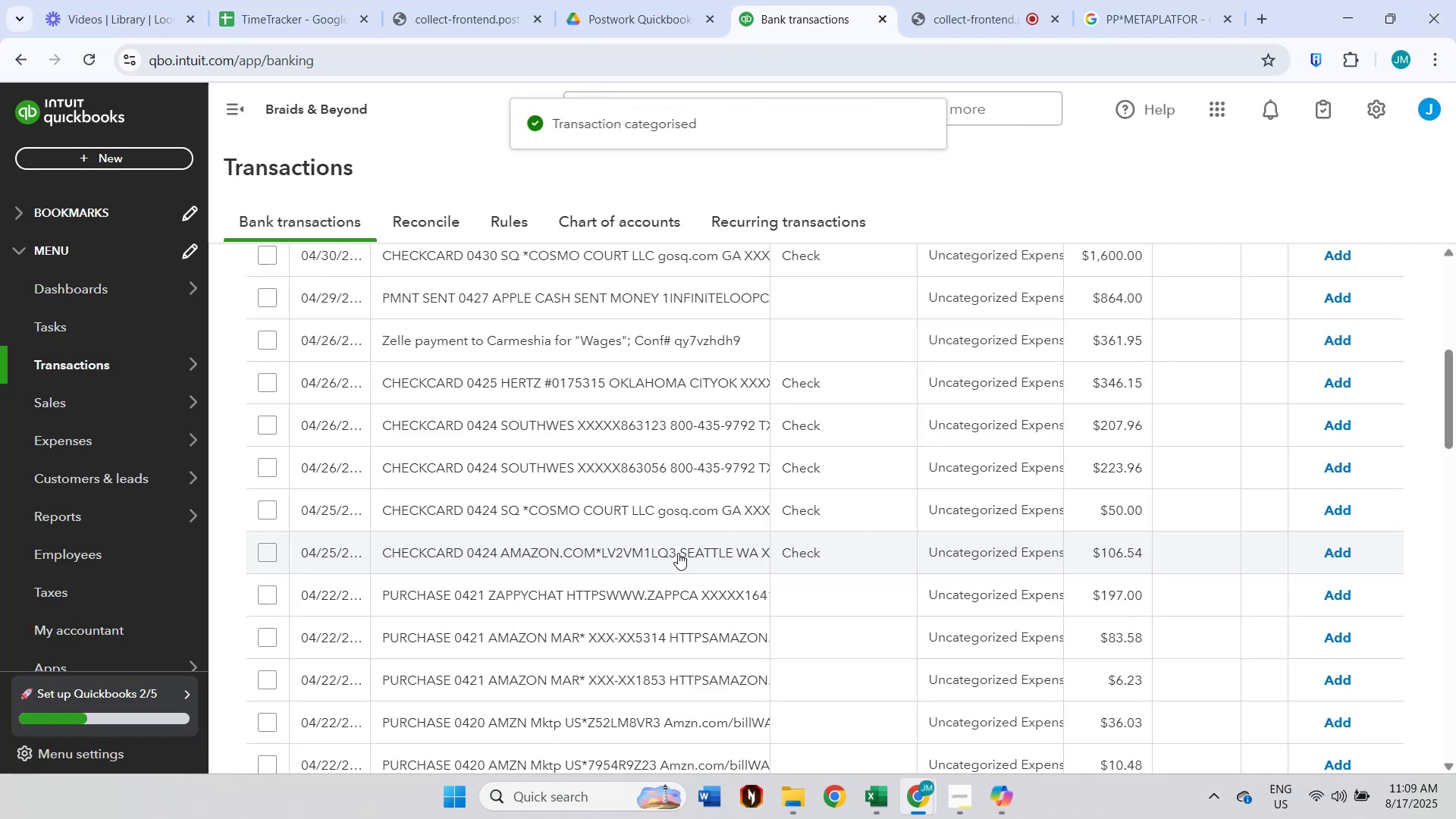 
scroll: coordinate [678, 553], scroll_direction: up, amount: 1.0
 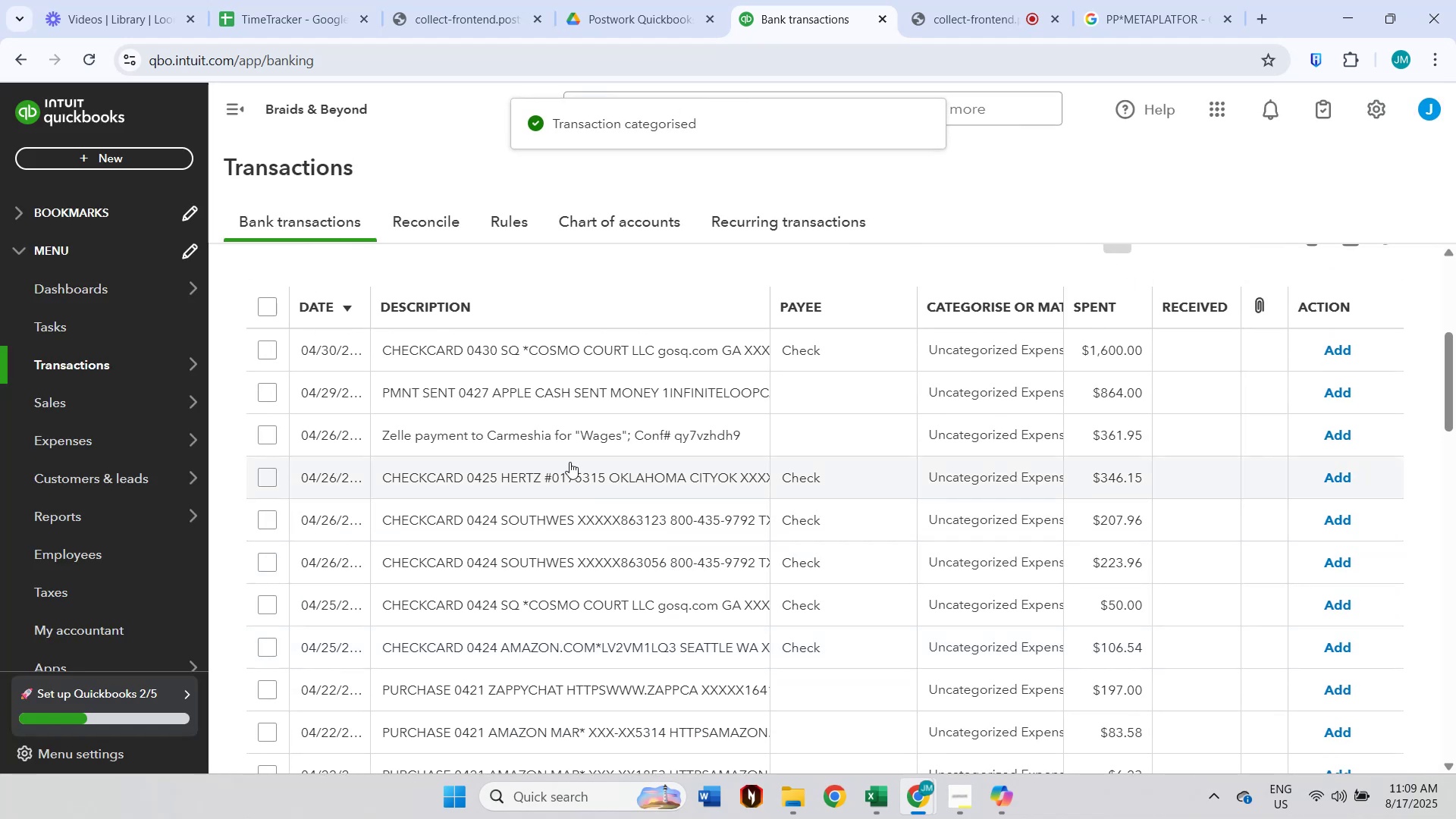 
left_click([531, 434])
 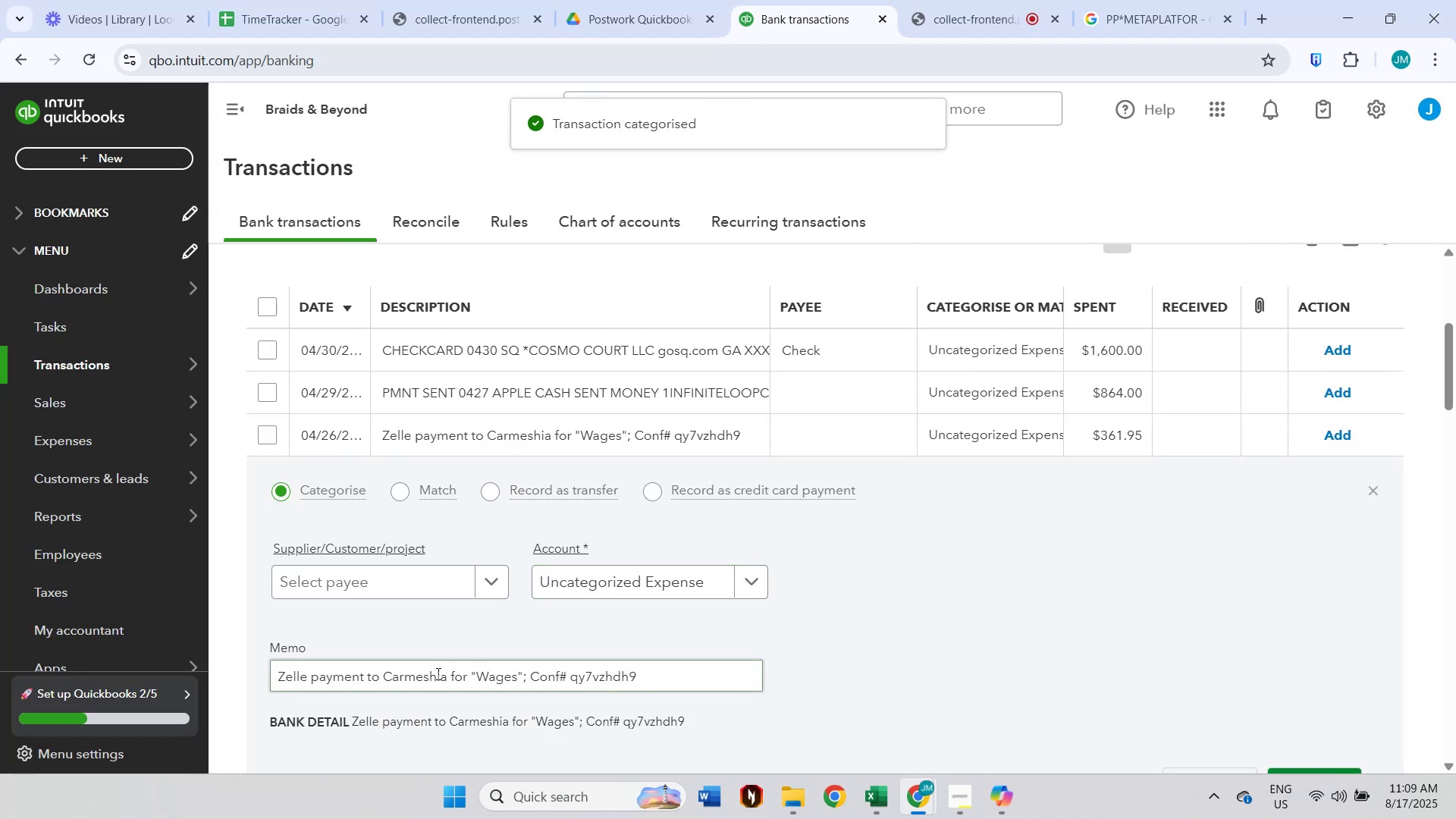 
double_click([413, 676])
 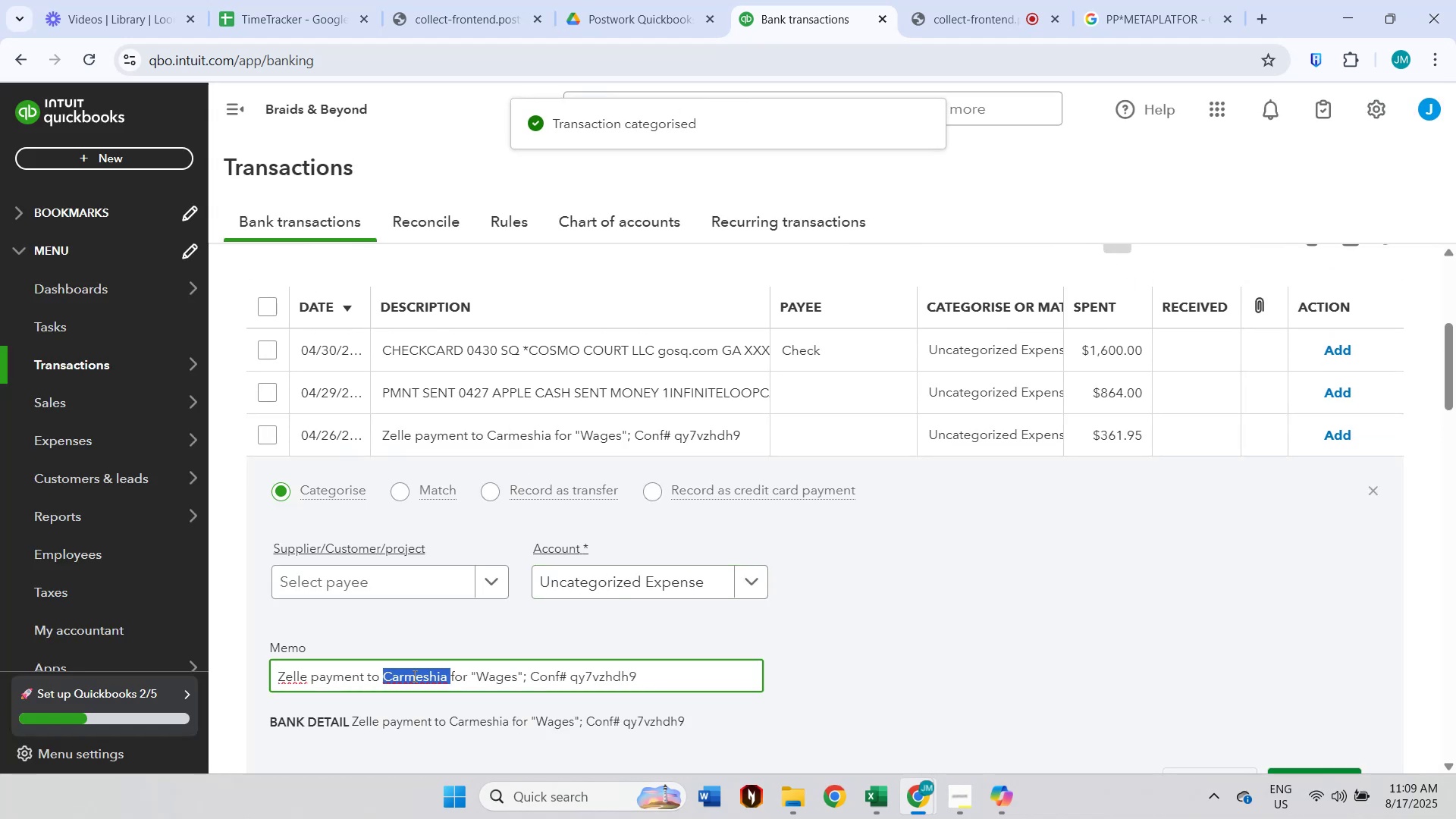 
key(Control+ControlLeft)
 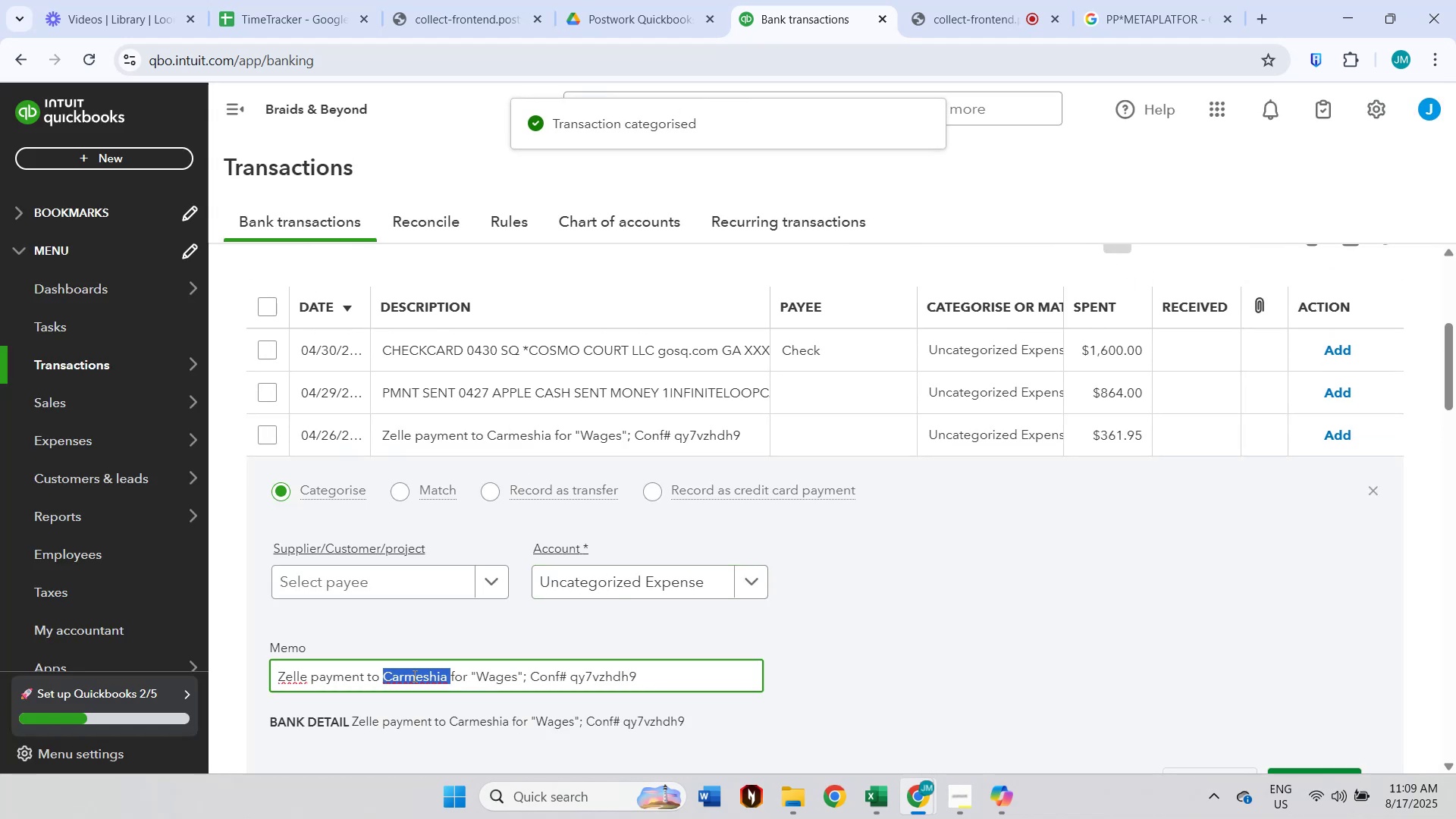 
key(Control+C)
 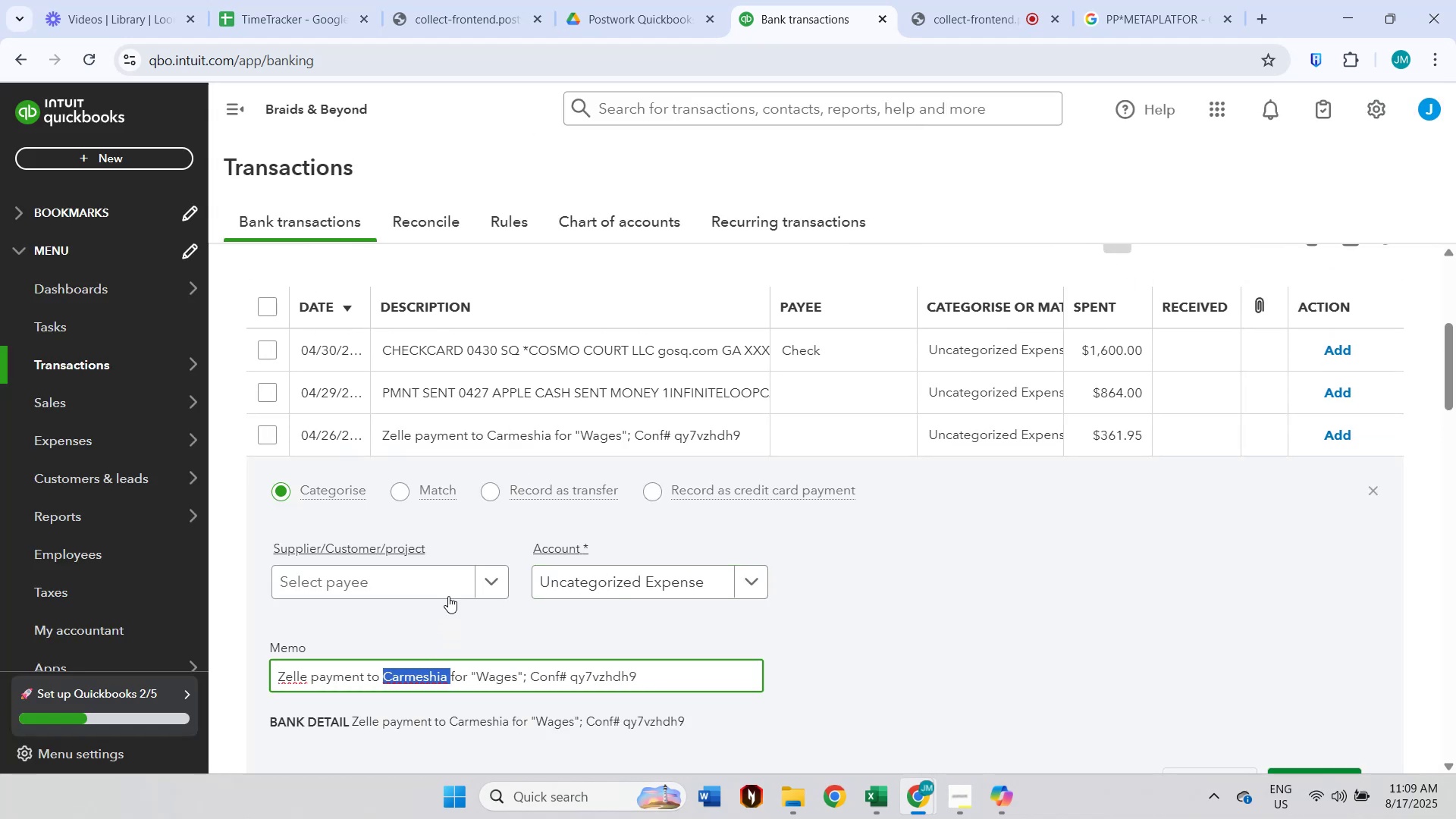 
left_click([444, 585])
 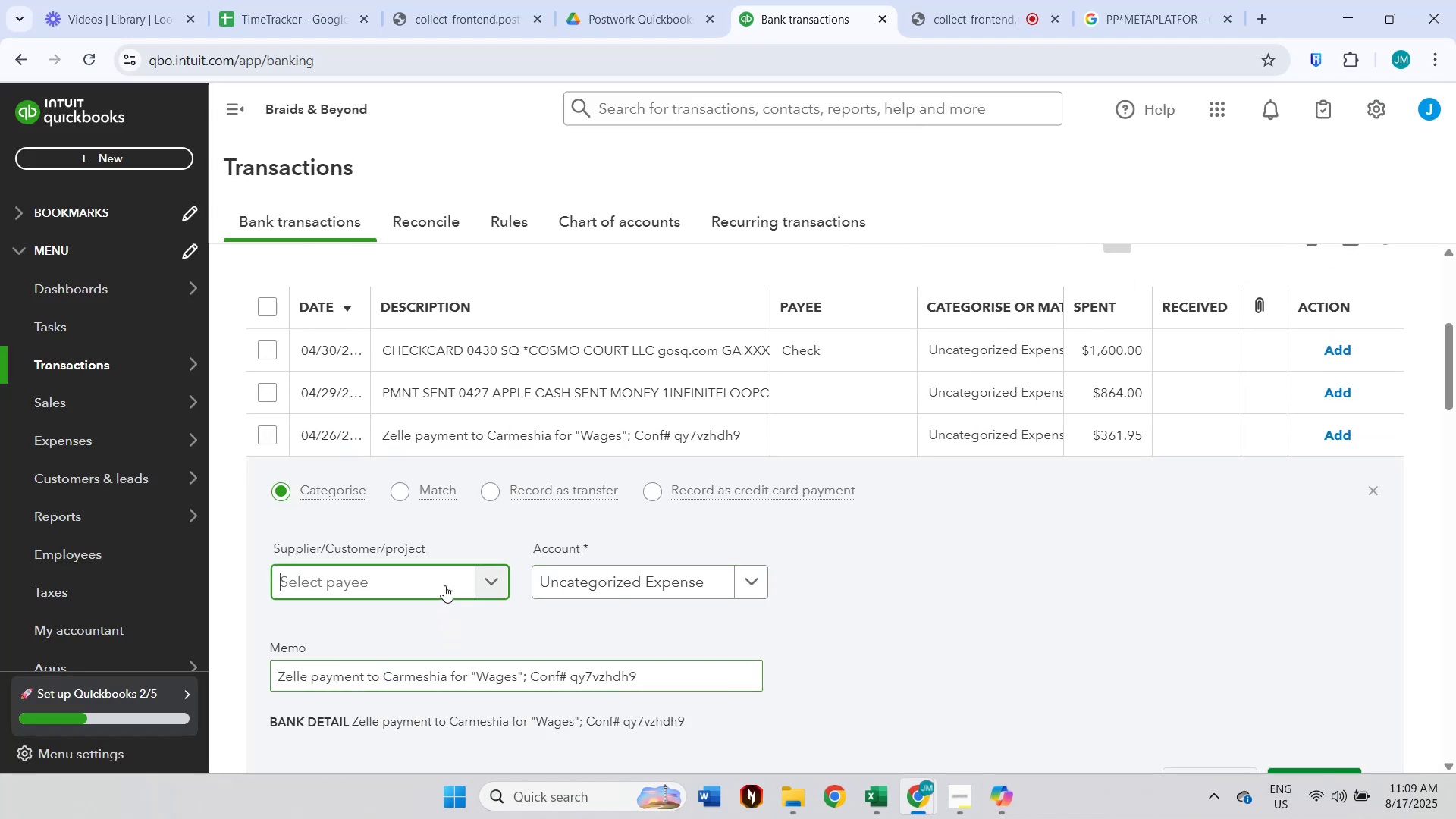 
key(Control+ControlLeft)
 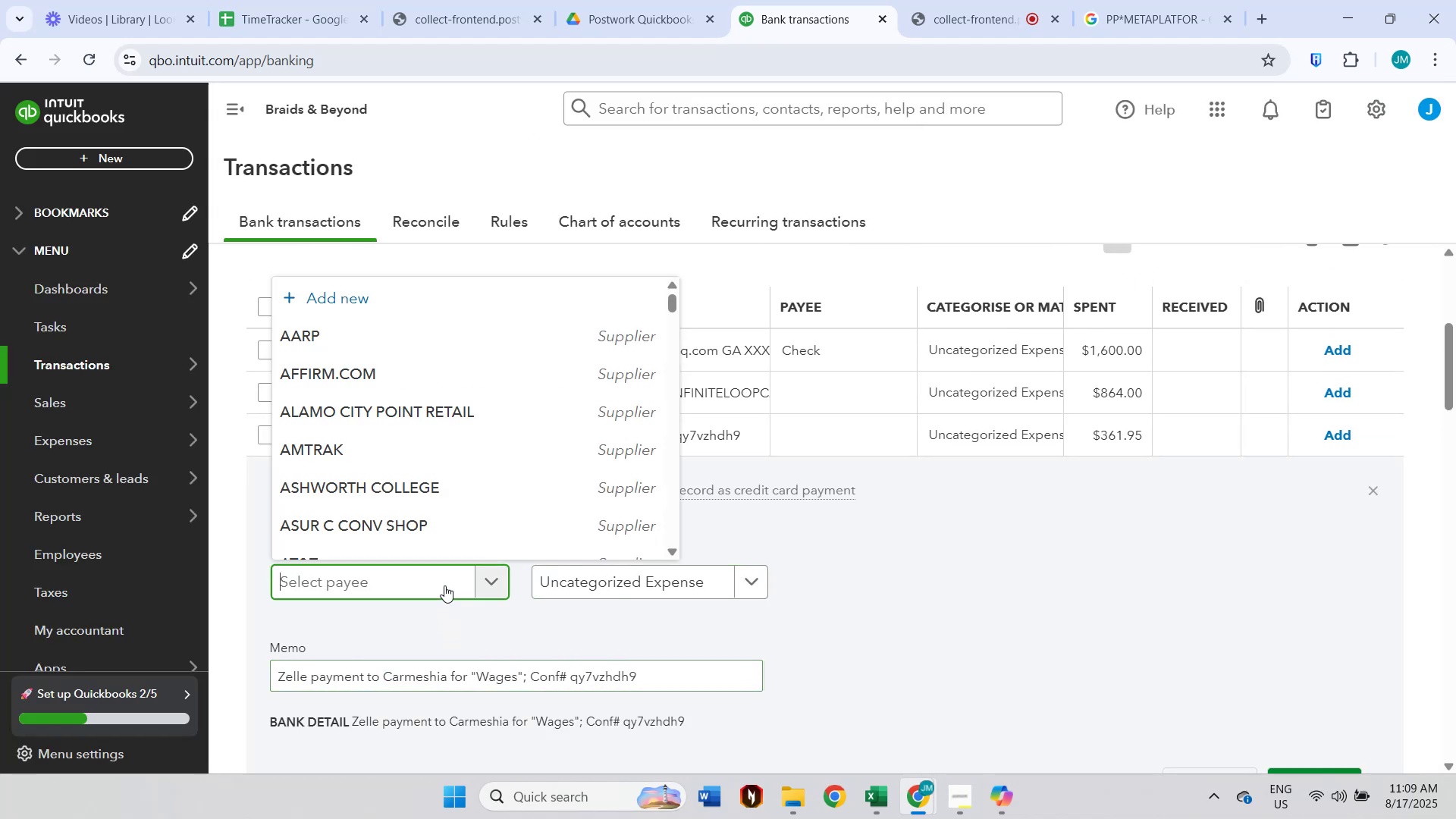 
key(Control+V)
 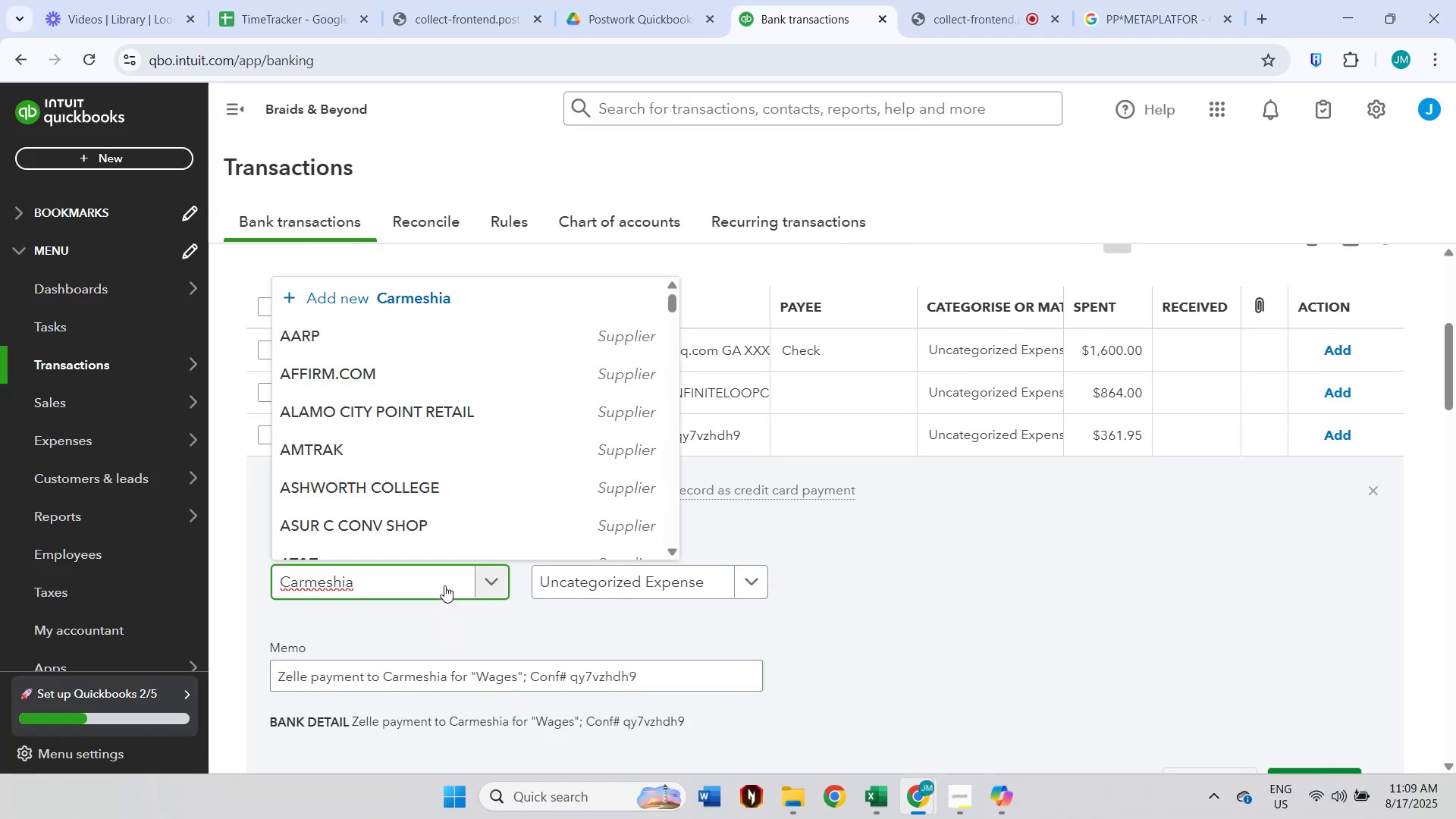 
key(Backspace)
 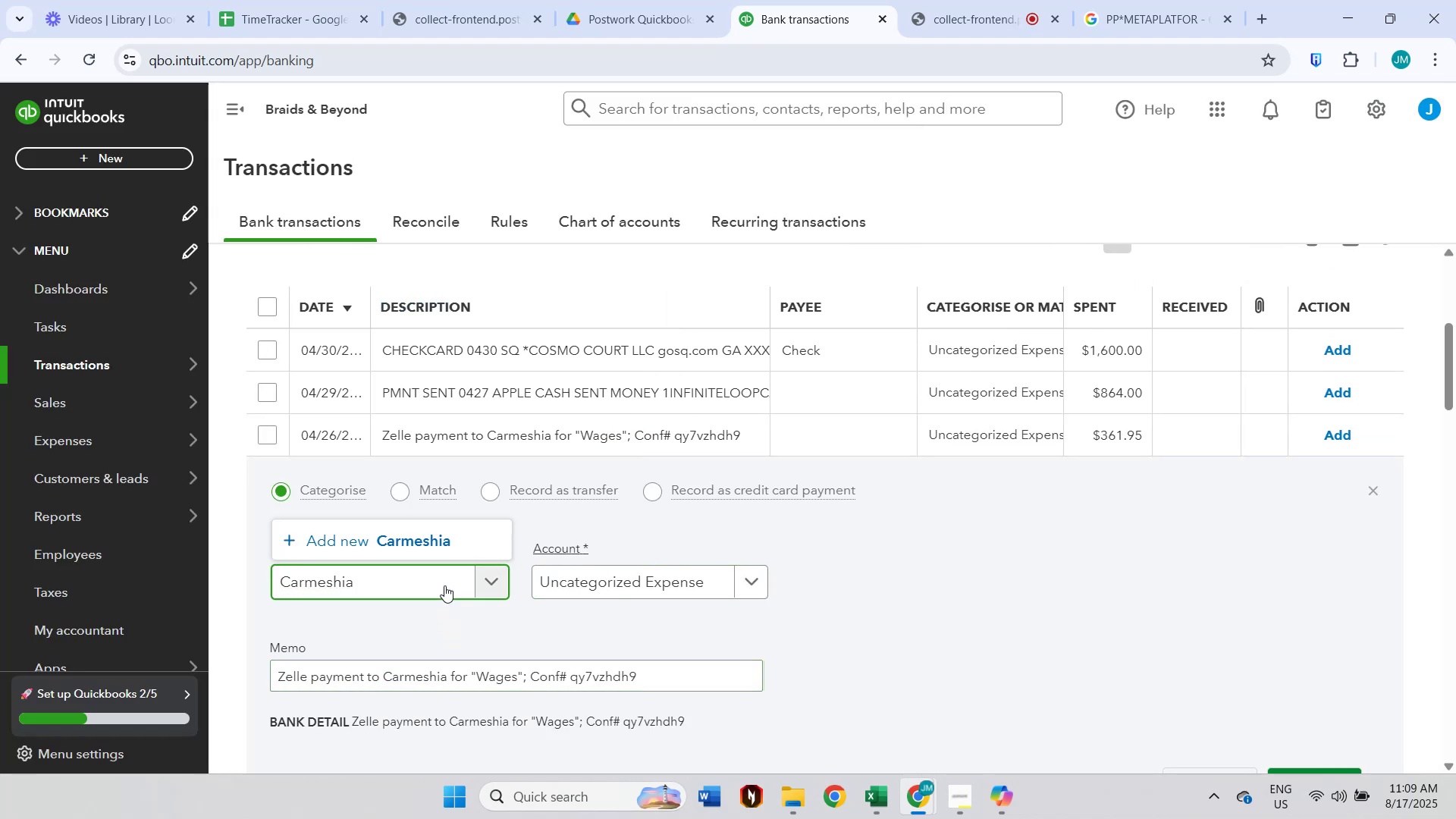 
left_click([442, 537])
 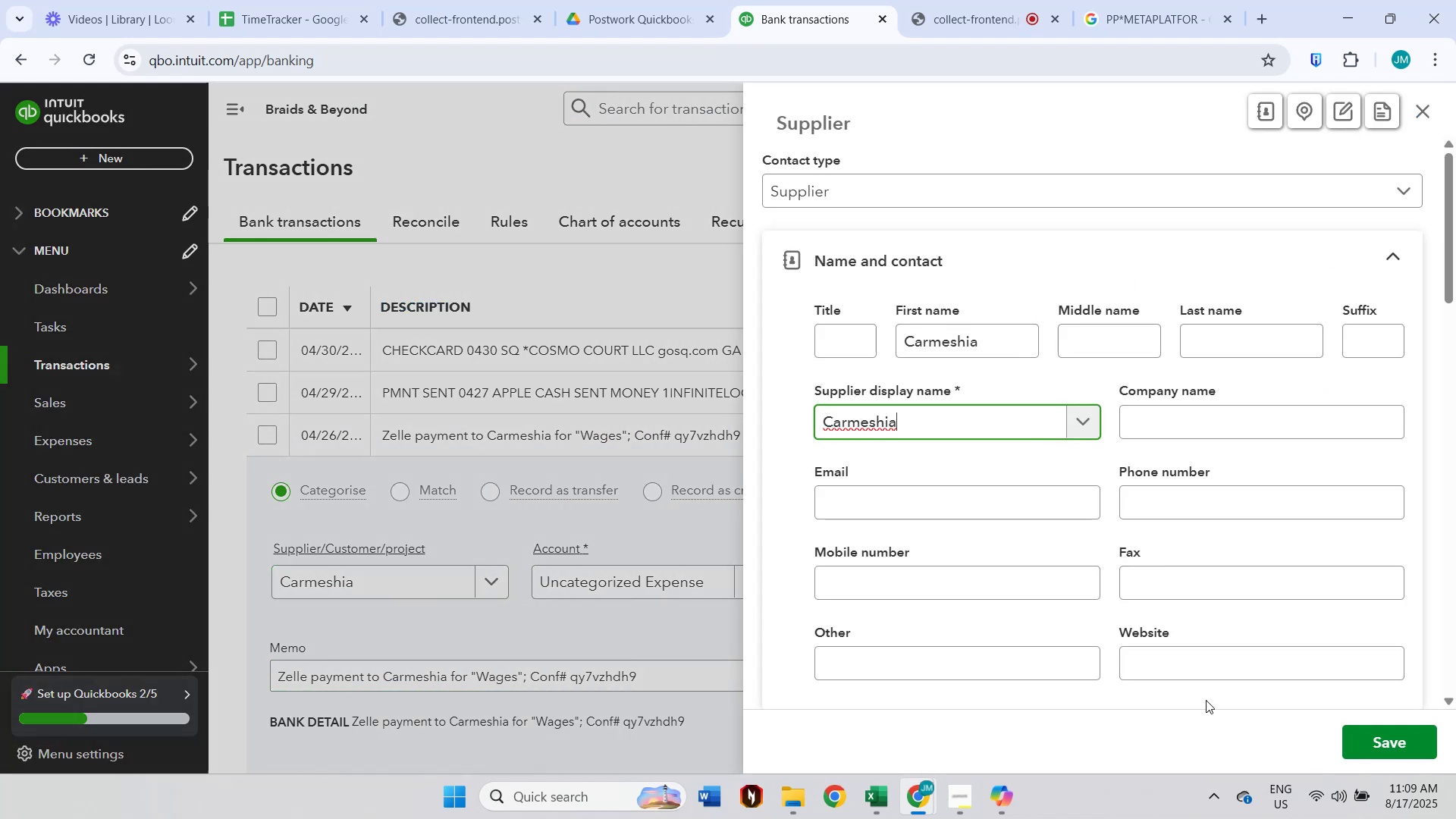 
left_click([1370, 736])
 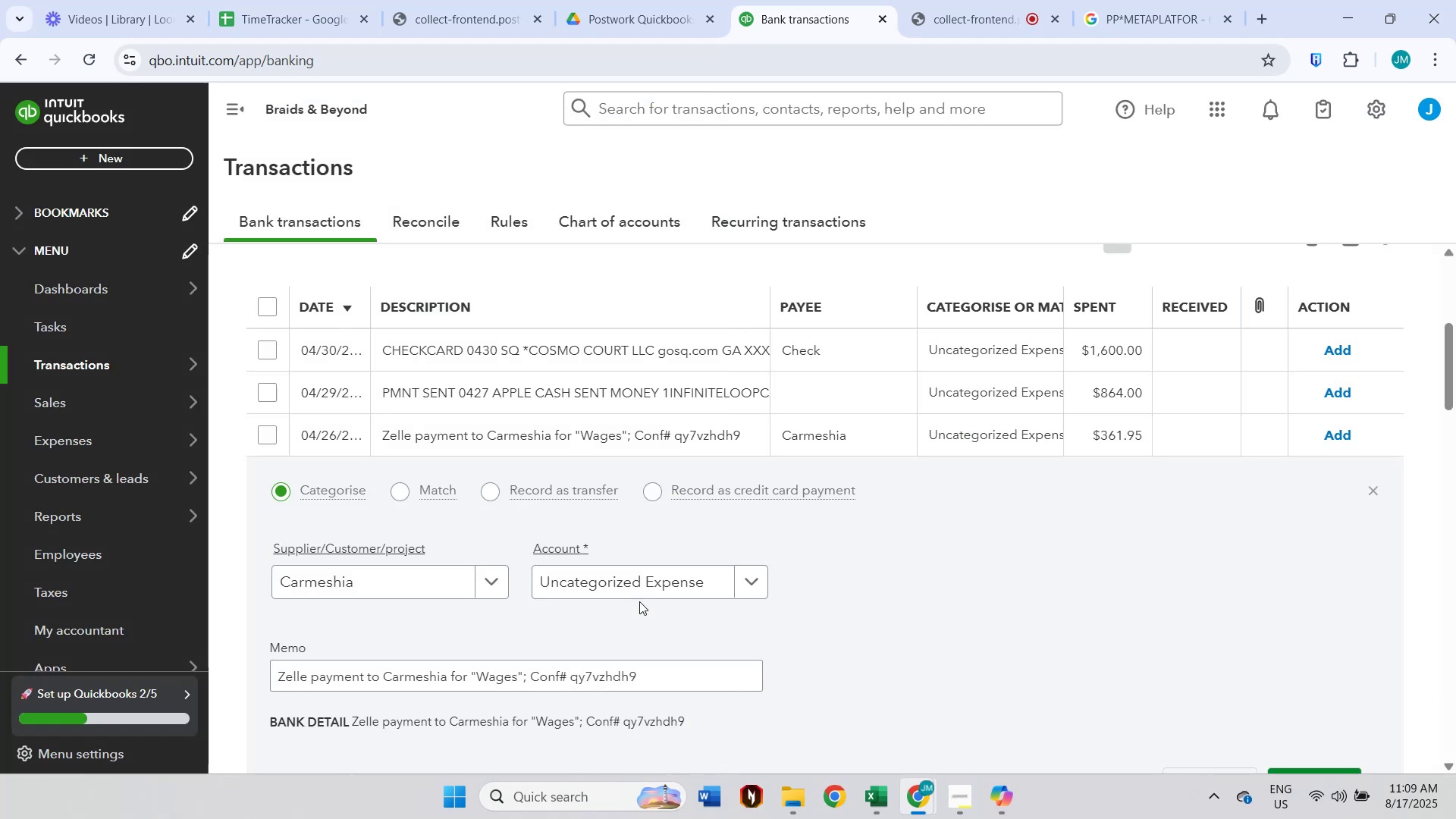 
left_click([647, 582])
 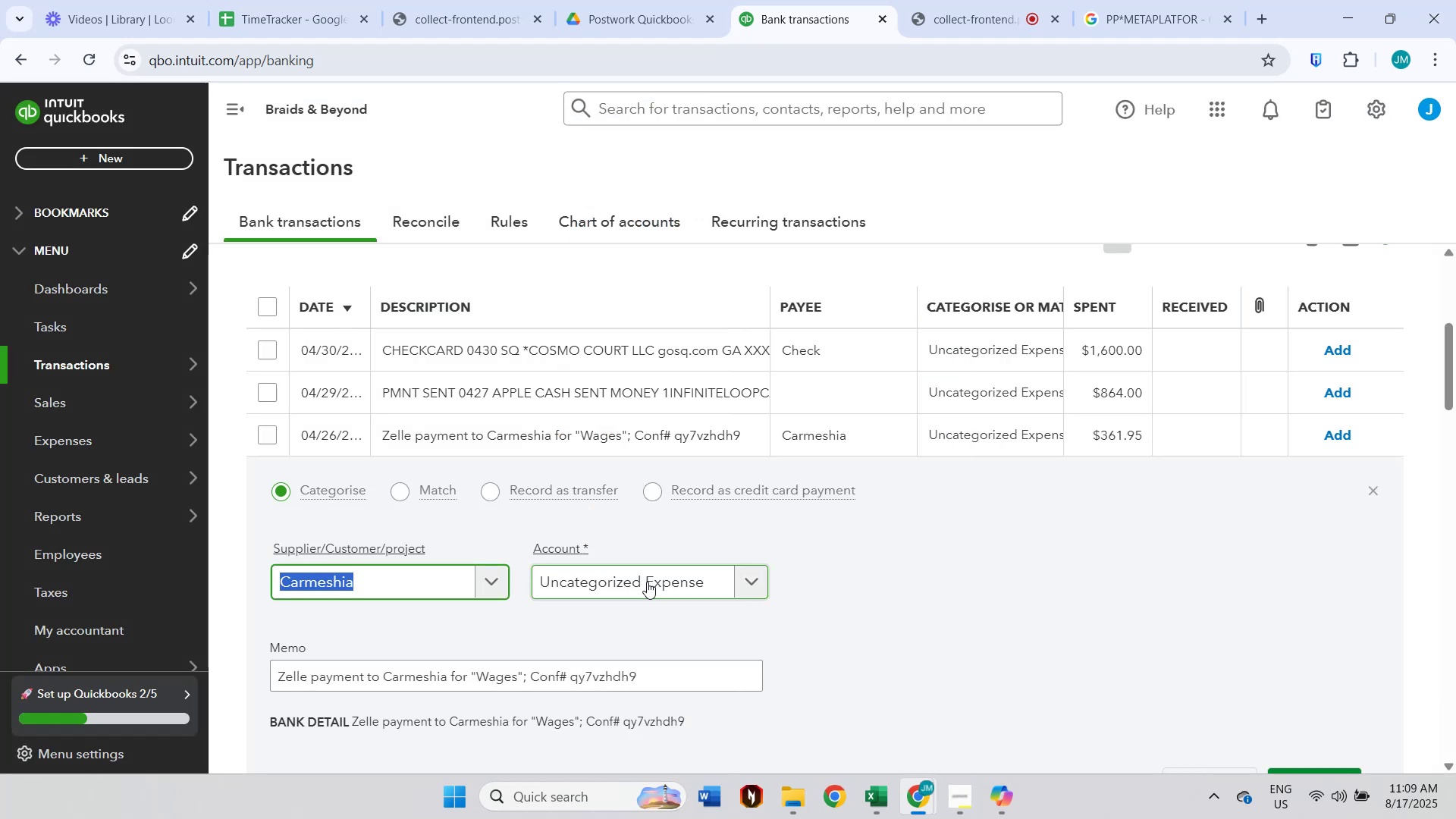 
left_click([615, 581])
 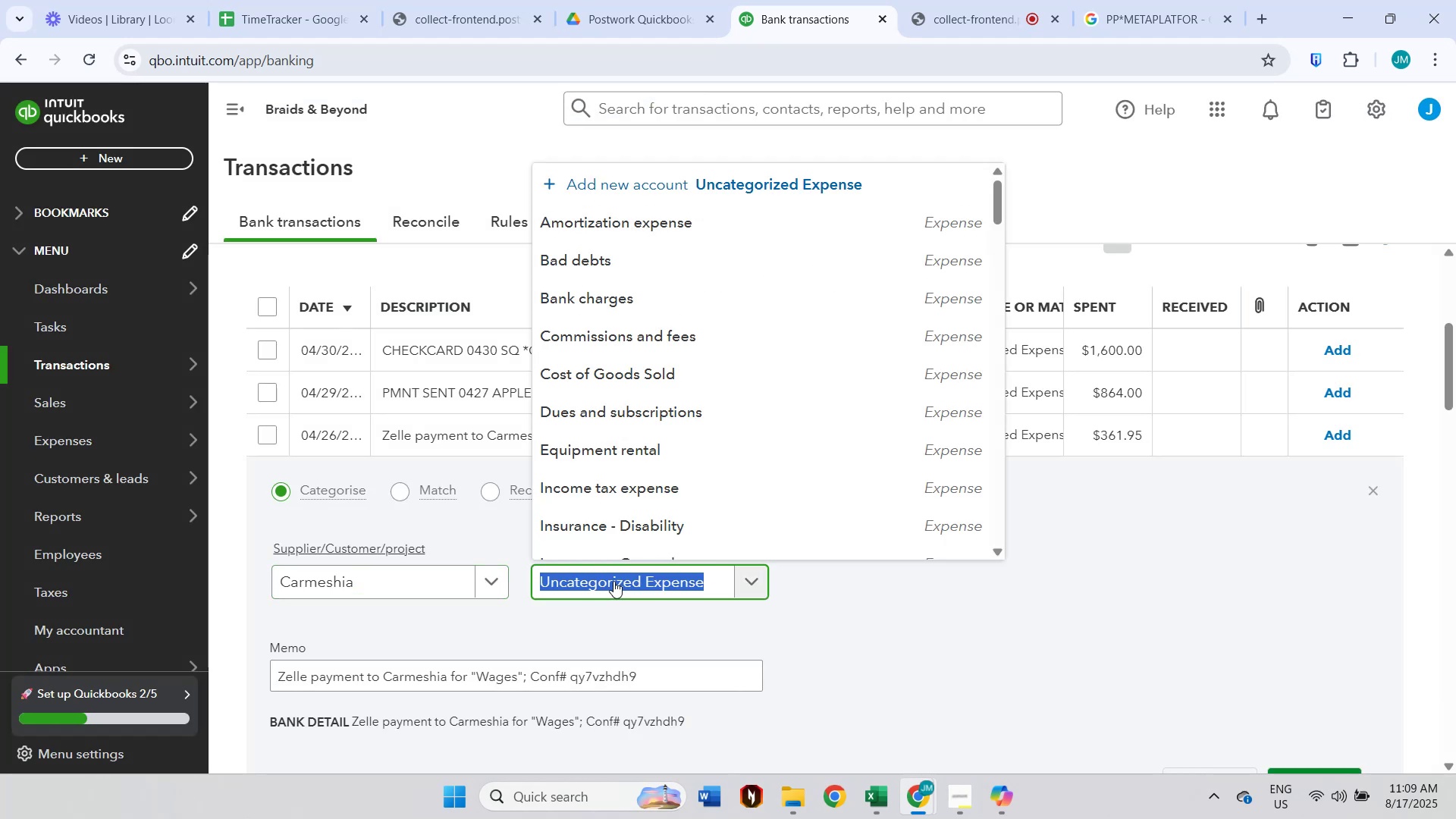 
type(prof)
 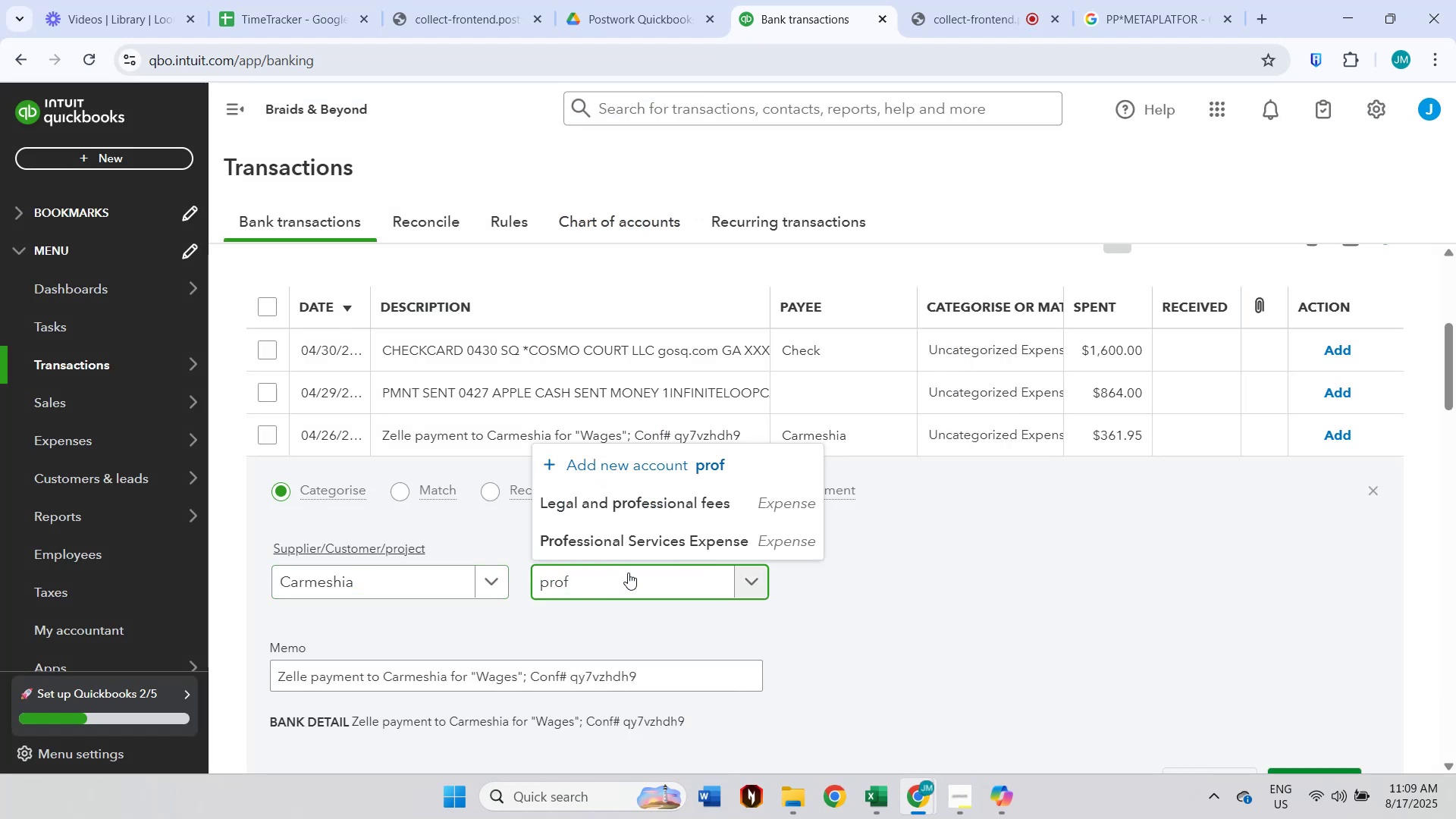 
left_click([672, 544])
 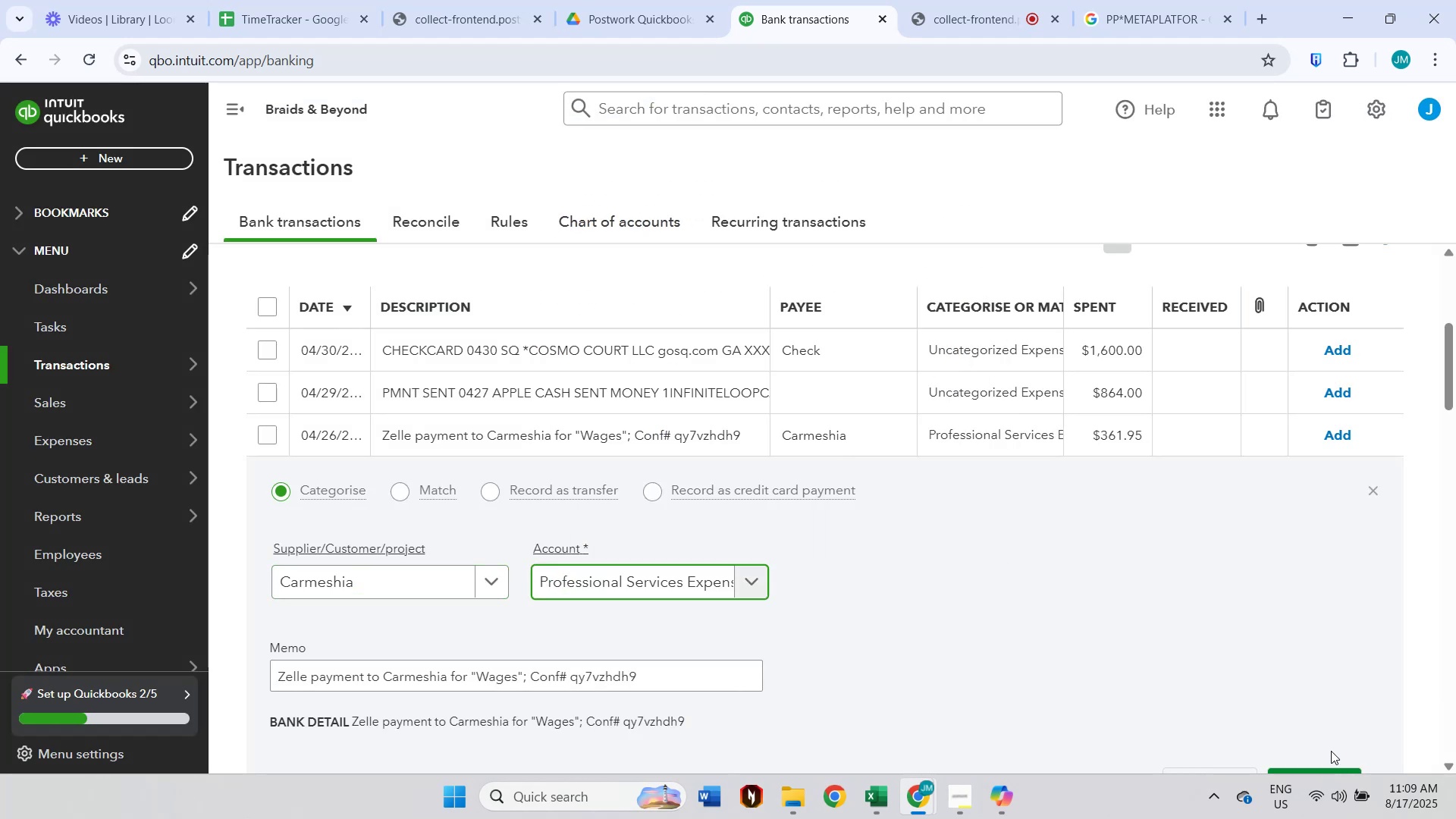 
scroll: coordinate [1348, 723], scroll_direction: down, amount: 2.0
 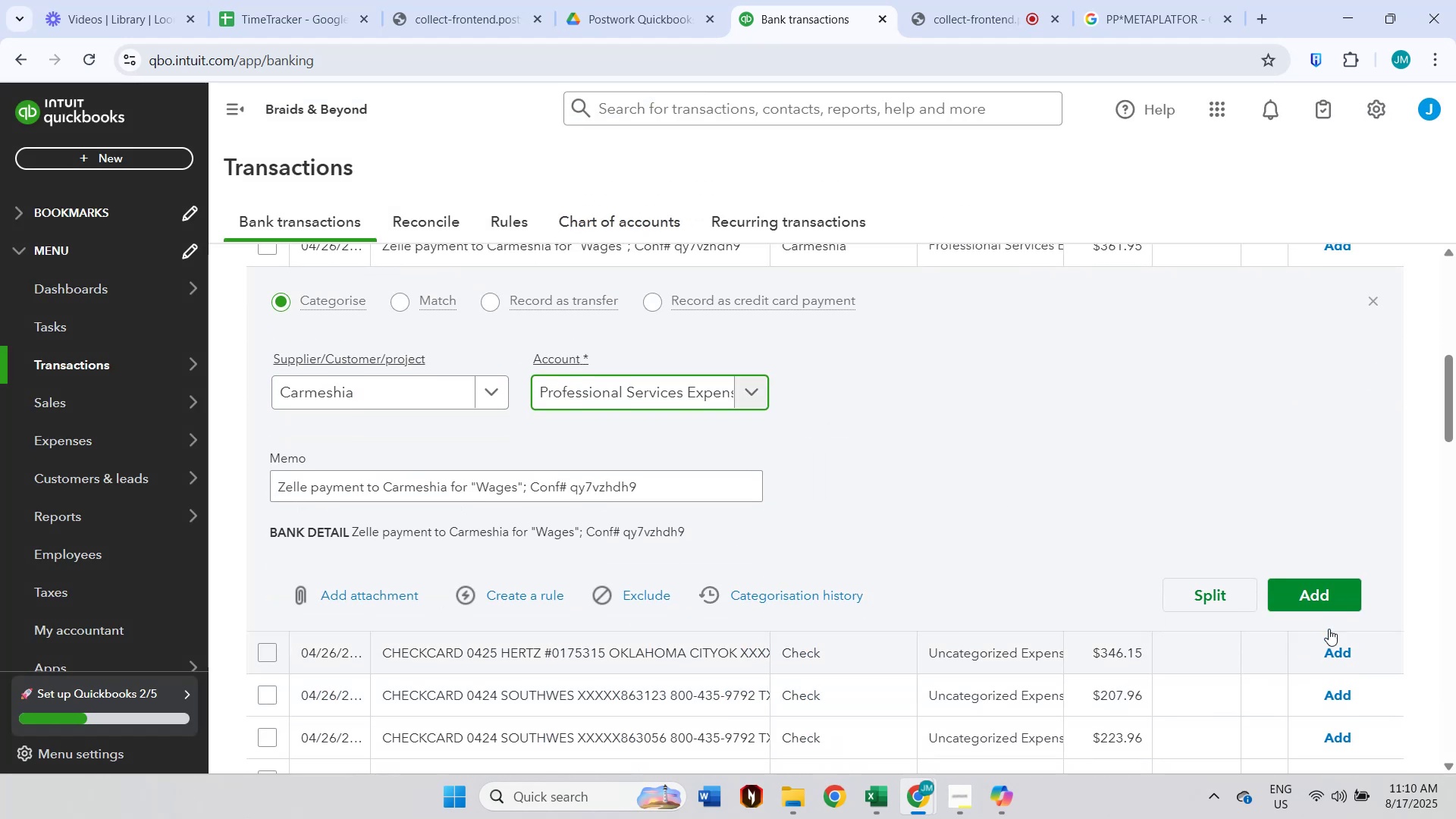 
left_click([1328, 598])
 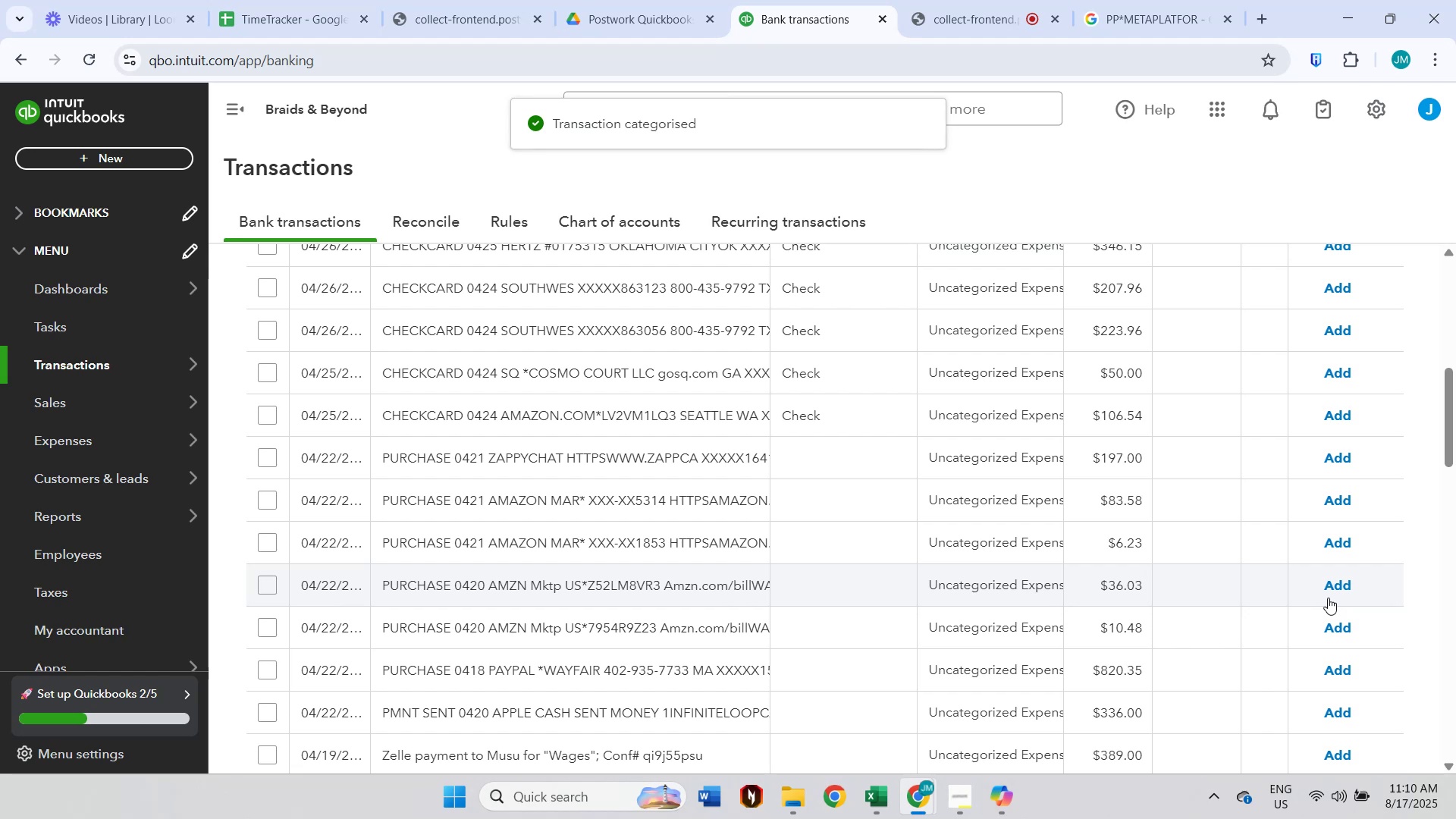 
scroll: coordinate [1090, 495], scroll_direction: up, amount: 1.0
 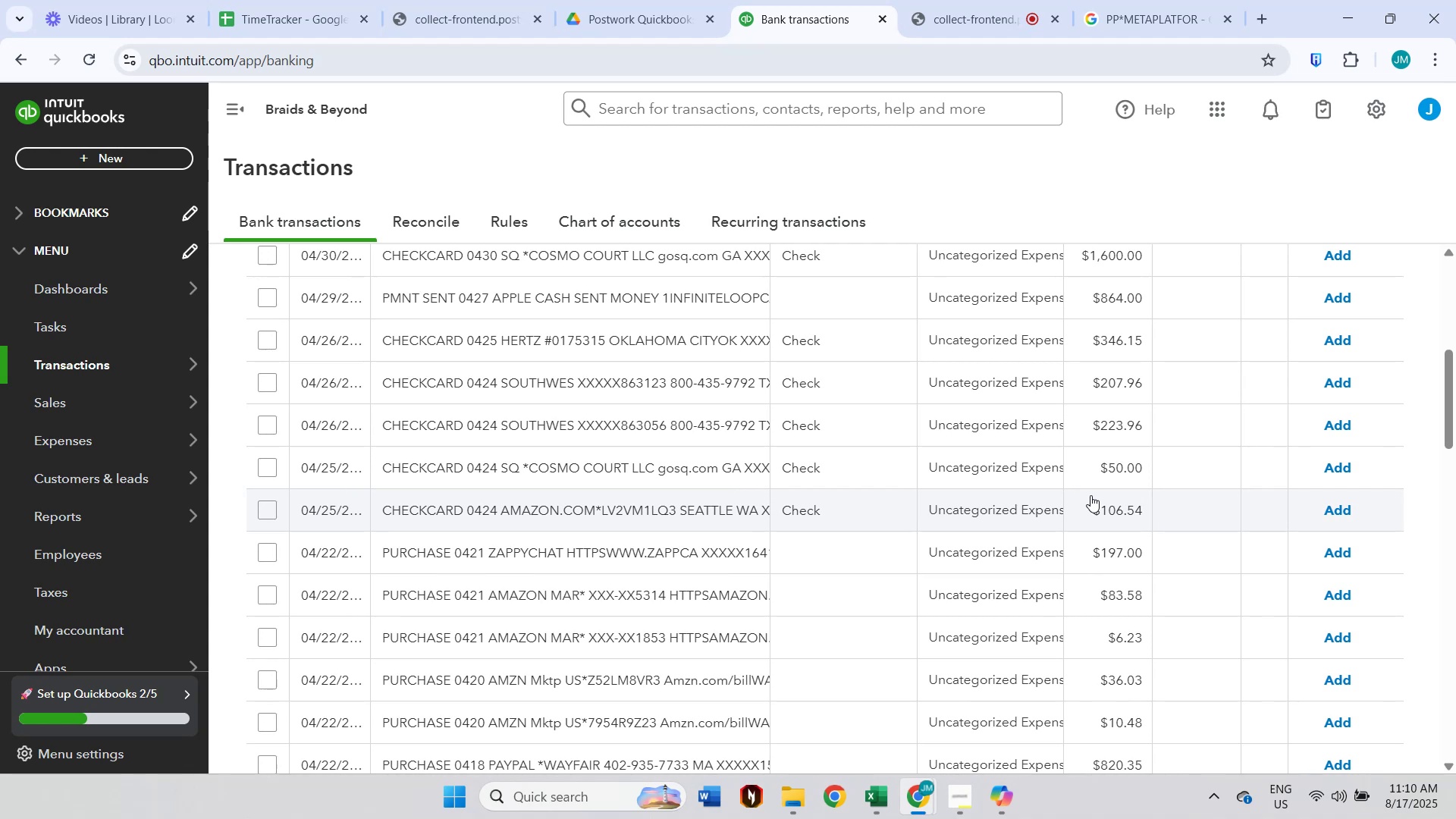 
wait(13.3)
 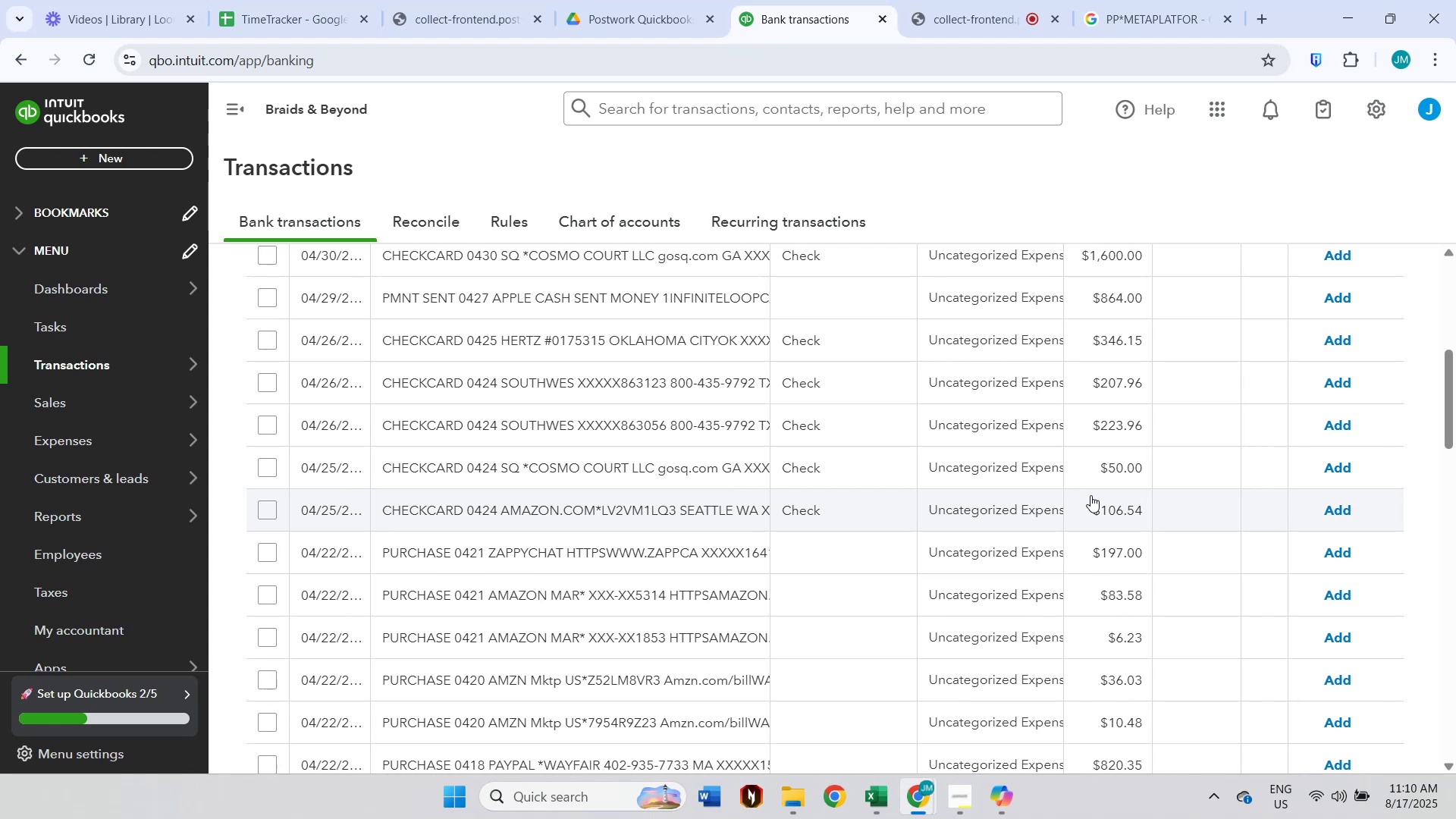 
scroll: coordinate [756, 344], scroll_direction: up, amount: 3.0
 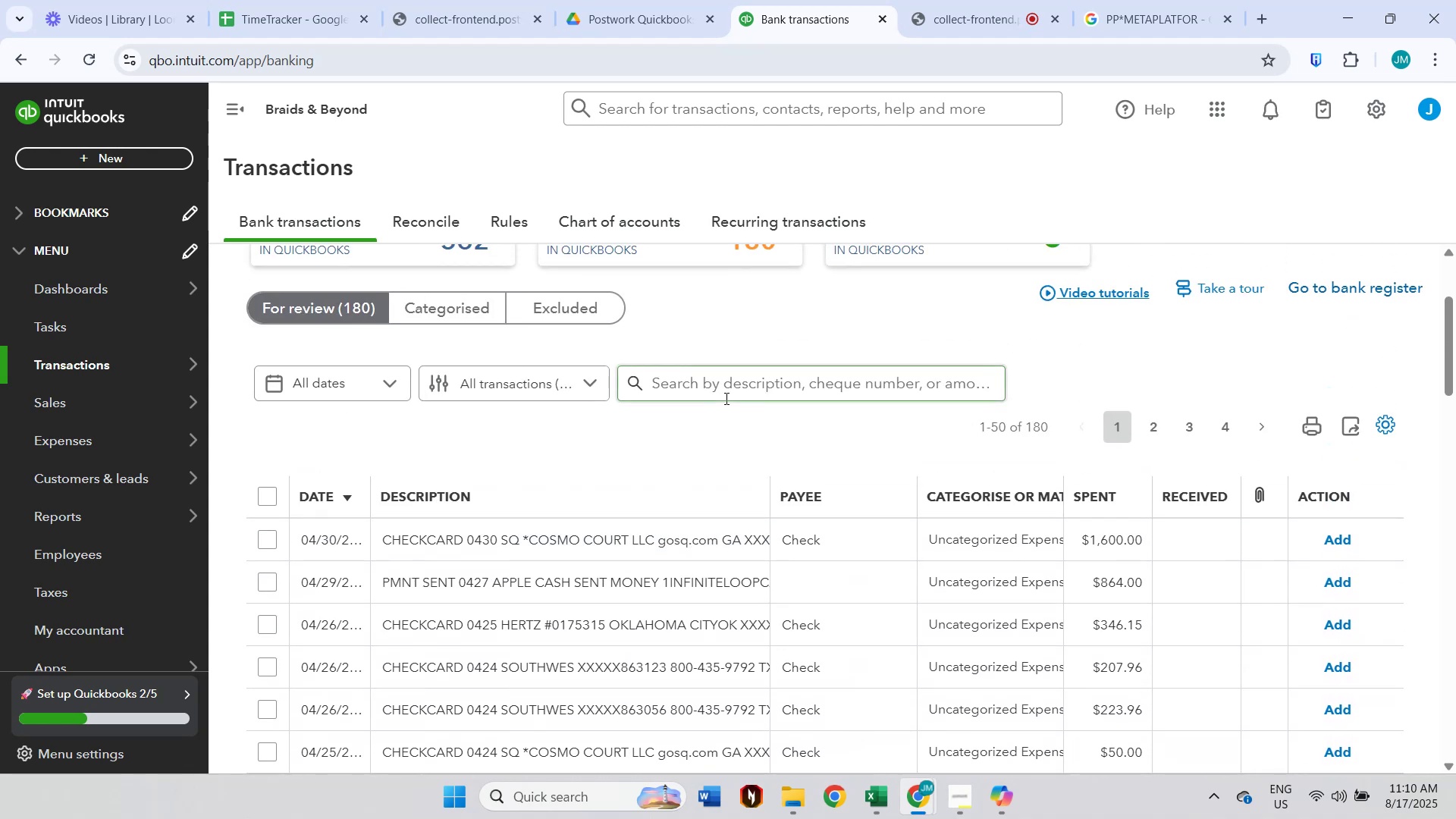 
left_click([738, 381])
 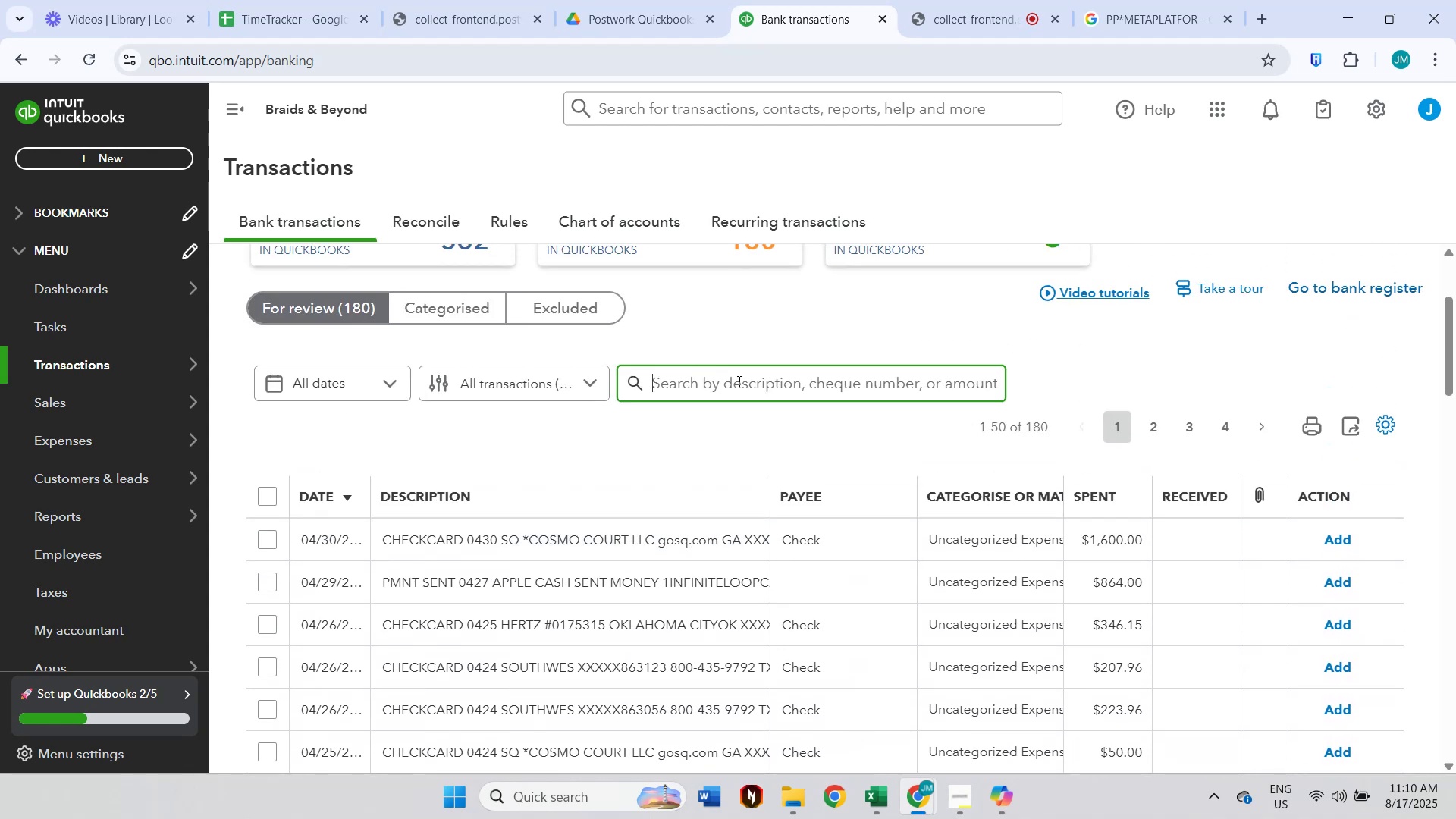 
type(amazon)
 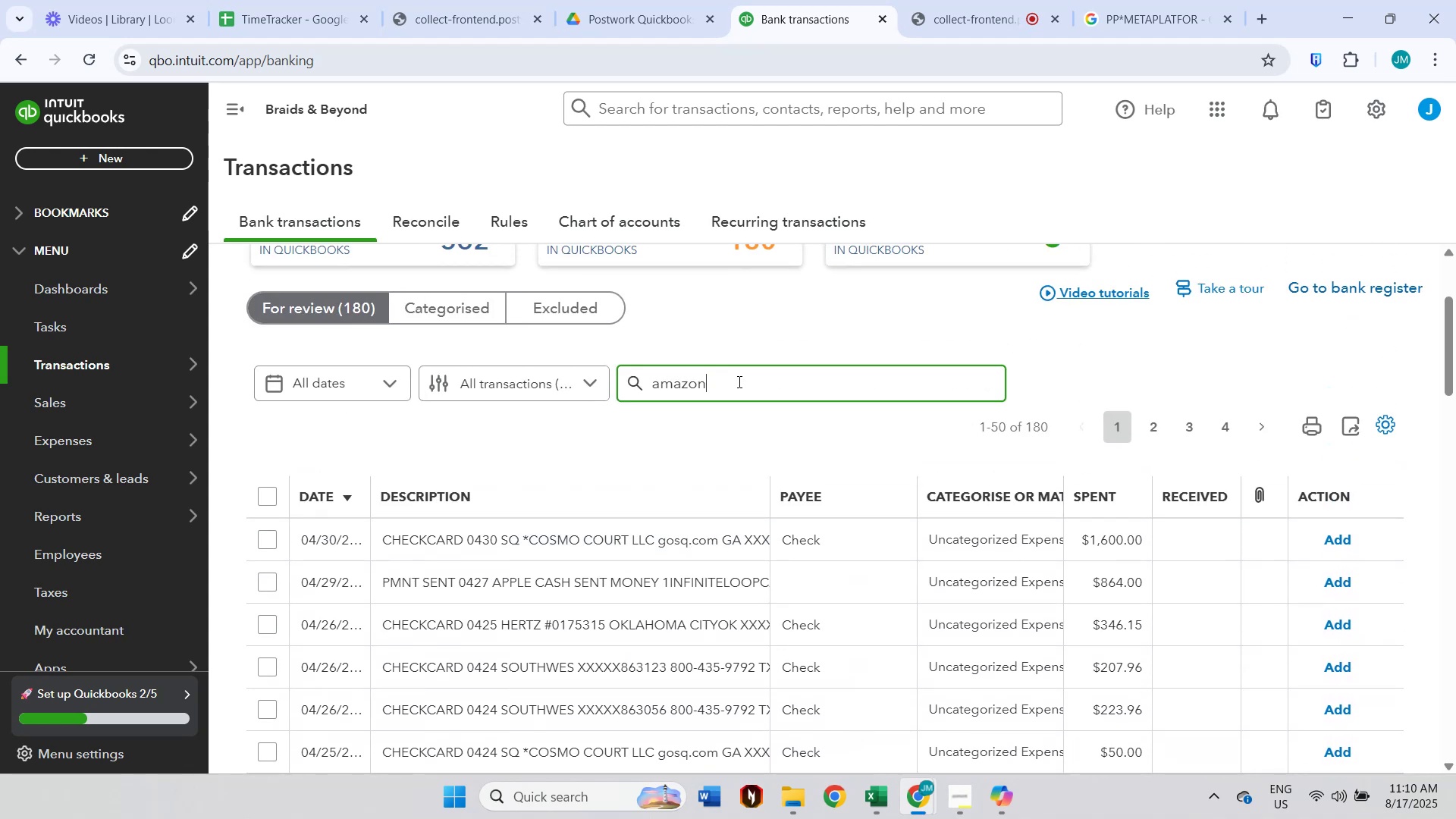 
key(Enter)
 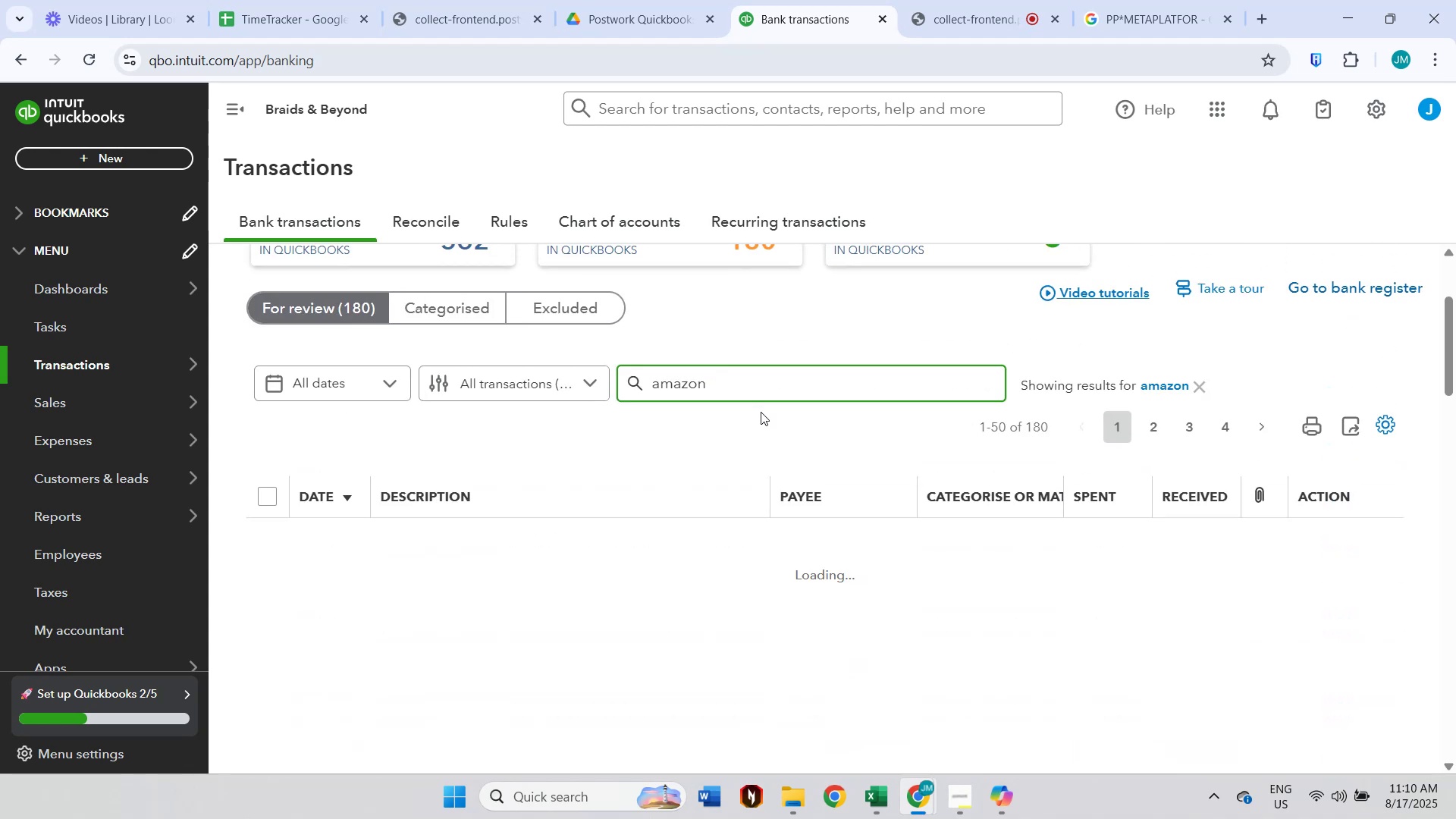 
scroll: coordinate [765, 480], scroll_direction: down, amount: 1.0
 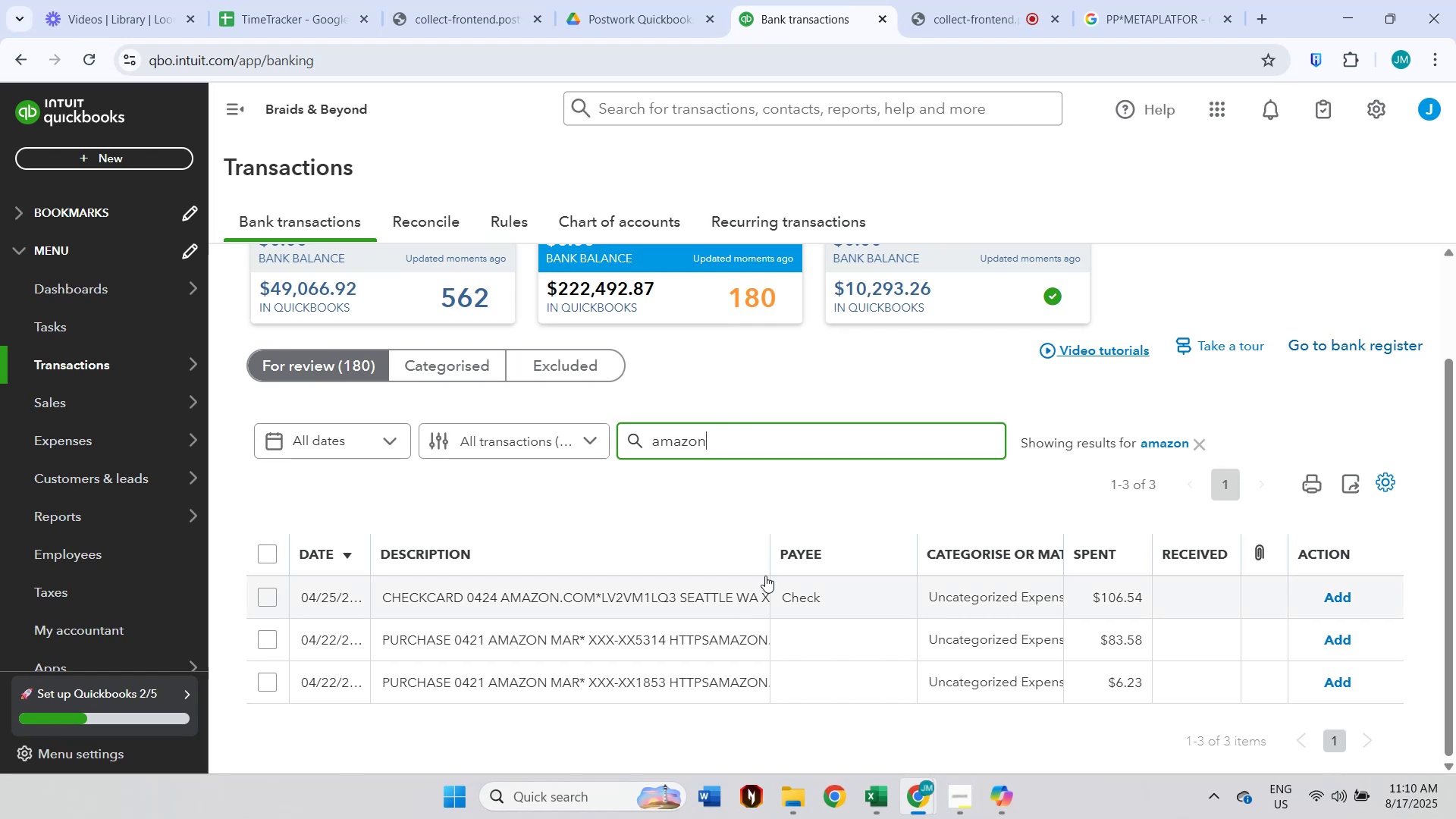 
left_click_drag(start_coordinate=[767, 560], to_coordinate=[805, 573])
 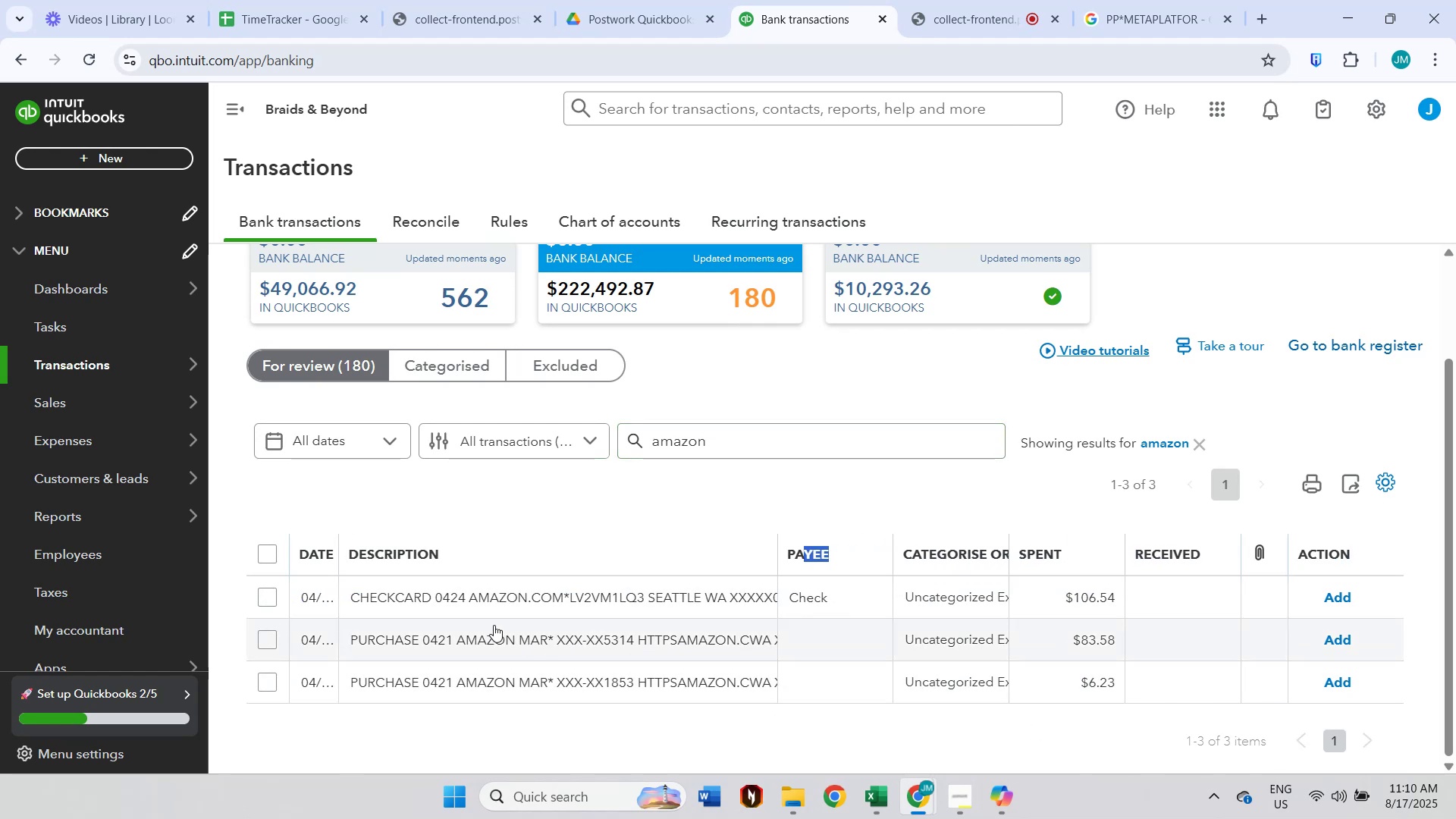 
left_click([262, 554])
 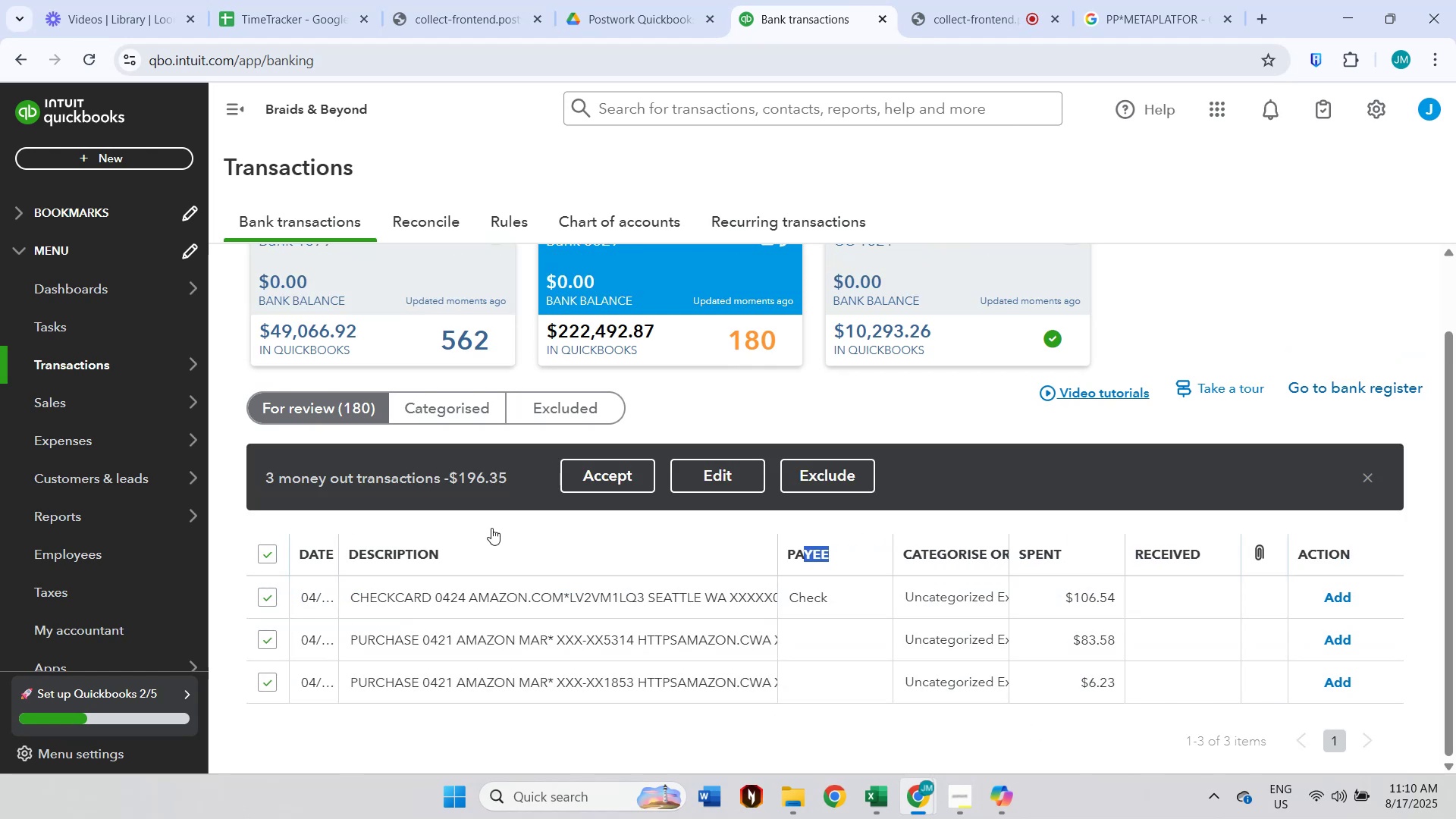 
left_click([730, 473])
 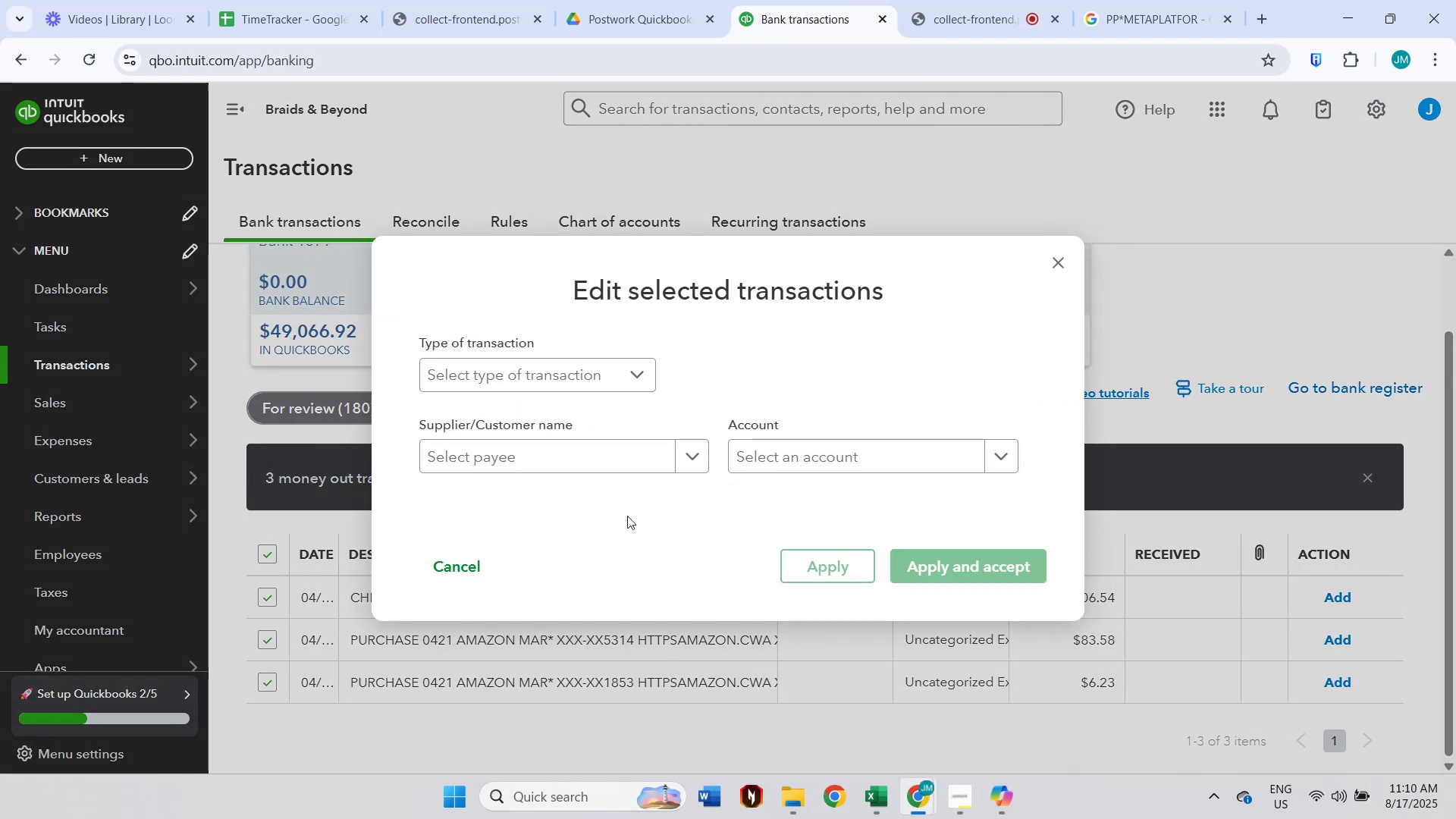 
left_click([550, 446])
 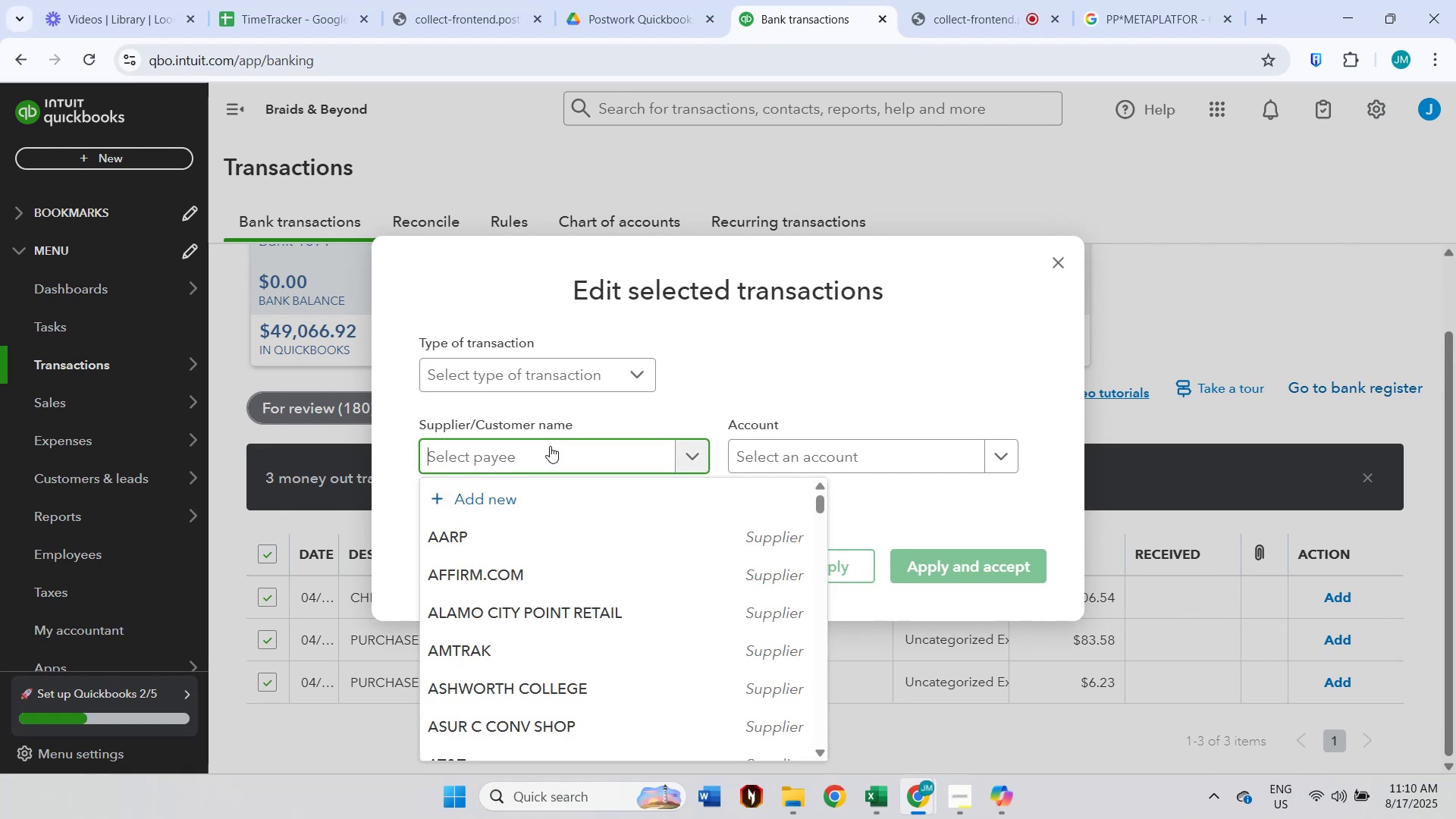 
type(Amaz)
 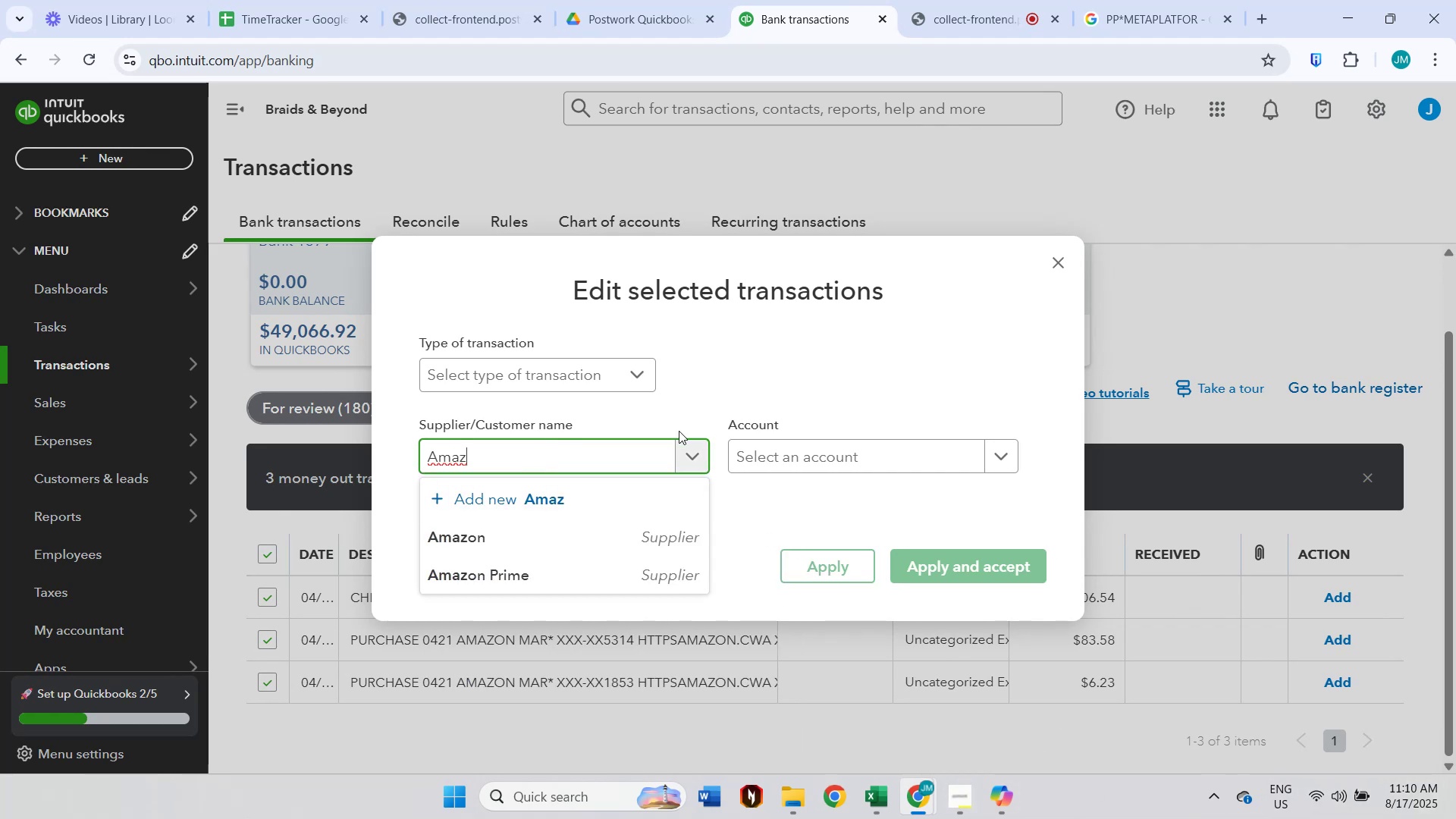 
left_click([499, 535])
 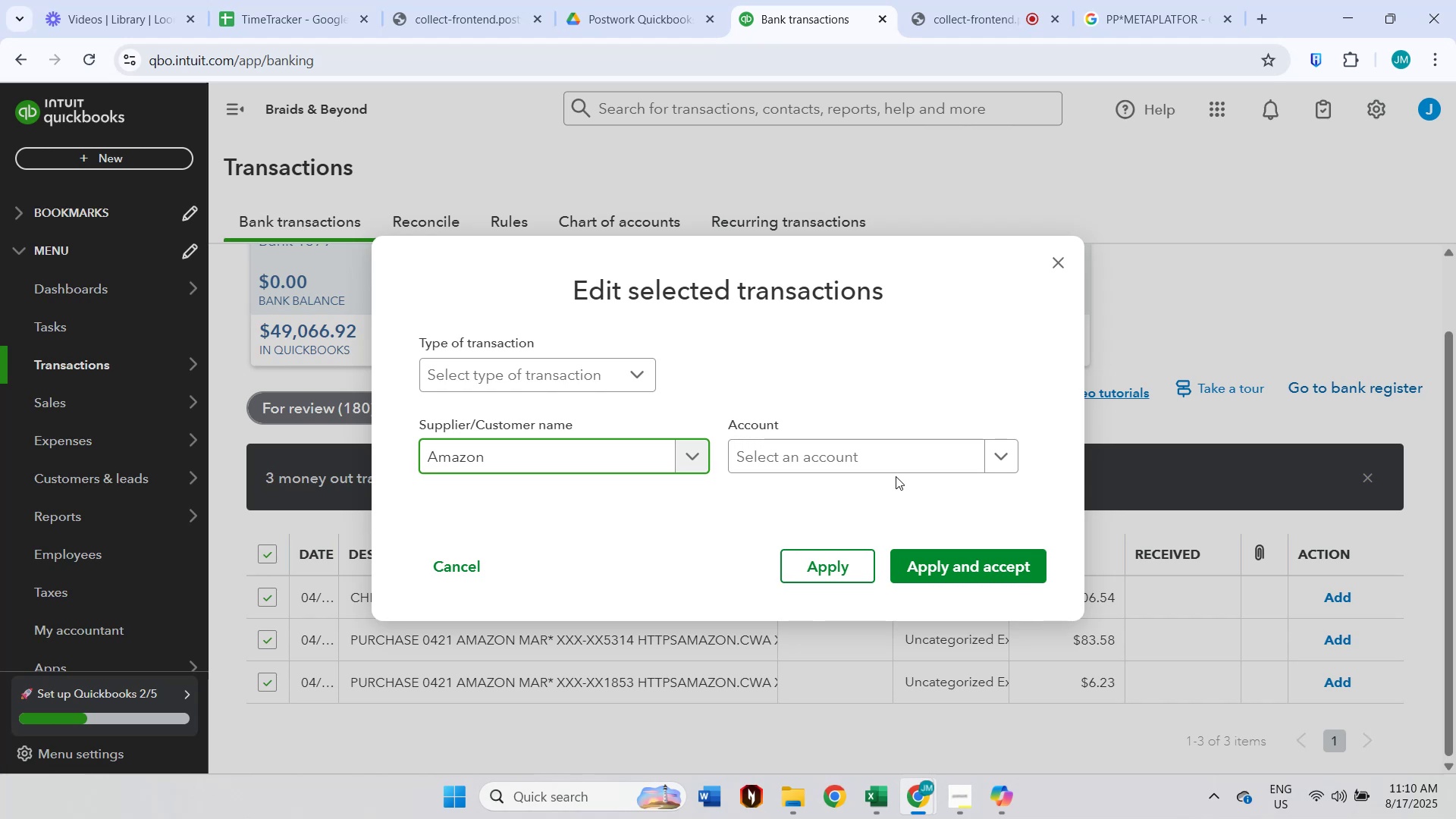 
wait(6.61)
 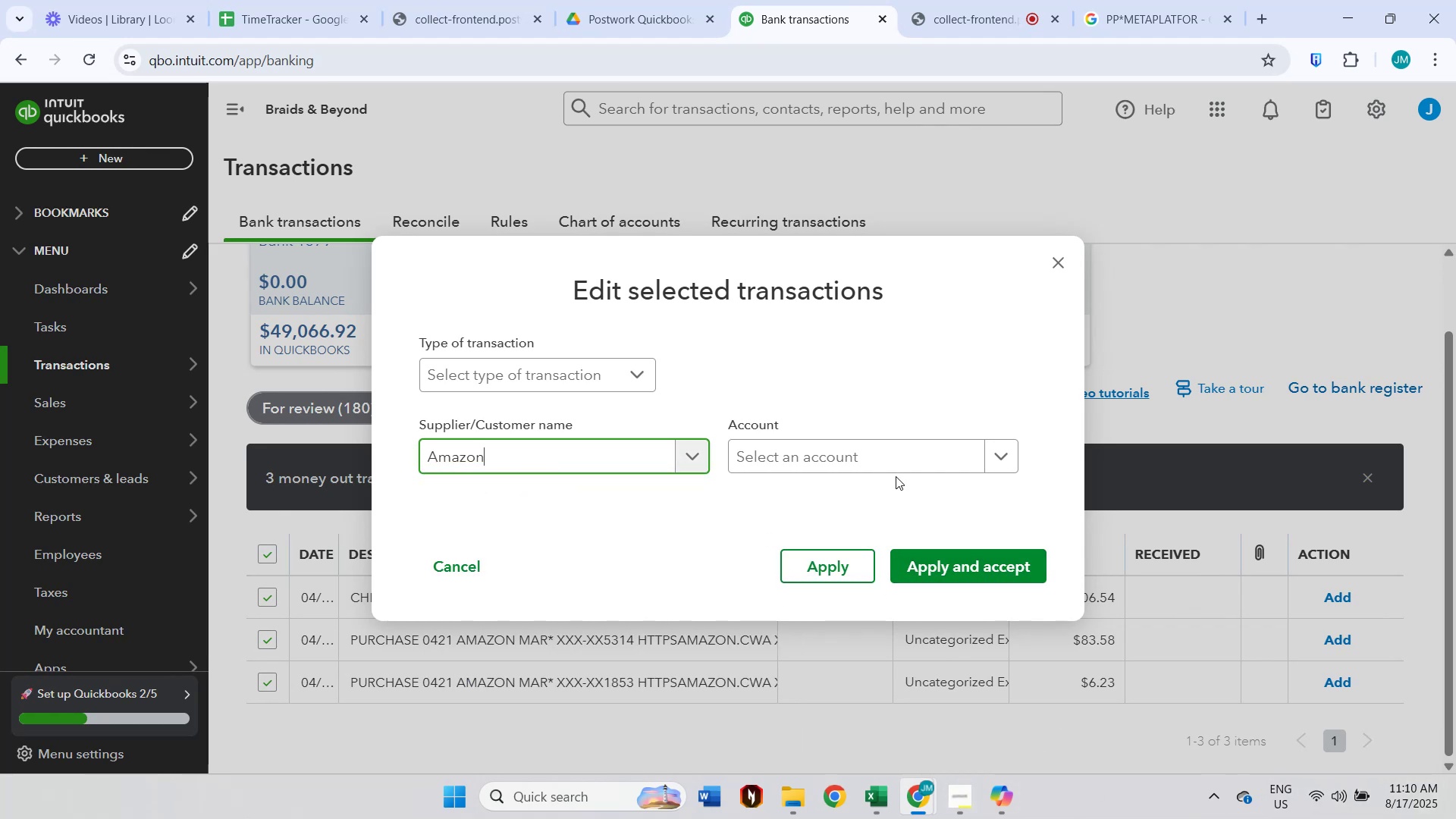 
left_click([861, 465])
 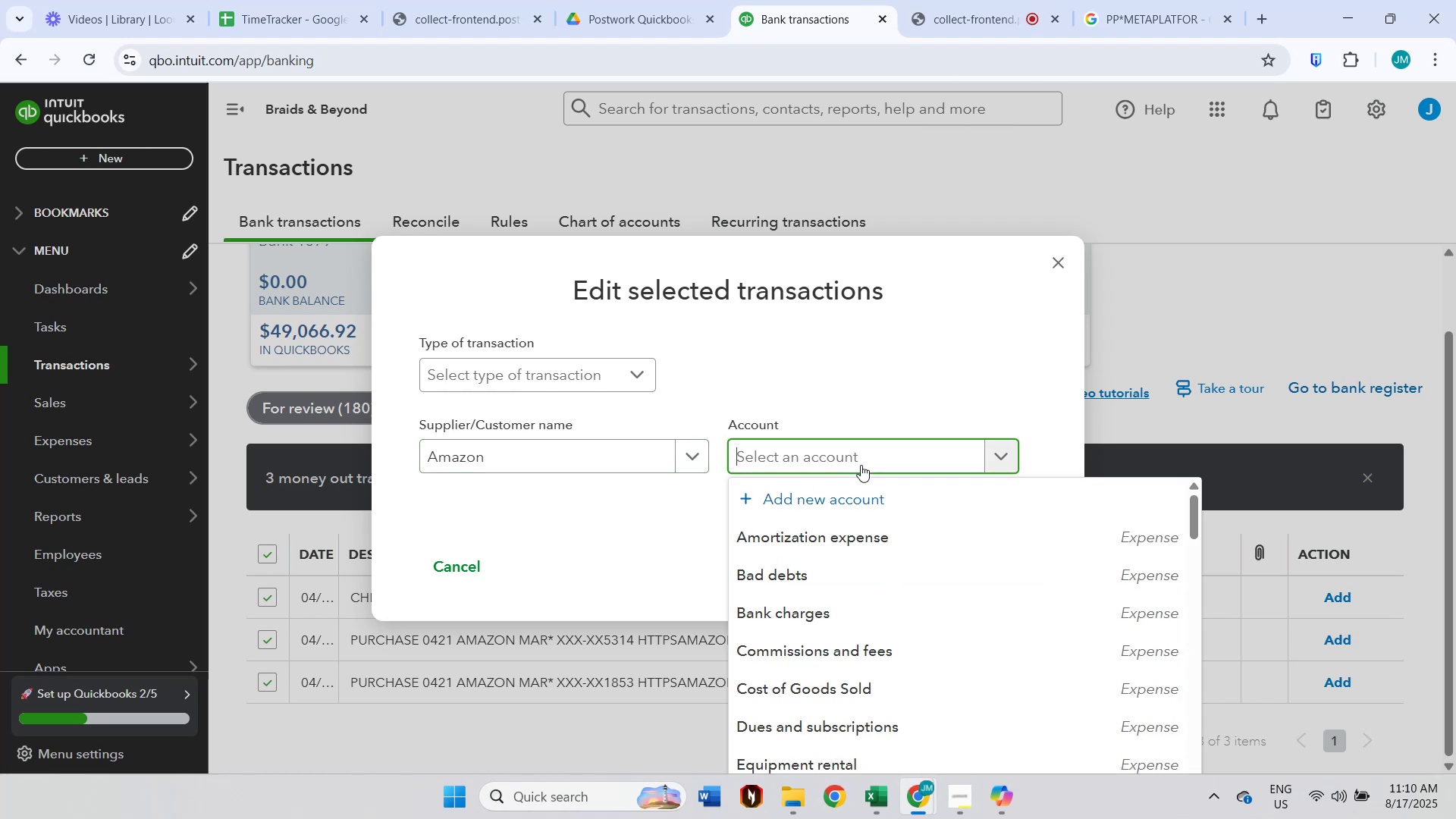 
type(supp)
 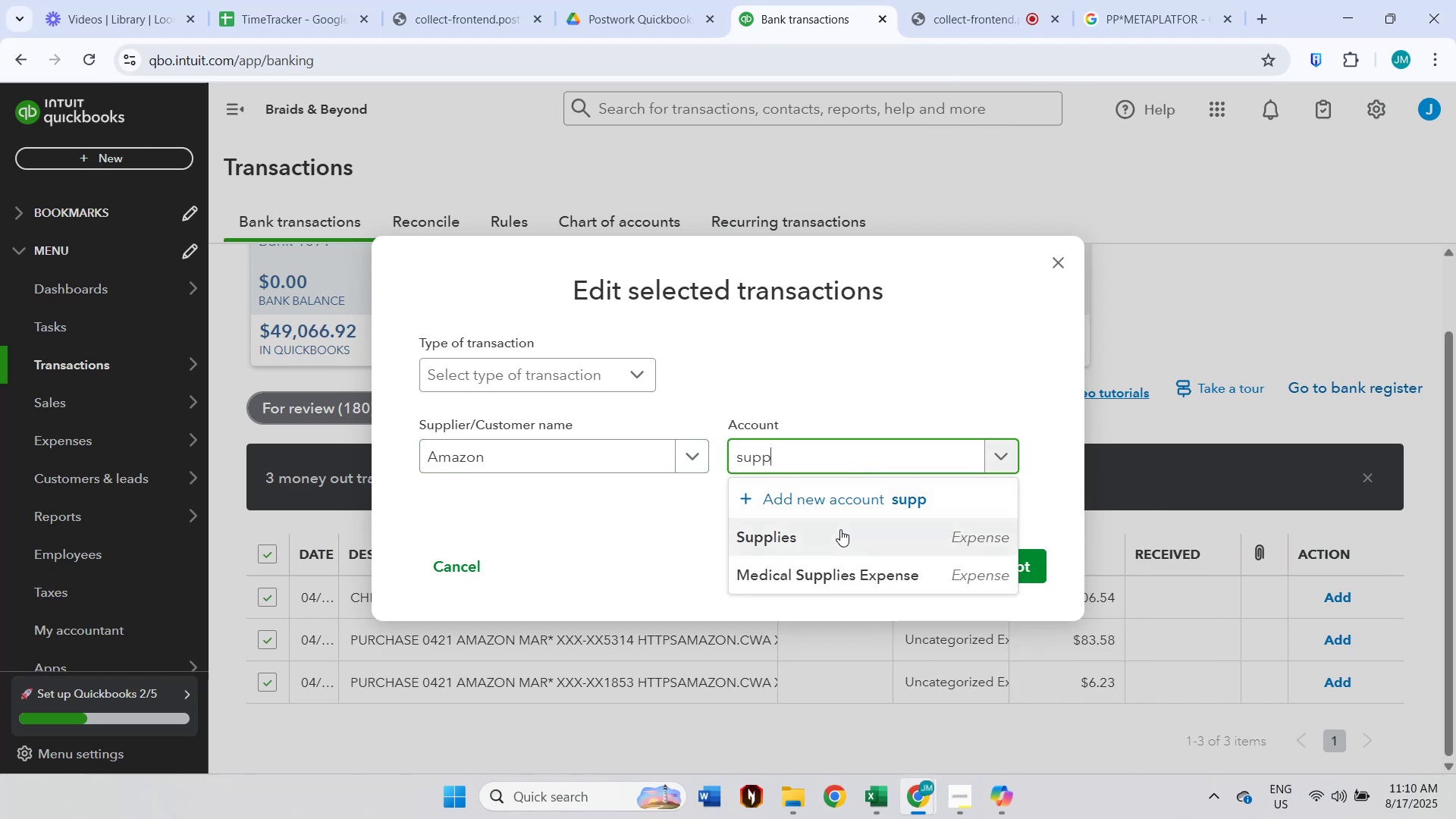 
left_click([840, 529])
 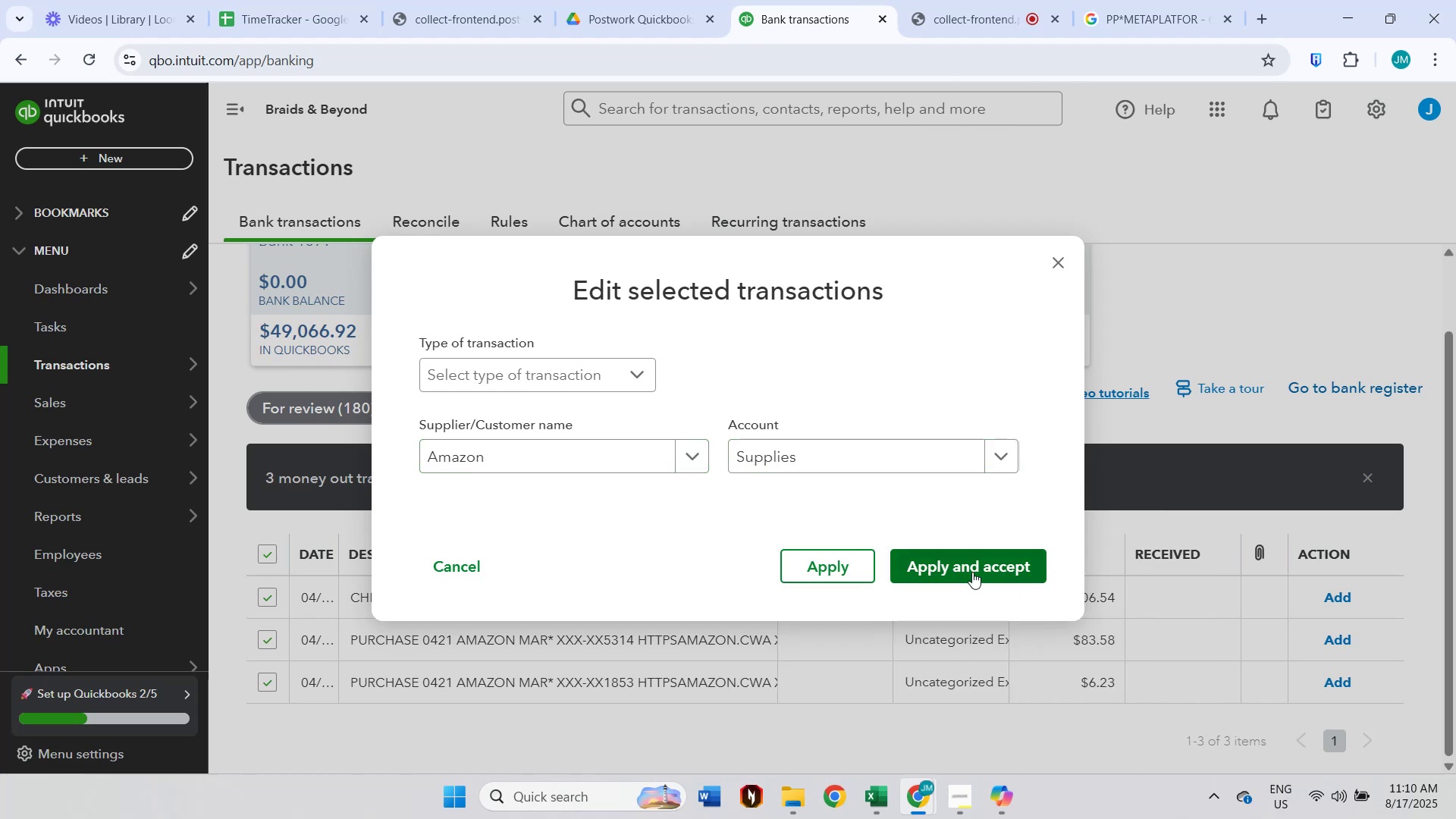 
left_click([972, 572])
 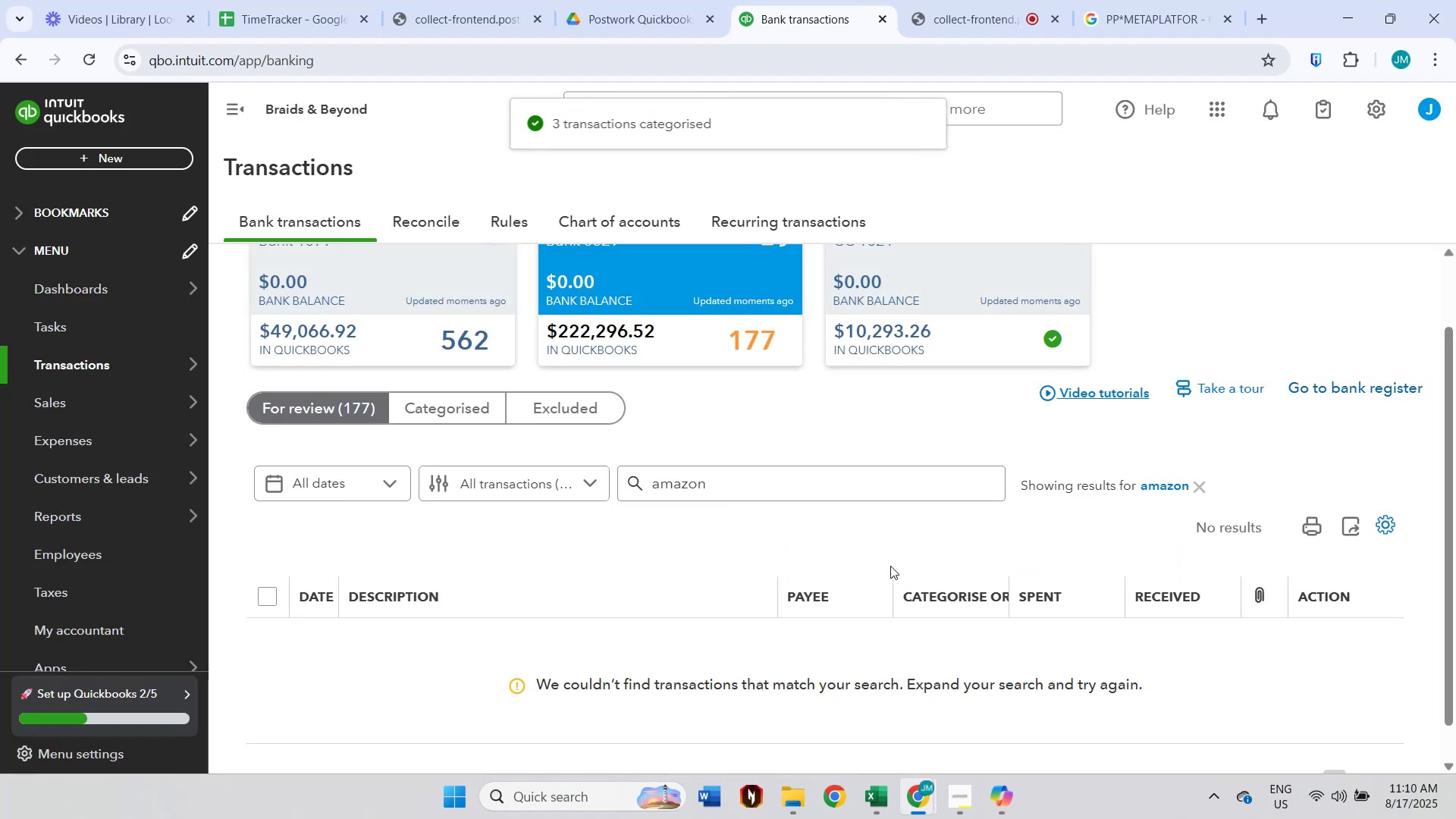 
left_click([1200, 489])
 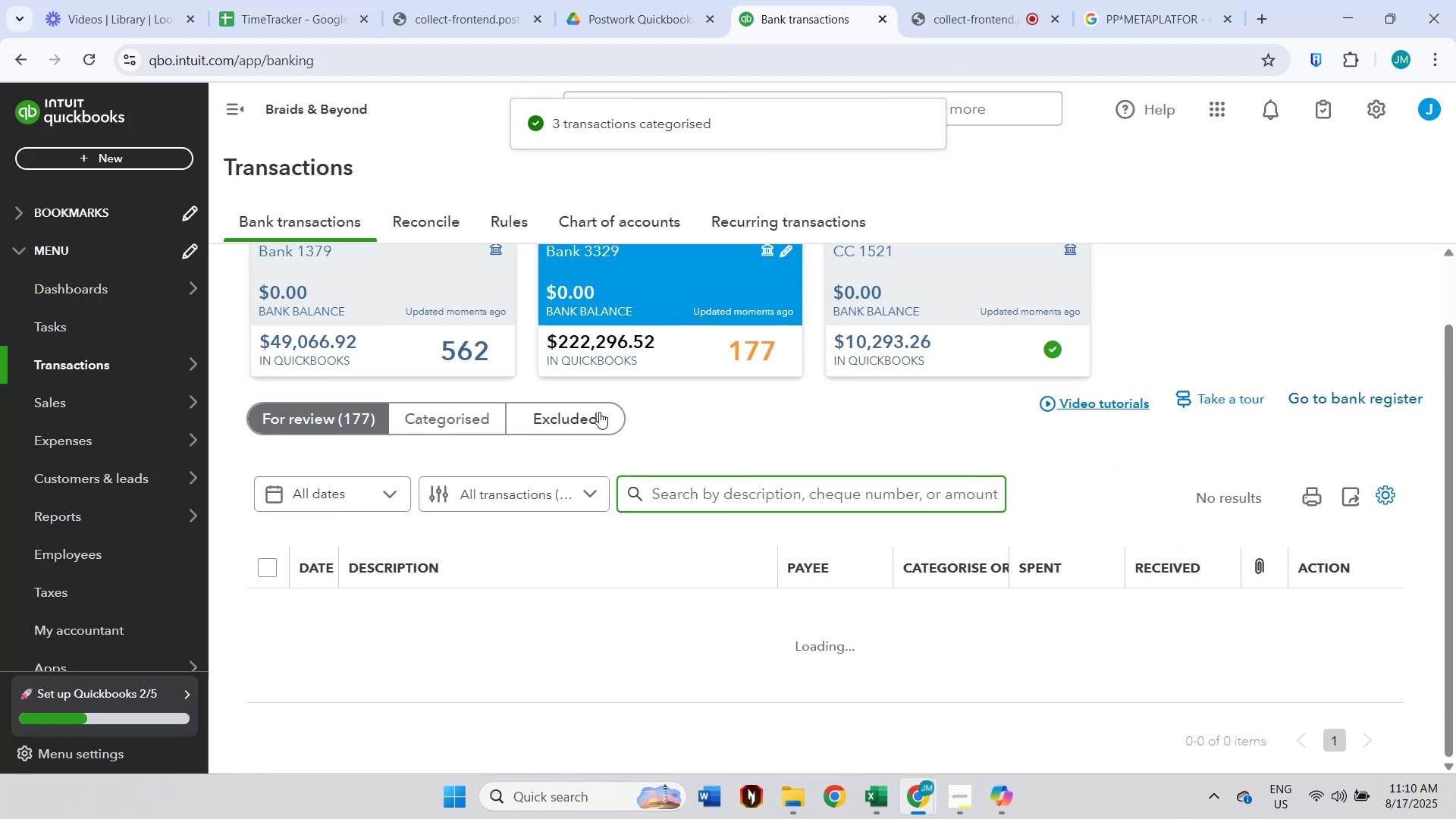 
scroll: coordinate [667, 456], scroll_direction: down, amount: 3.0
 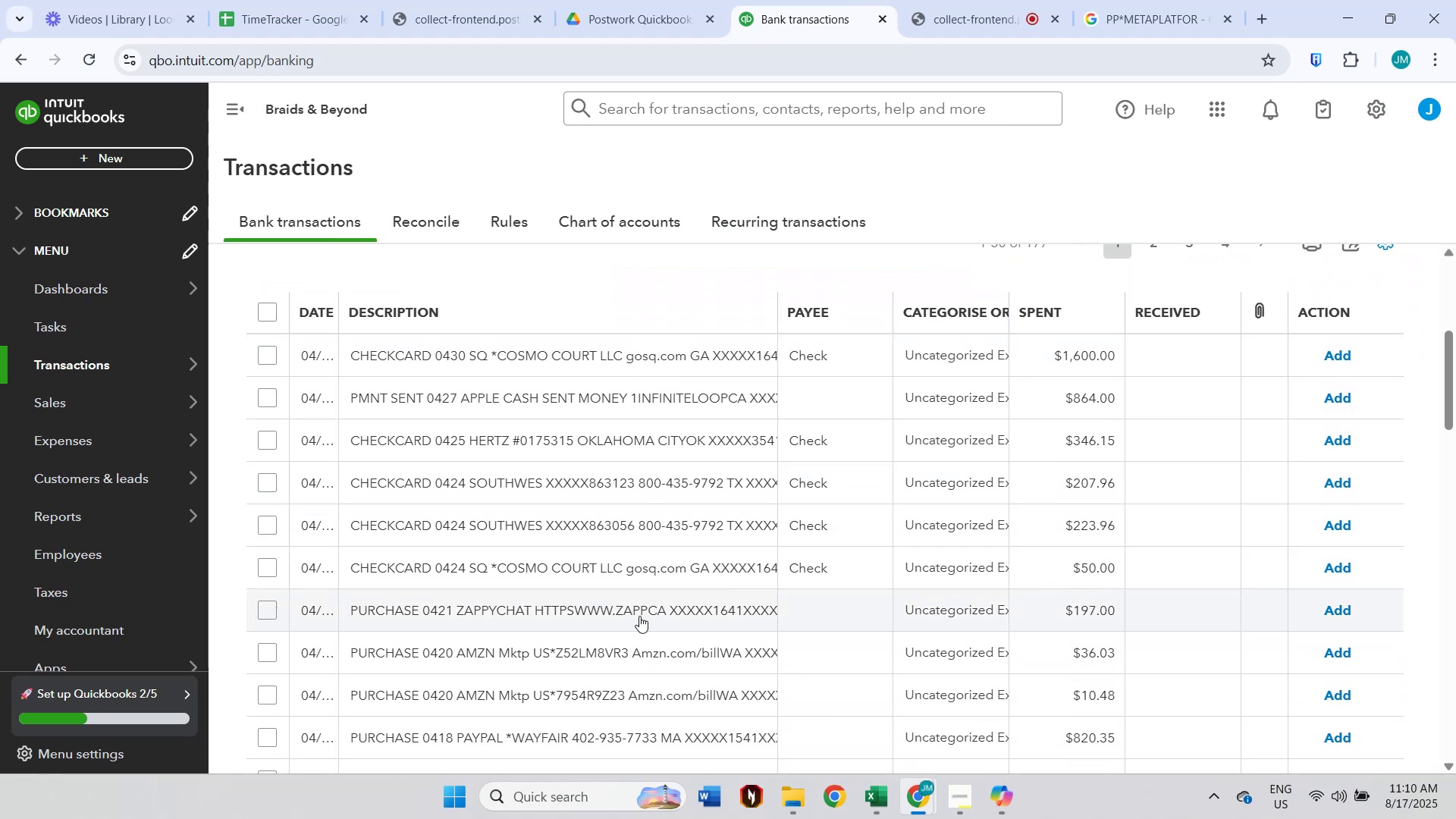 
wait(5.59)
 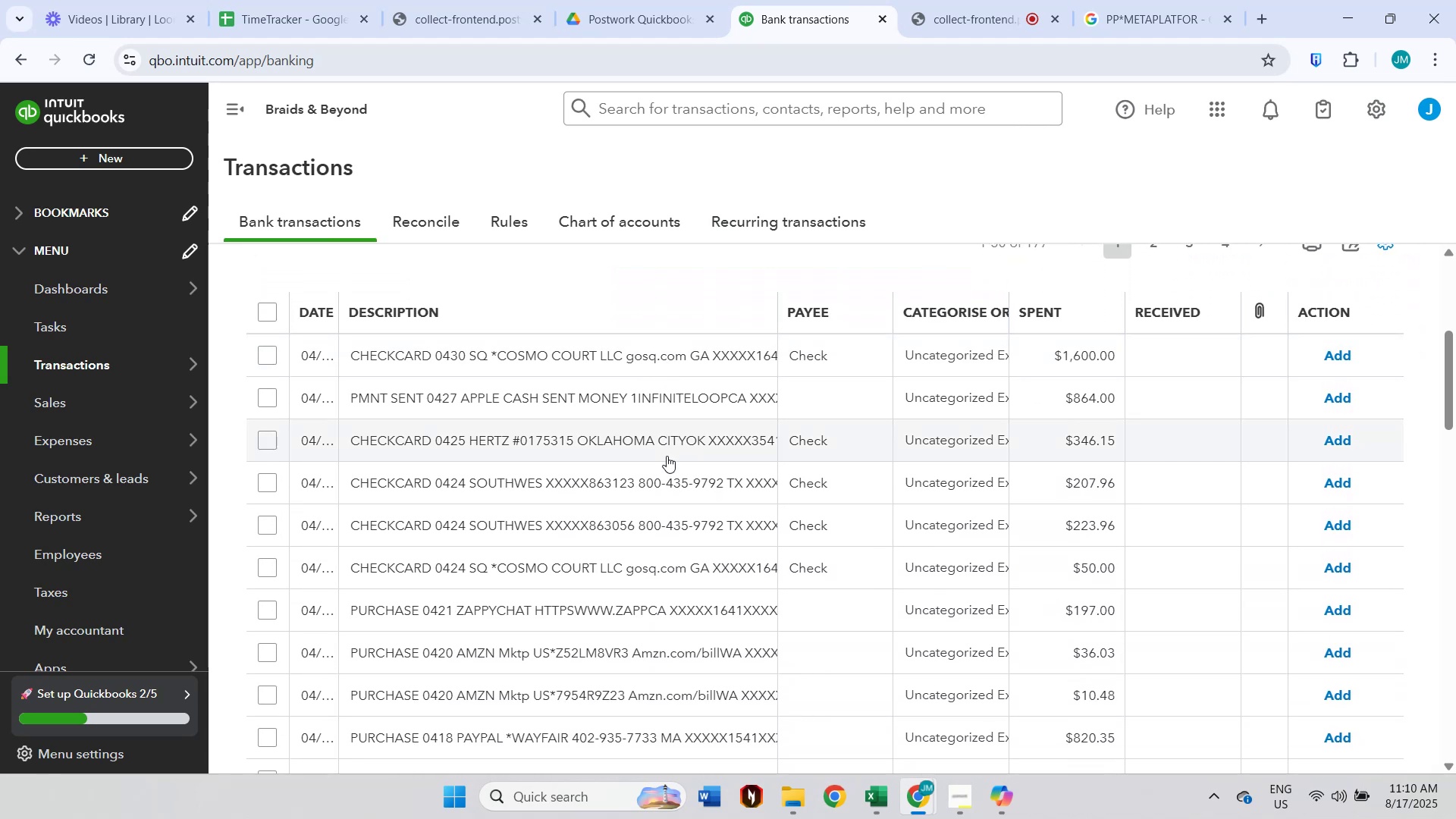 
scroll: coordinate [757, 319], scroll_direction: up, amount: 3.0
 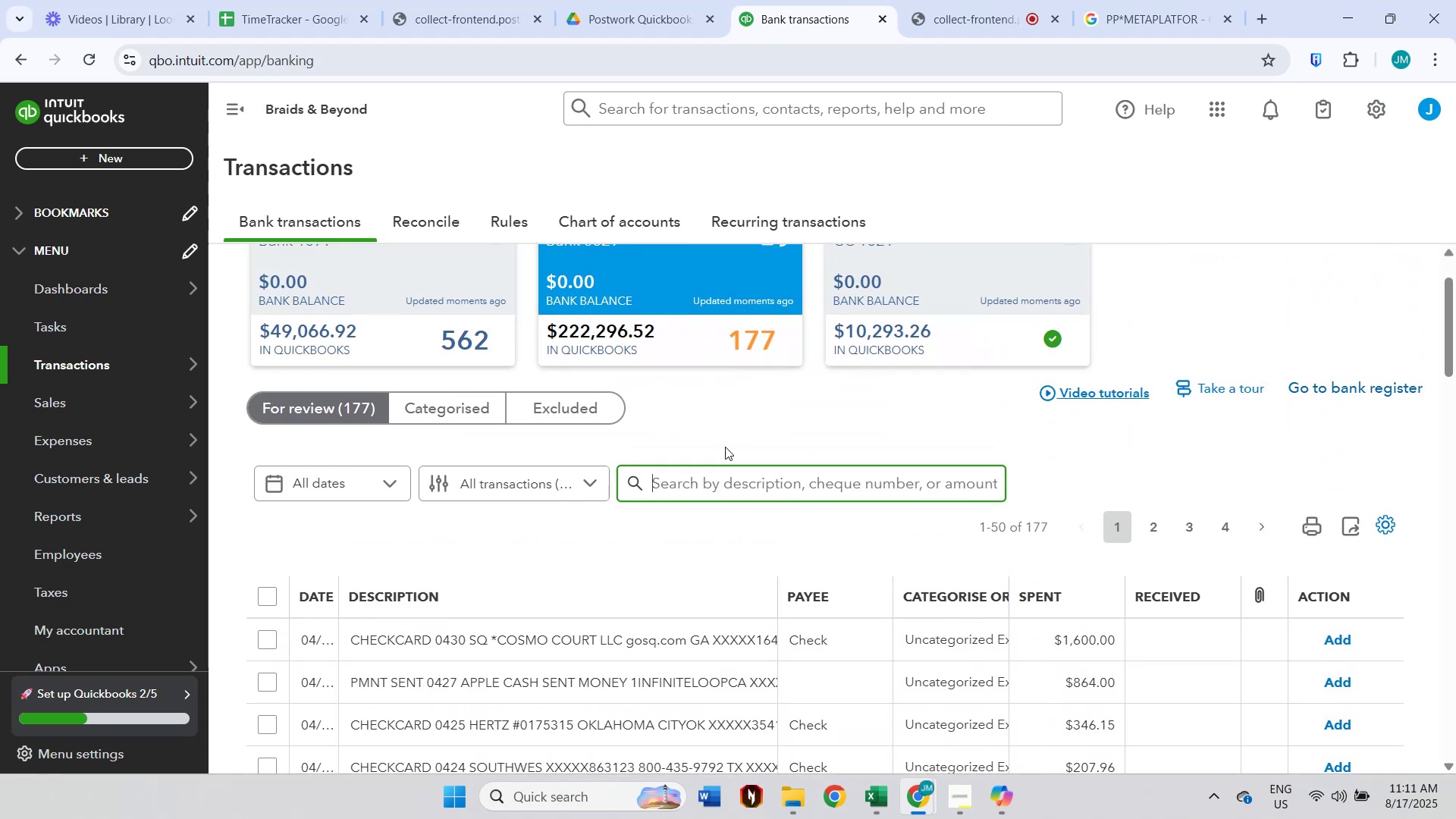 
left_click([716, 476])
 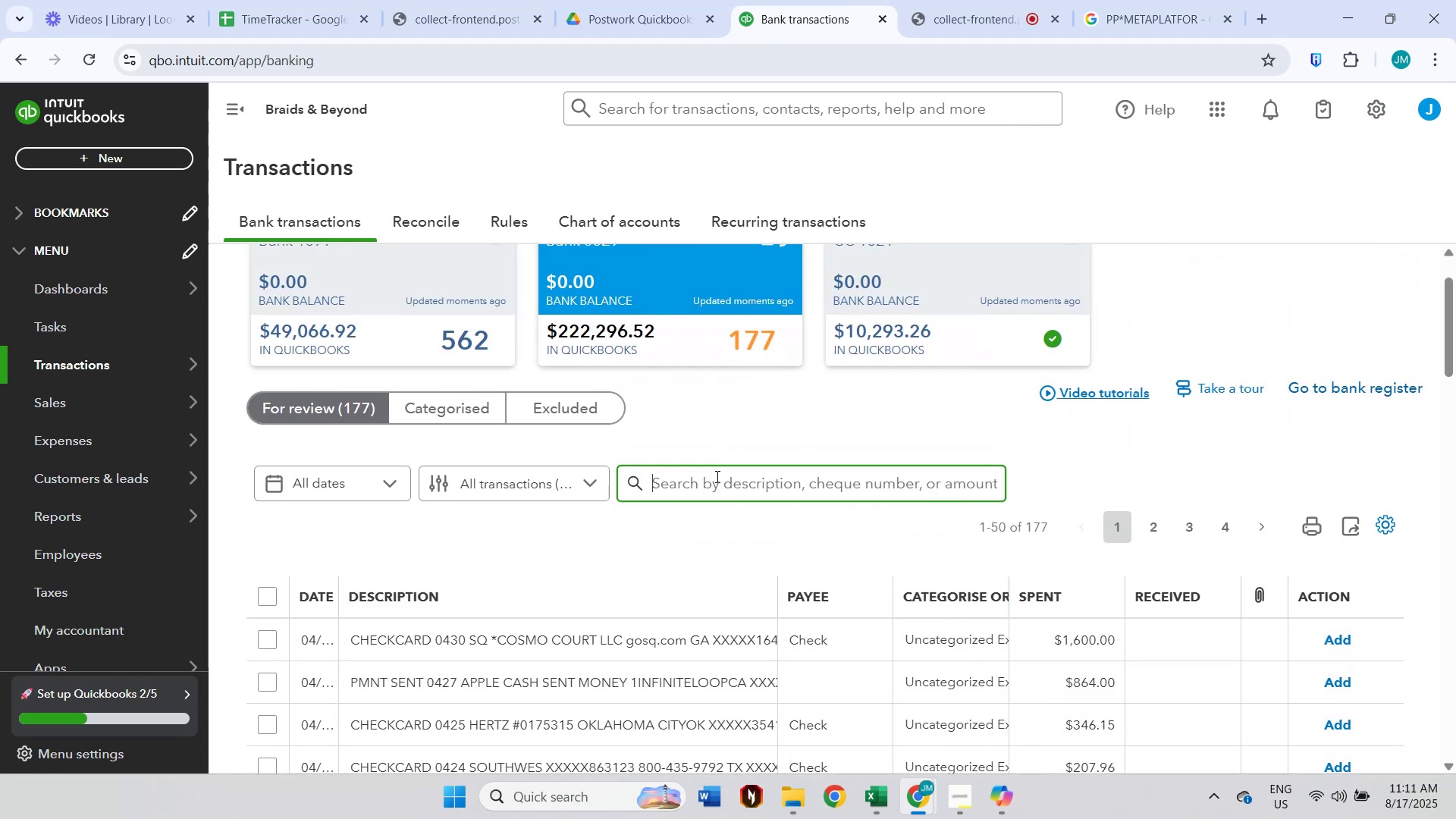 
type(zapp)
 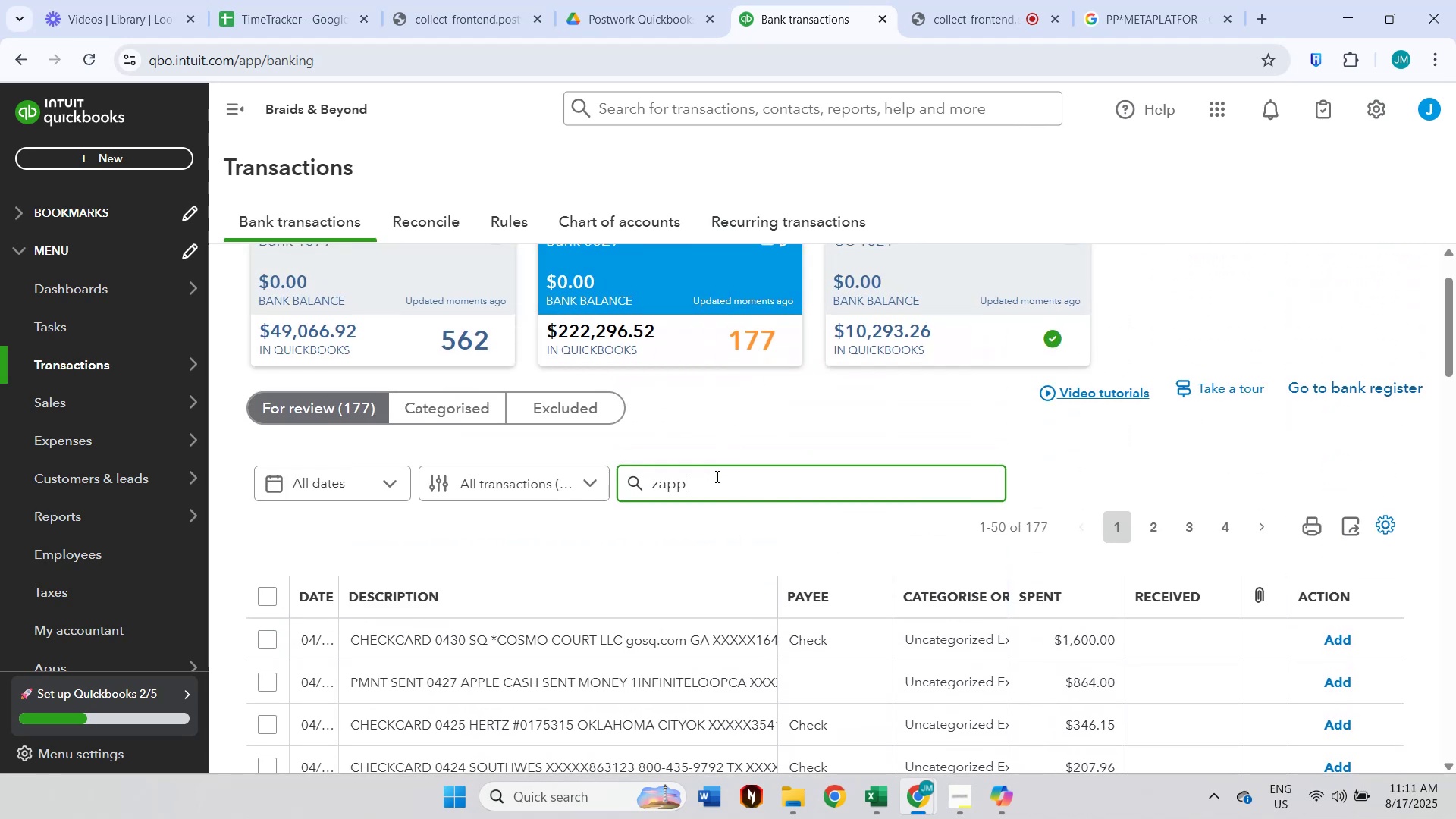 
key(Enter)
 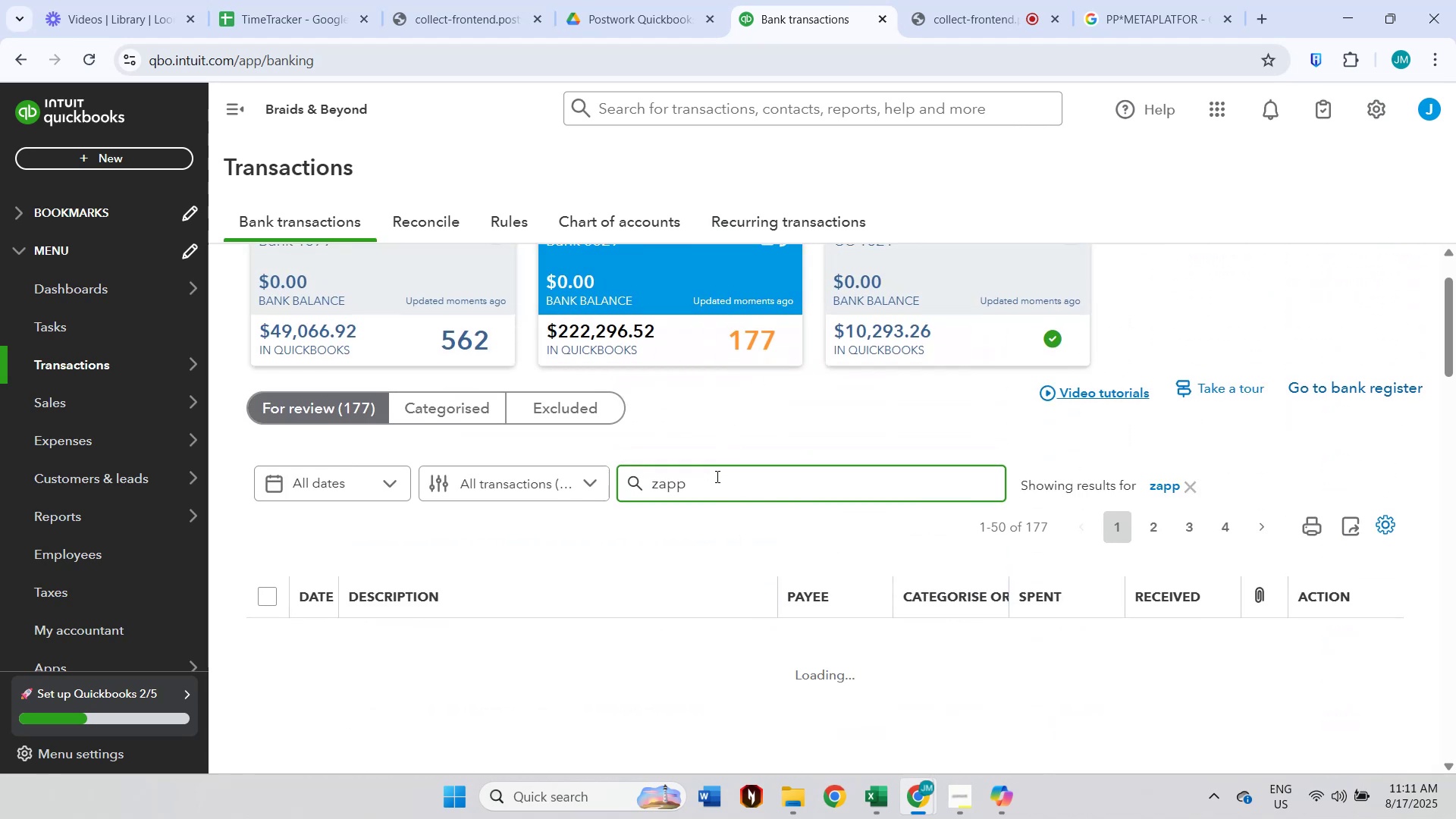 
scroll: coordinate [695, 482], scroll_direction: down, amount: 2.0
 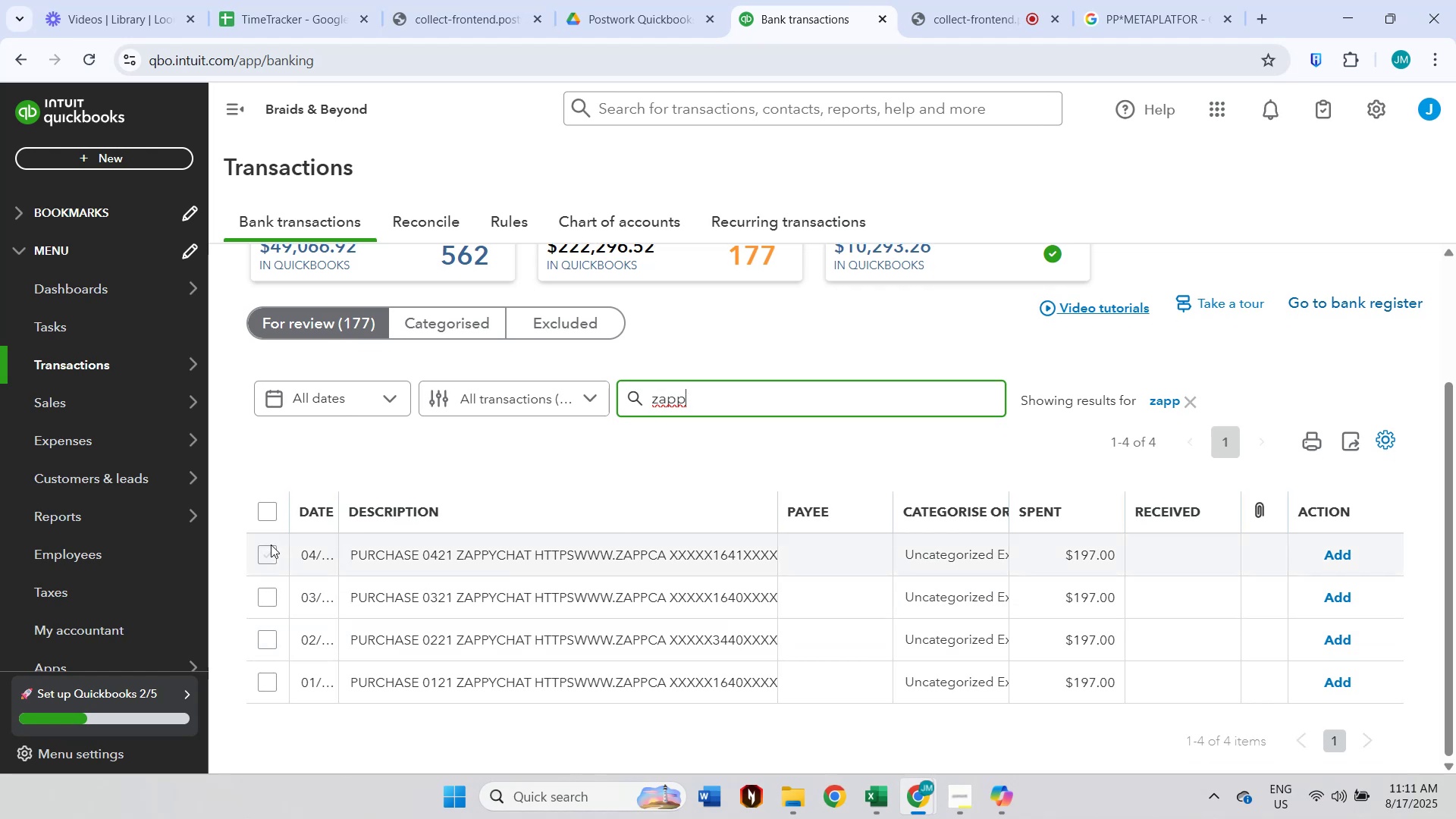 
left_click([267, 516])
 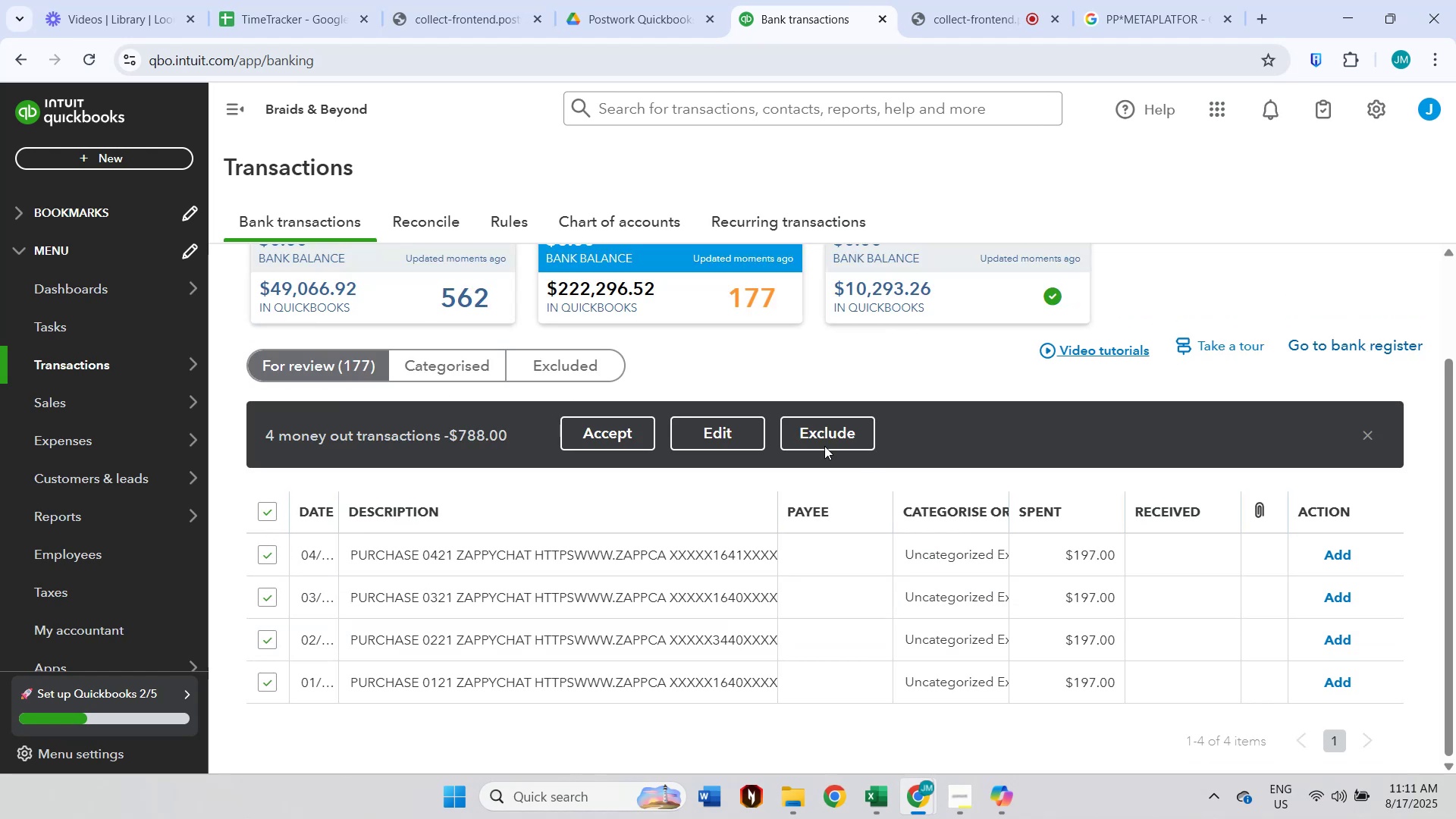 
left_click([731, 426])
 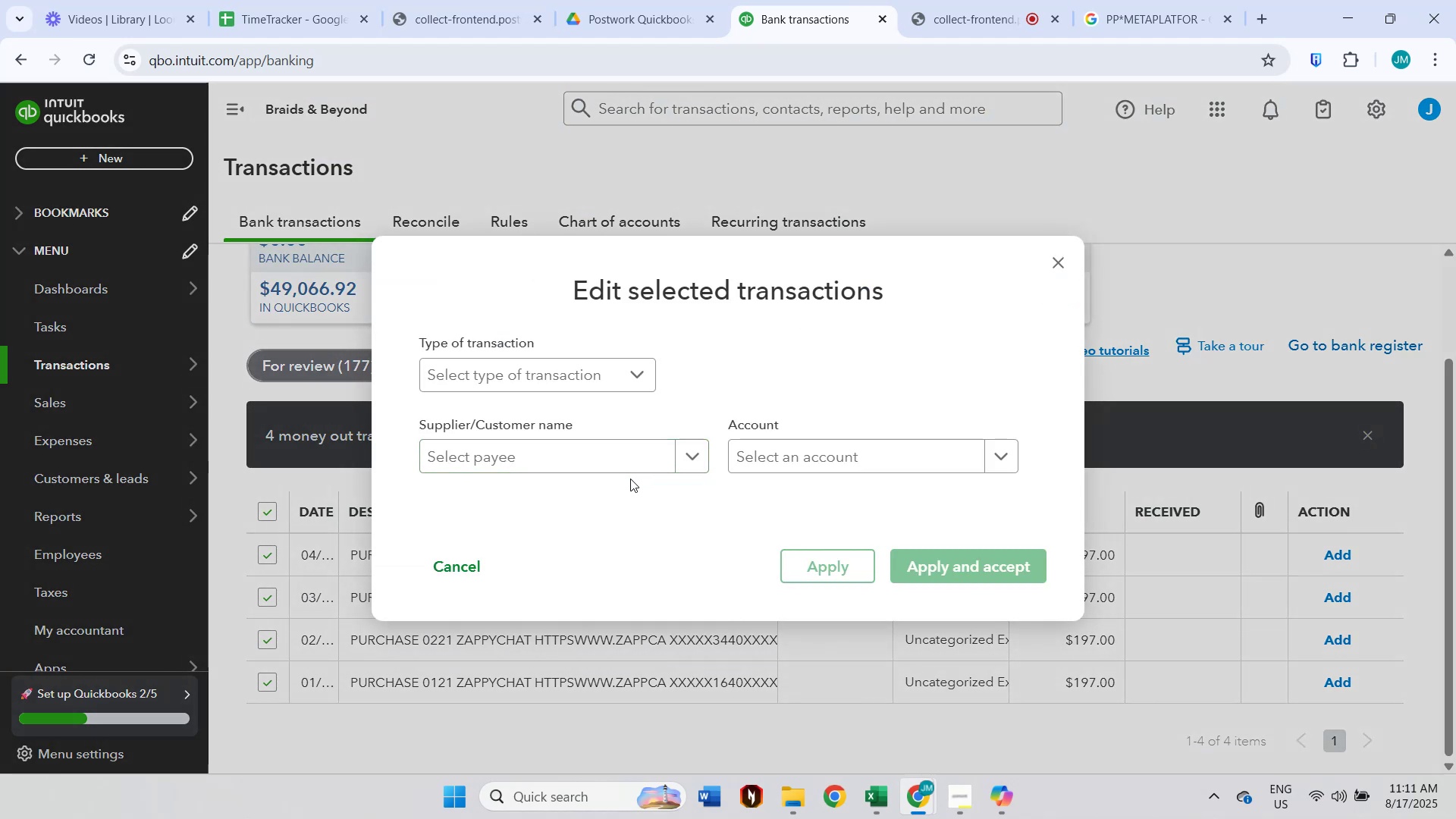 
left_click([557, 443])
 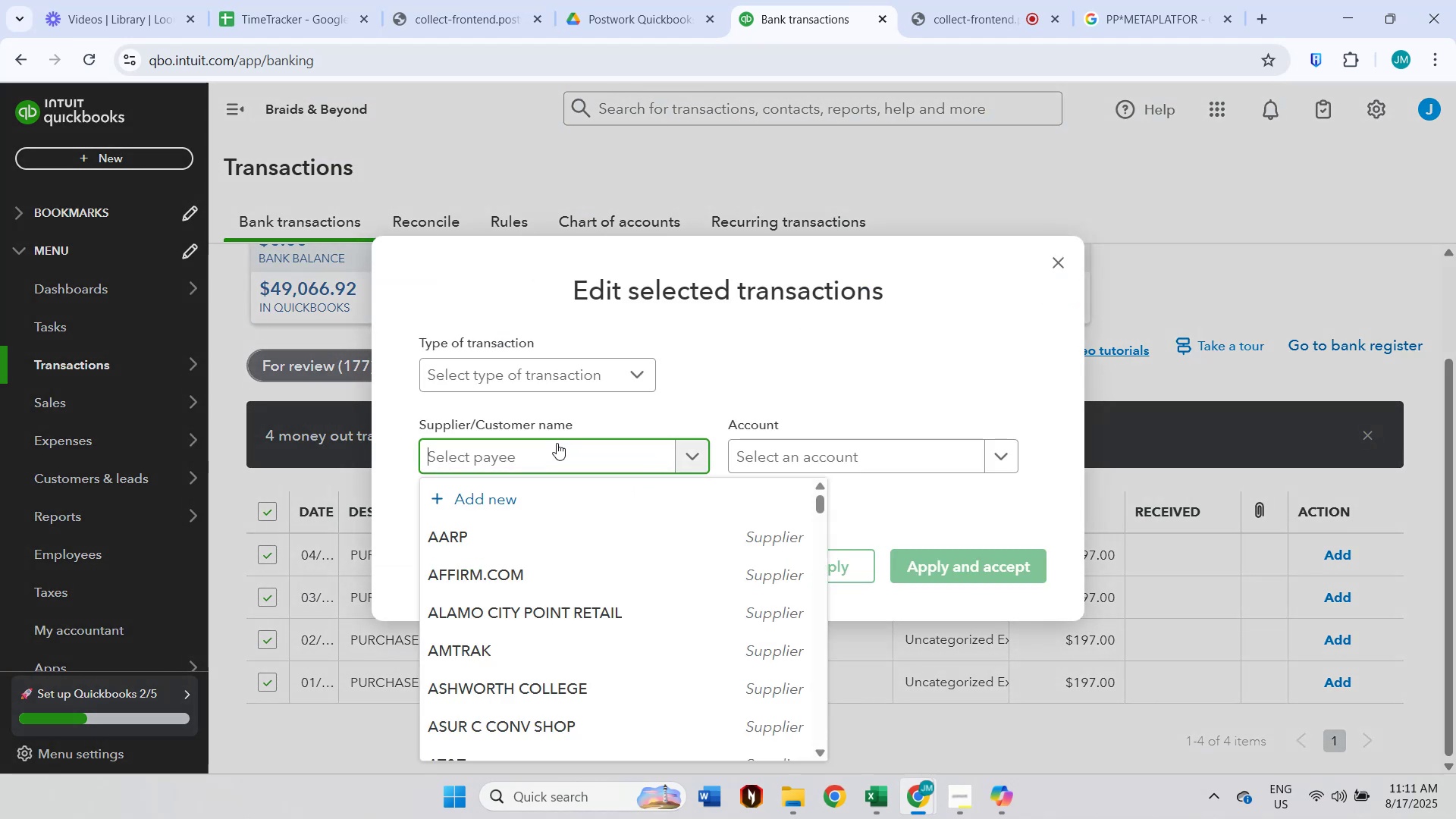 
type(ZappyChat)
 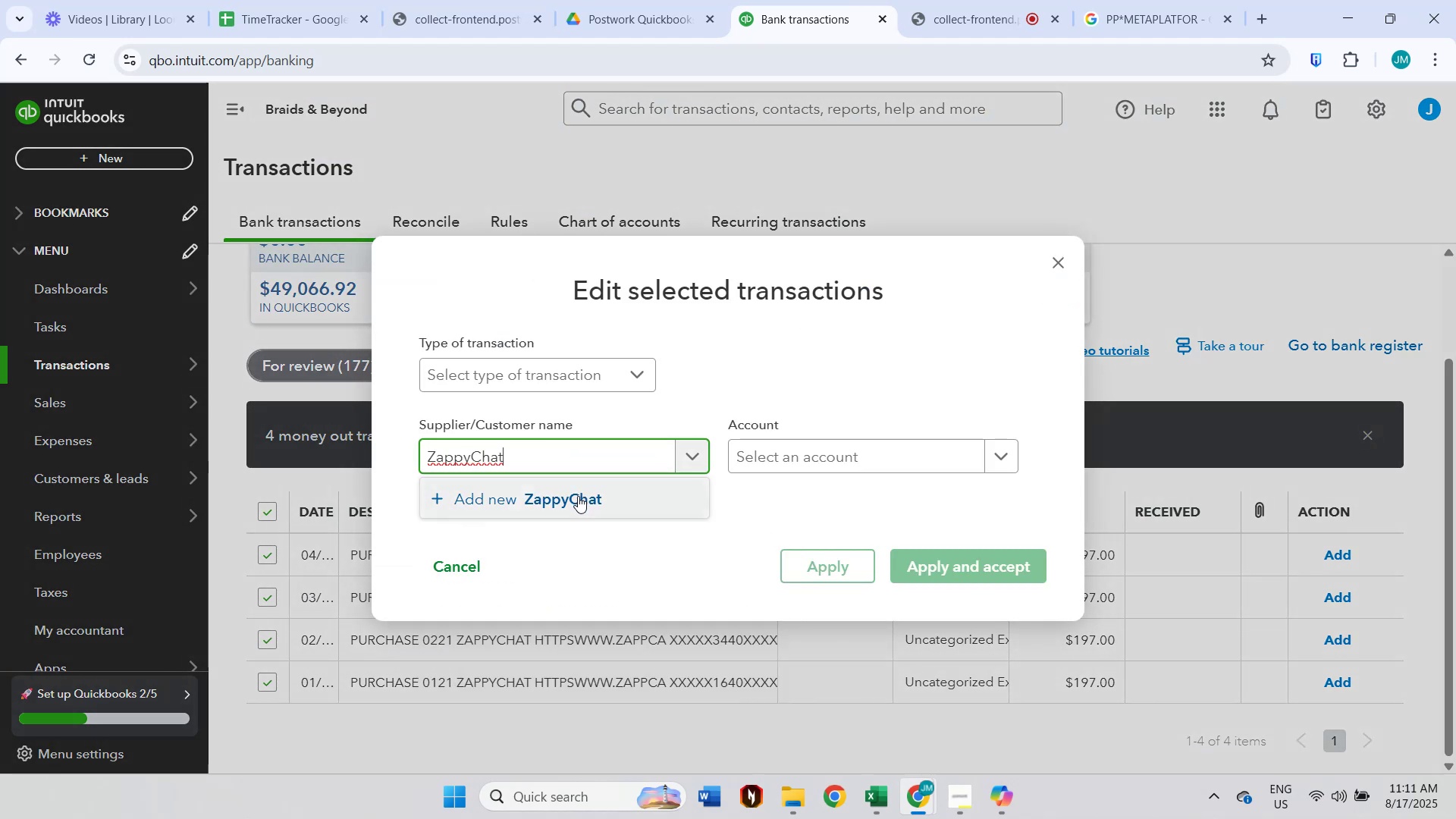 
left_click([578, 496])
 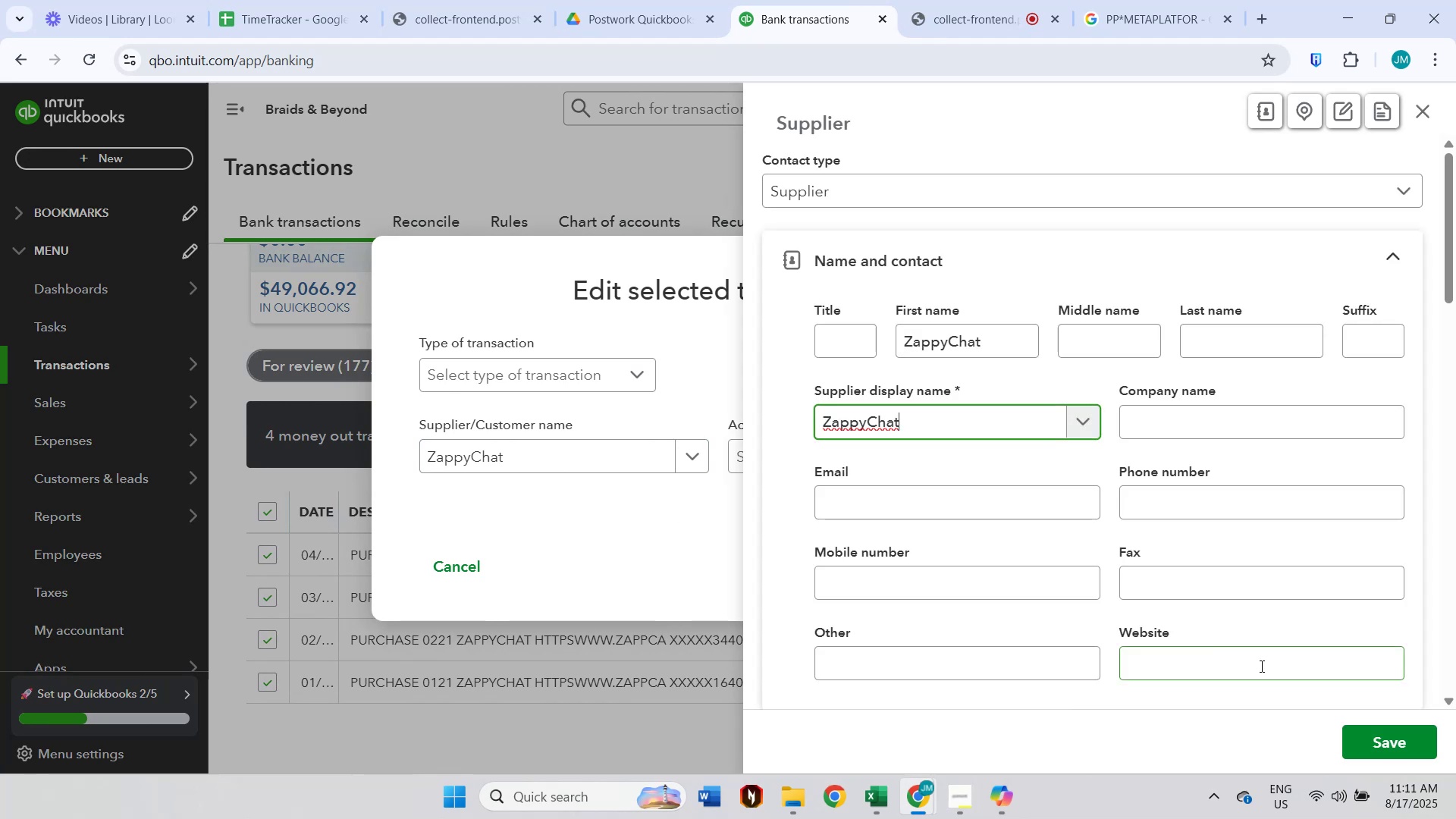 
left_click([1380, 747])
 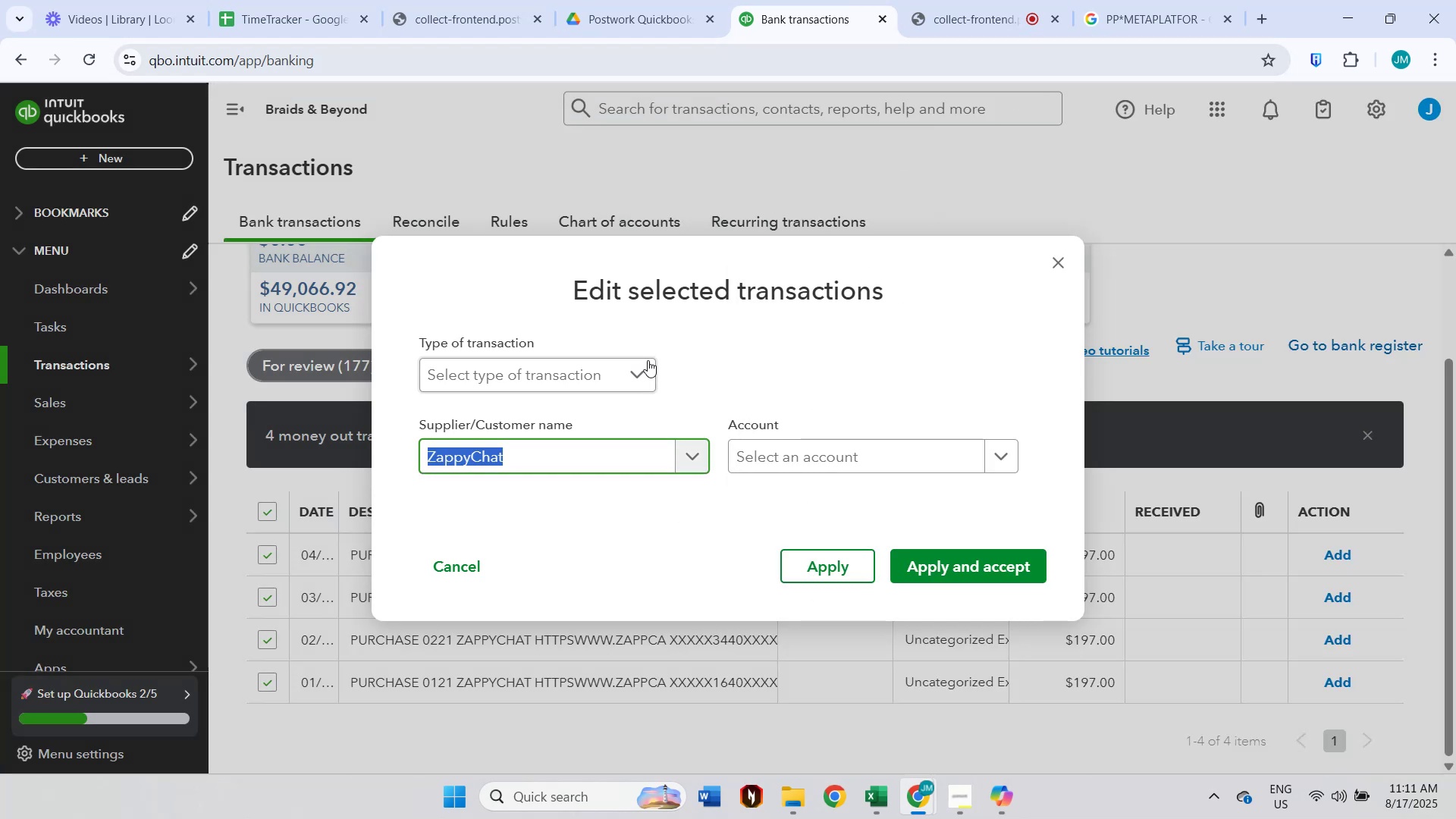 
left_click([831, 438])
 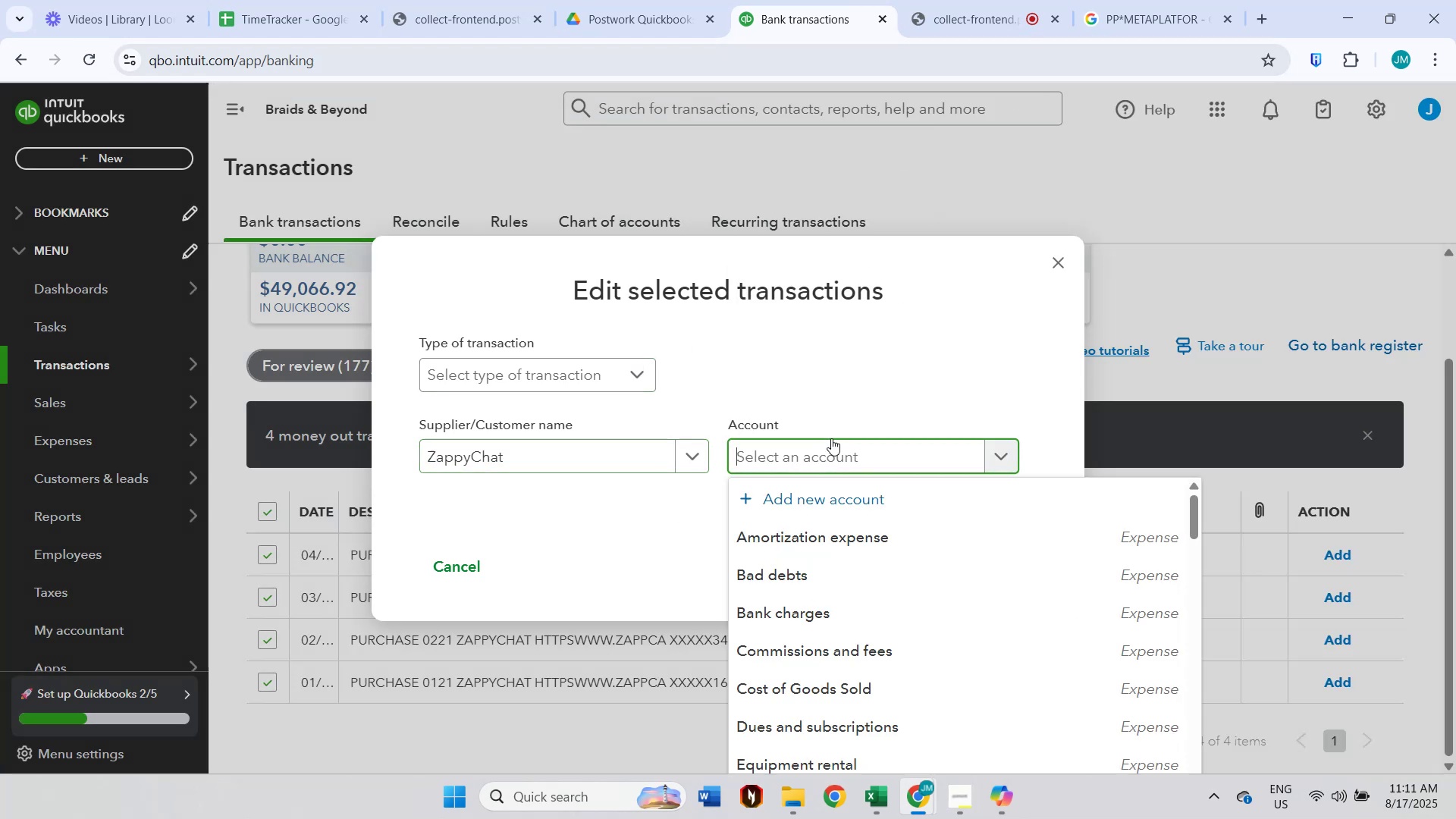 
type(dues)
 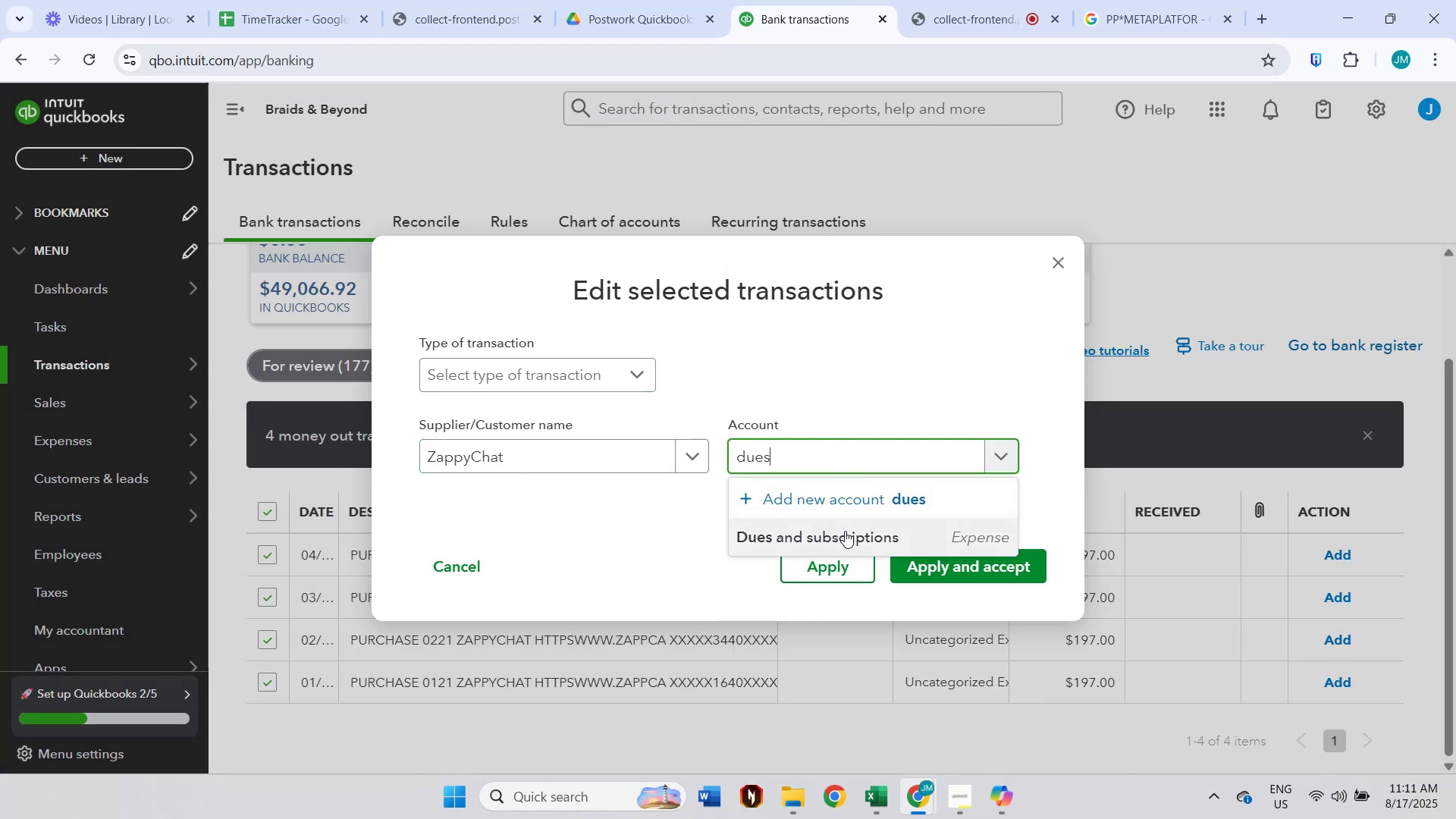 
double_click([950, 566])
 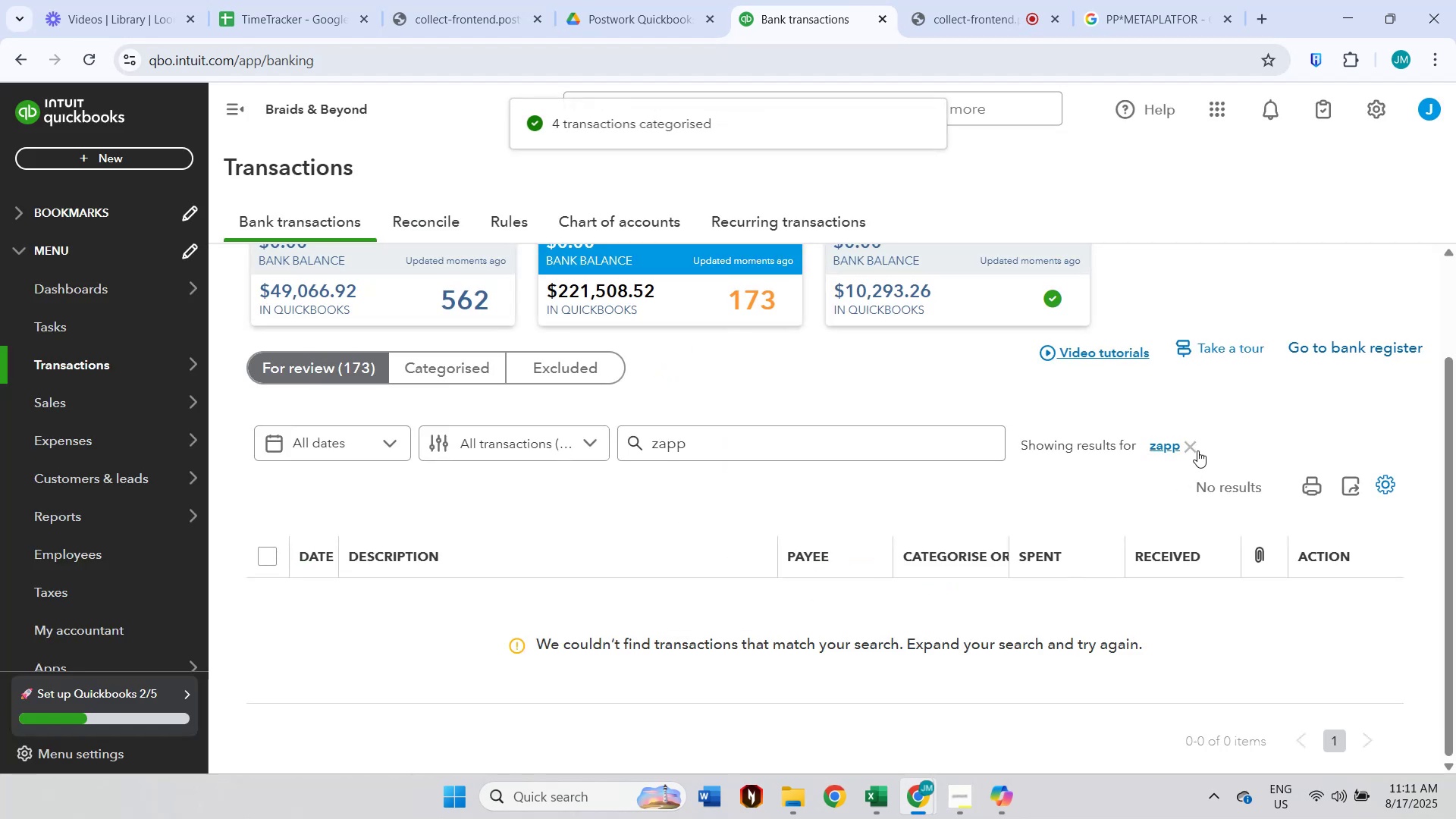 
left_click([1197, 450])
 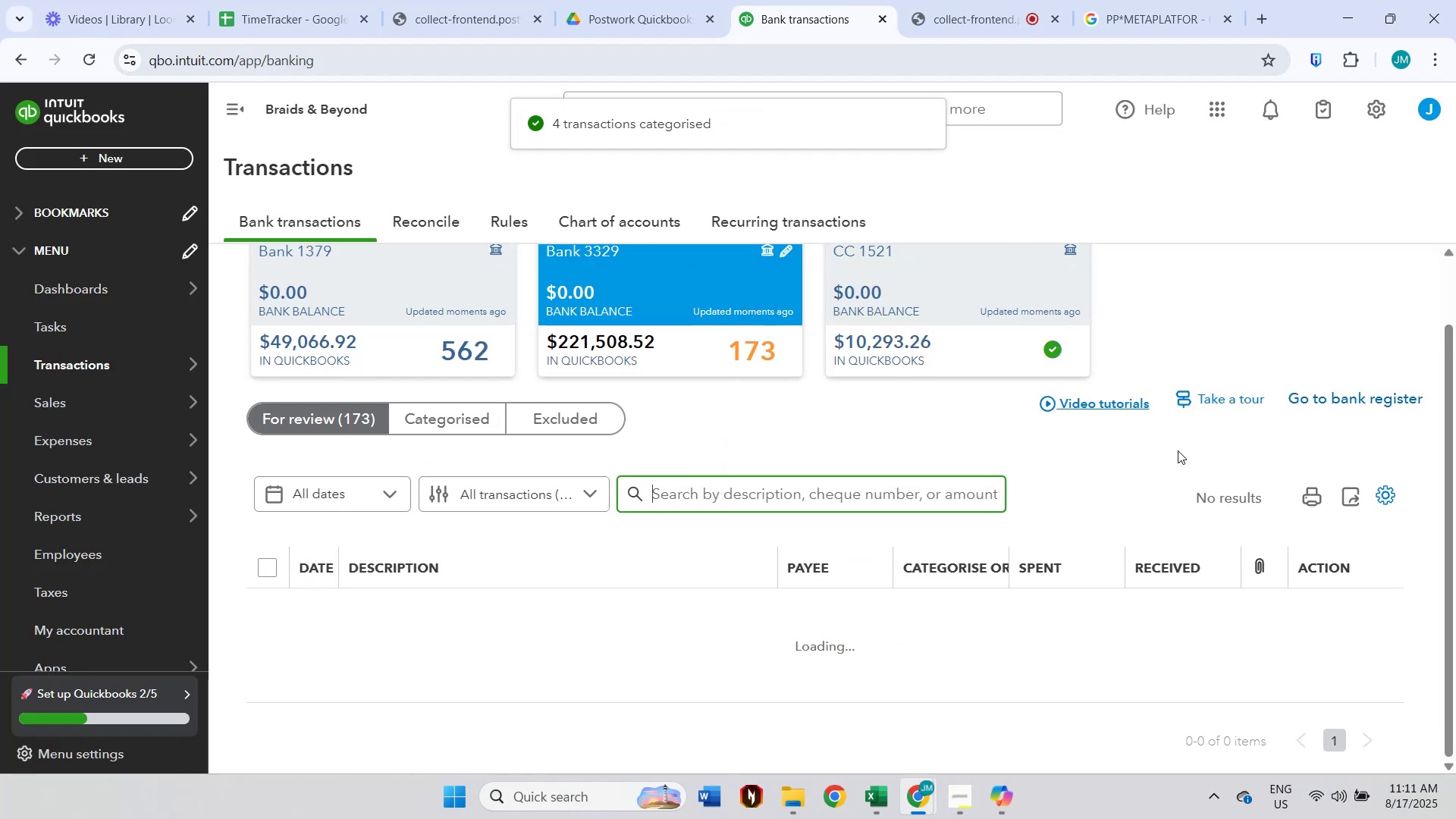 
scroll: coordinate [961, 460], scroll_direction: down, amount: 3.0
 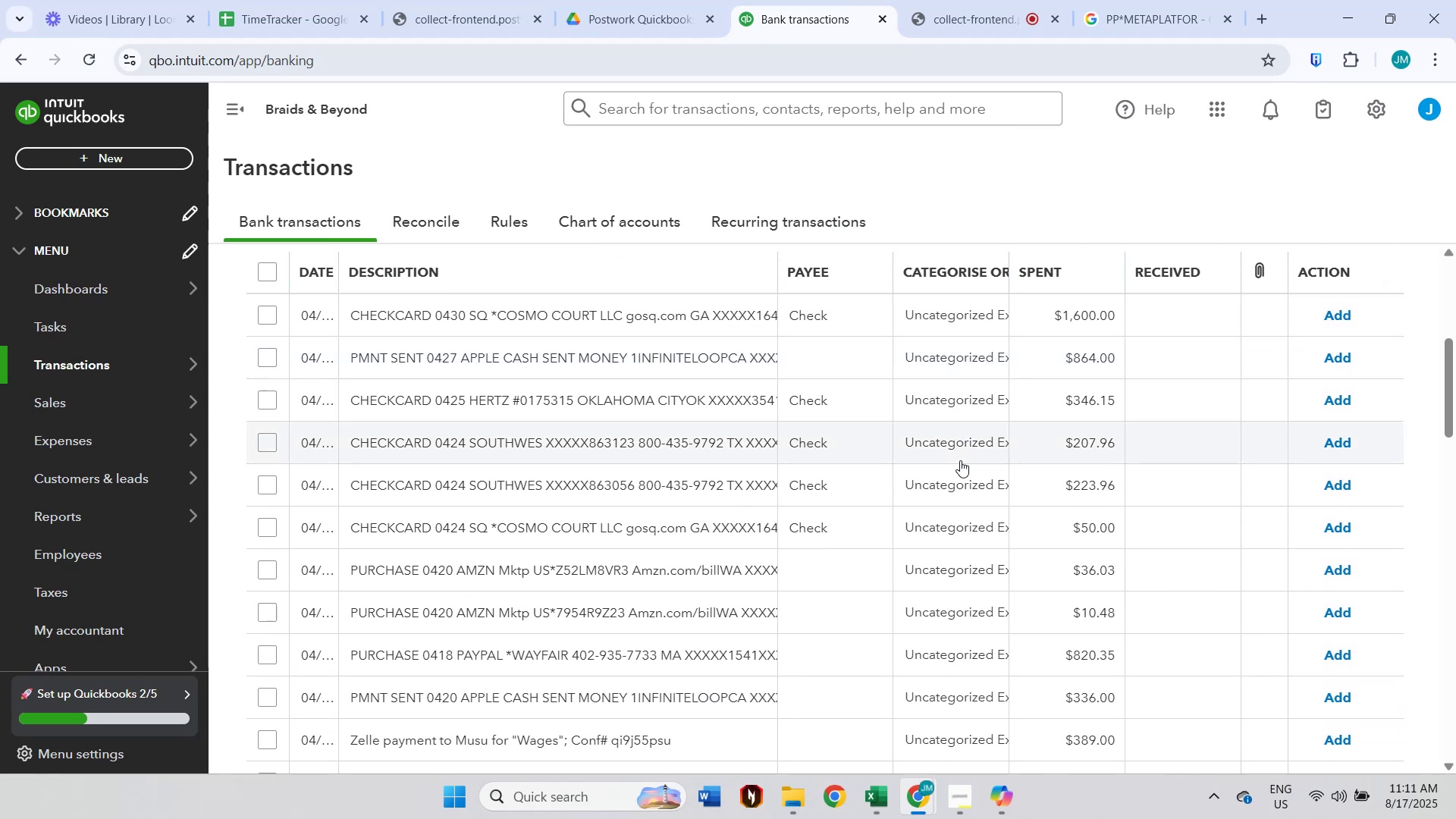 
scroll: coordinate [960, 460], scroll_direction: up, amount: 2.0
 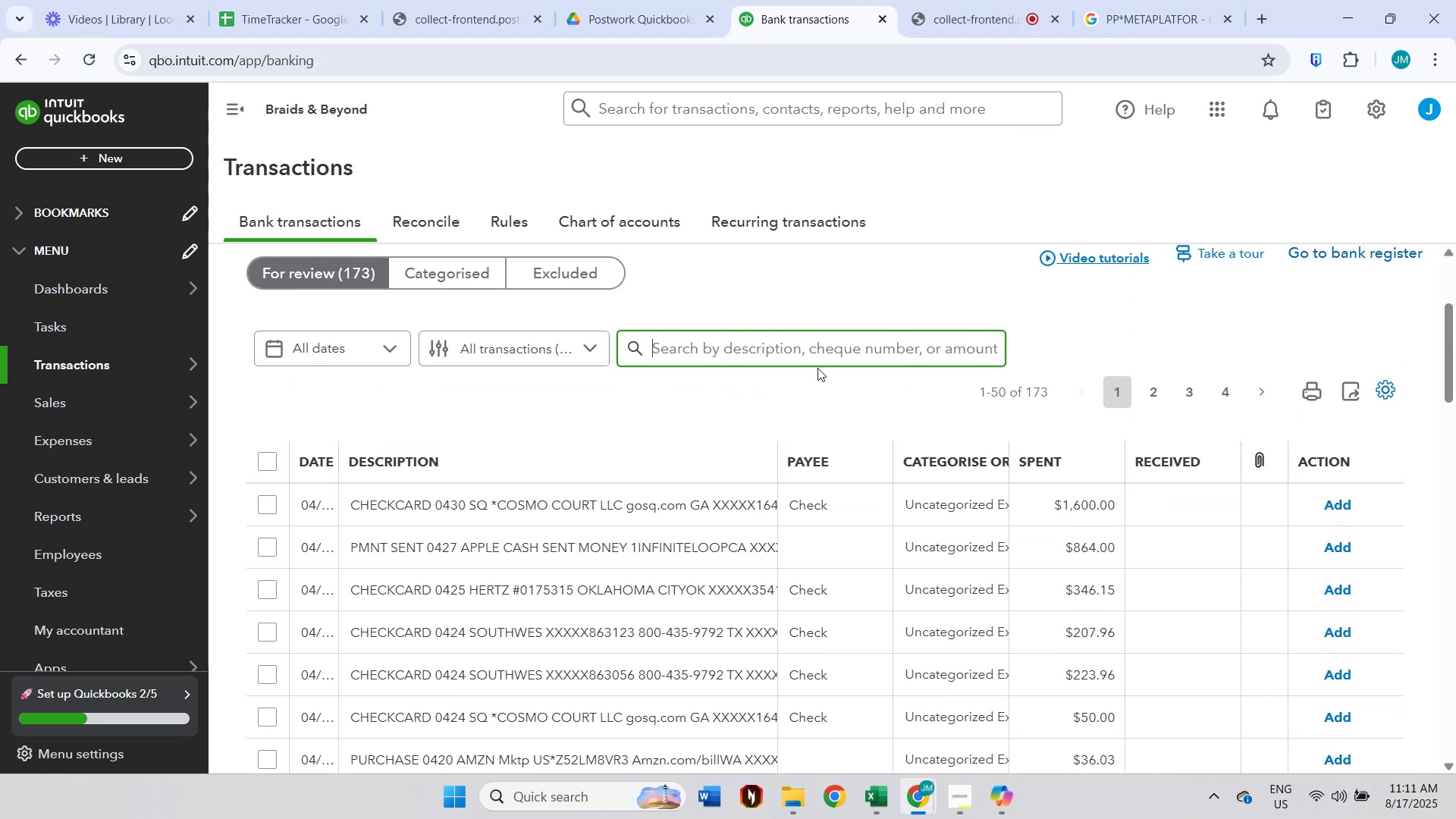 
left_click([793, 353])
 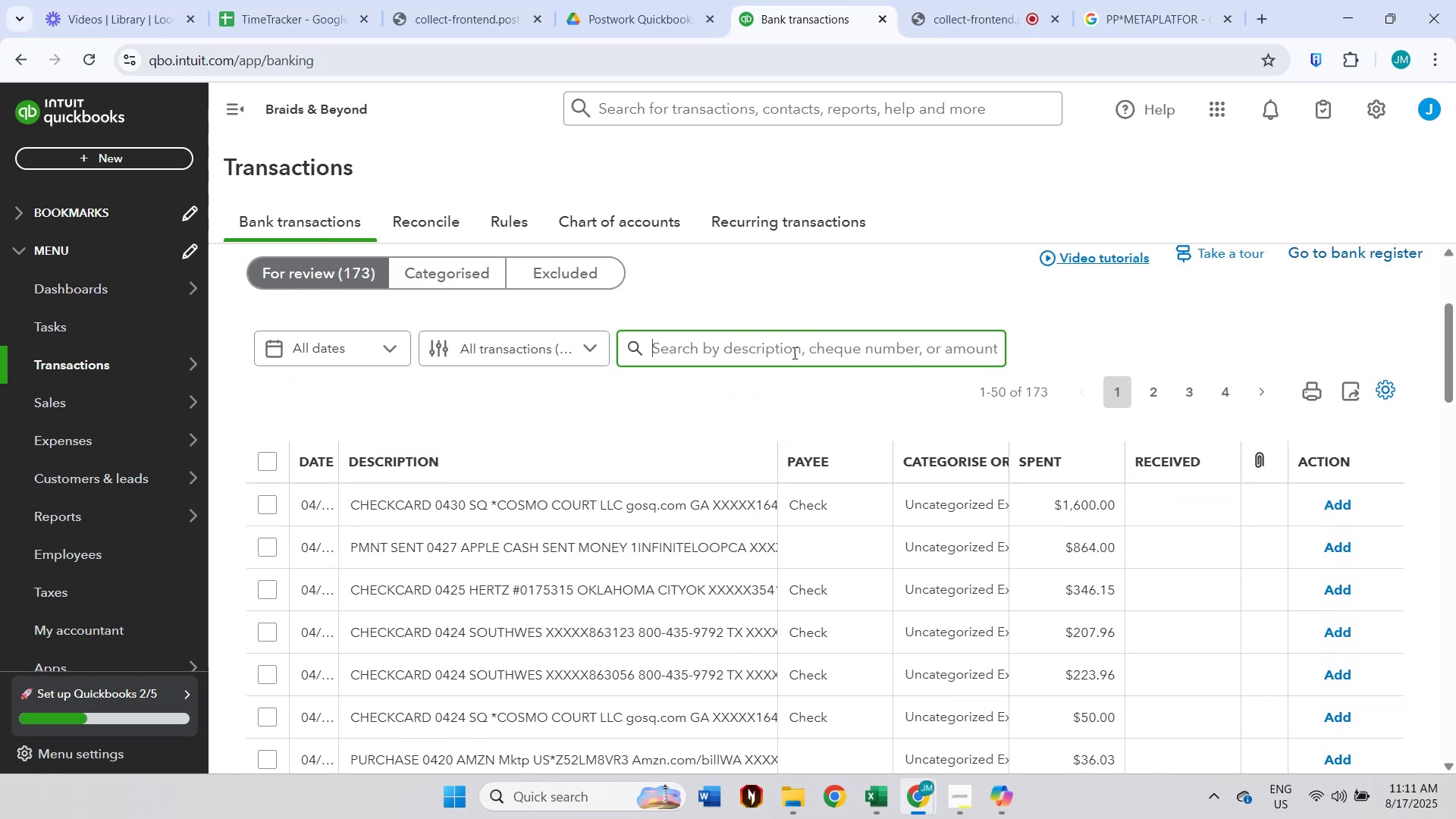 
type(amzn)
 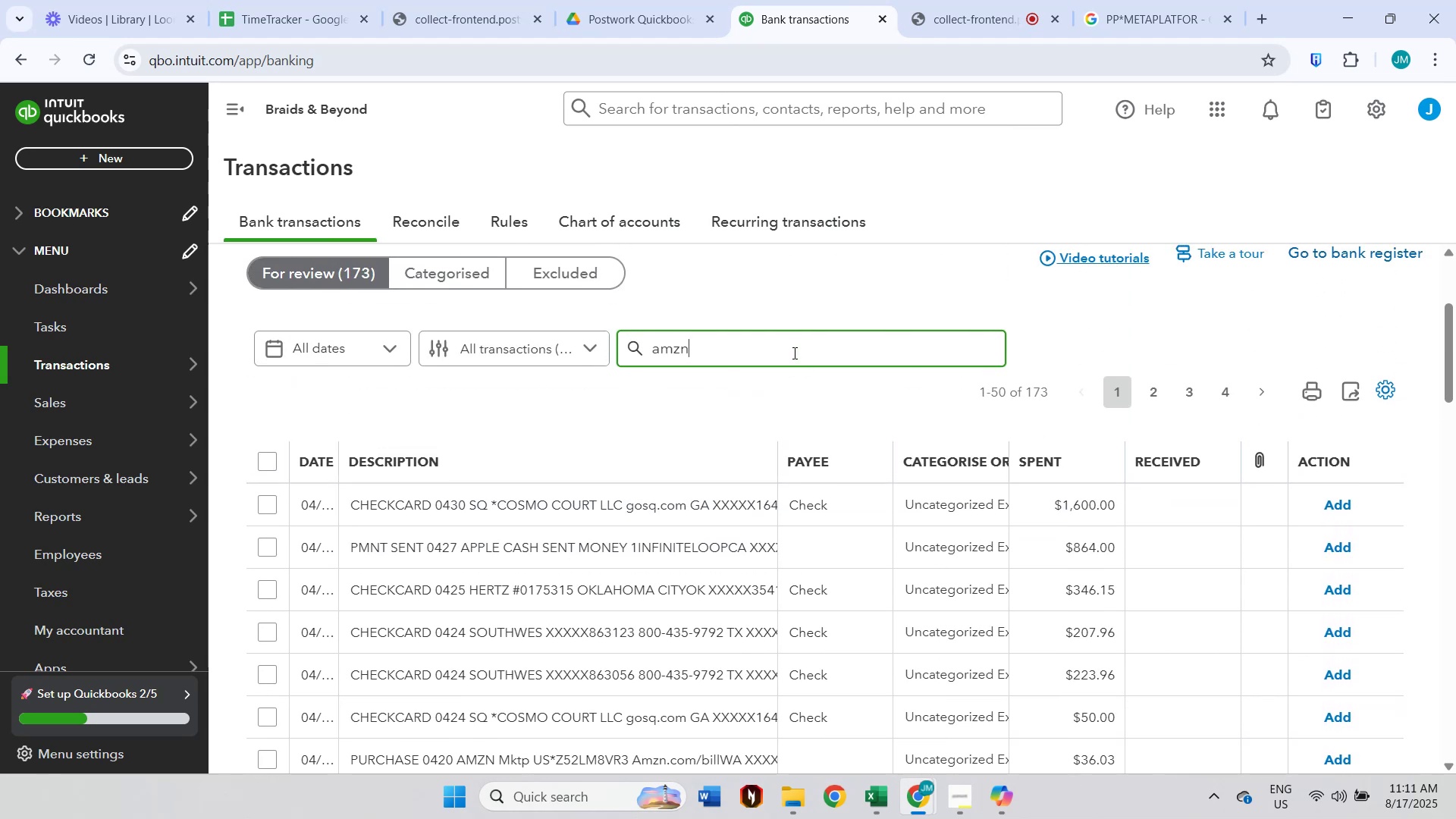 
key(Enter)
 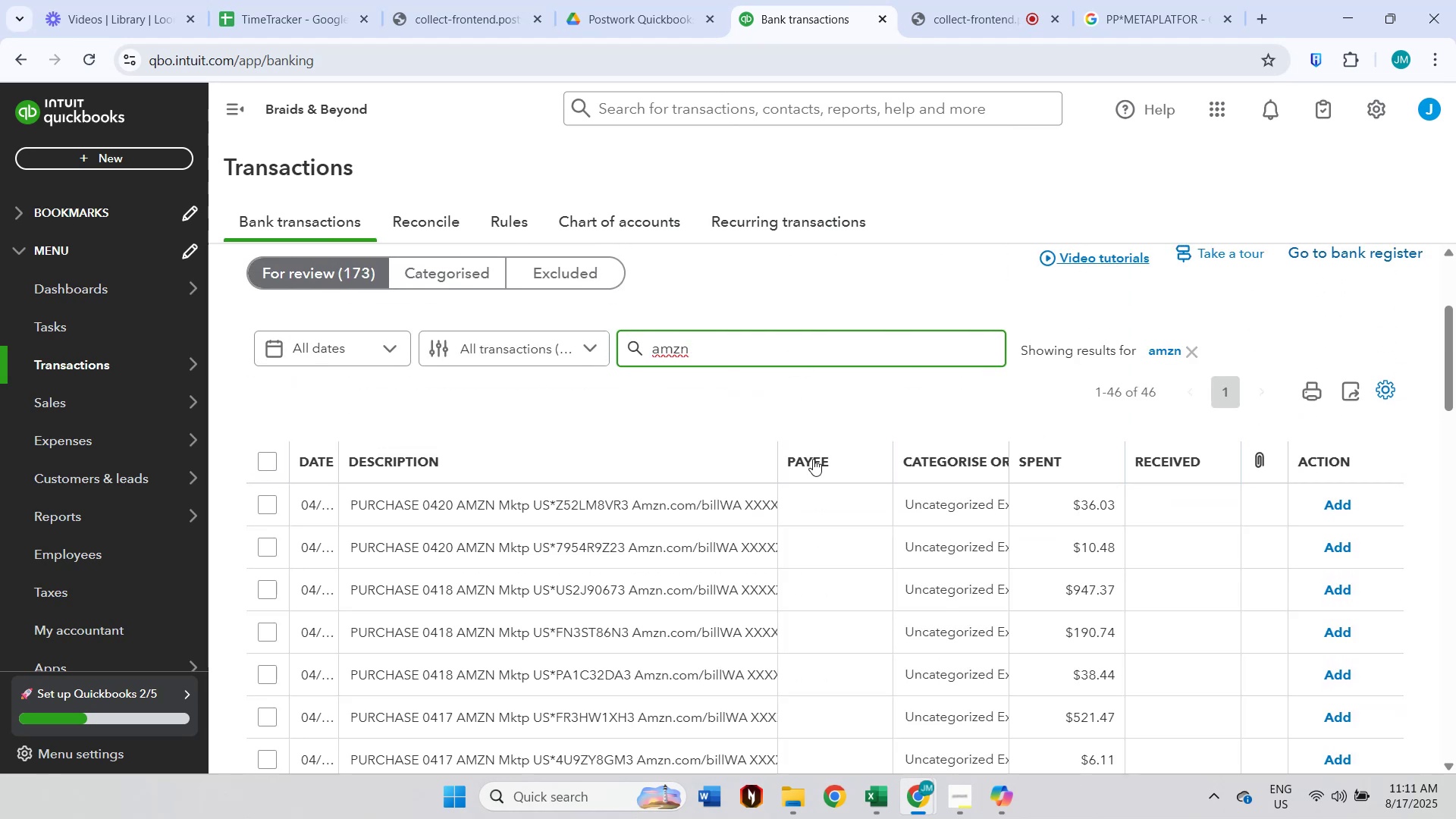 
type( mtp)
 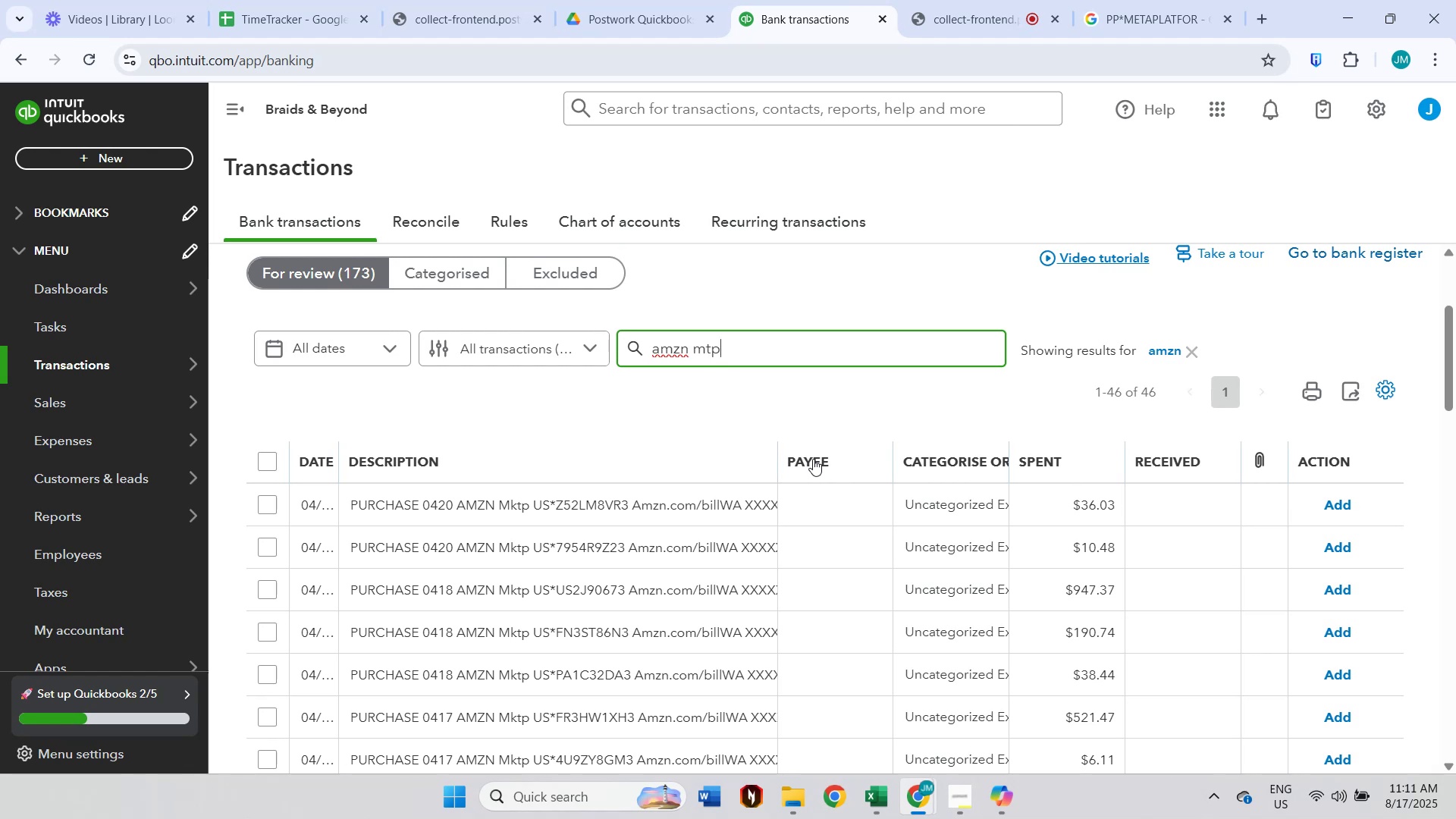 
key(Control+A)
 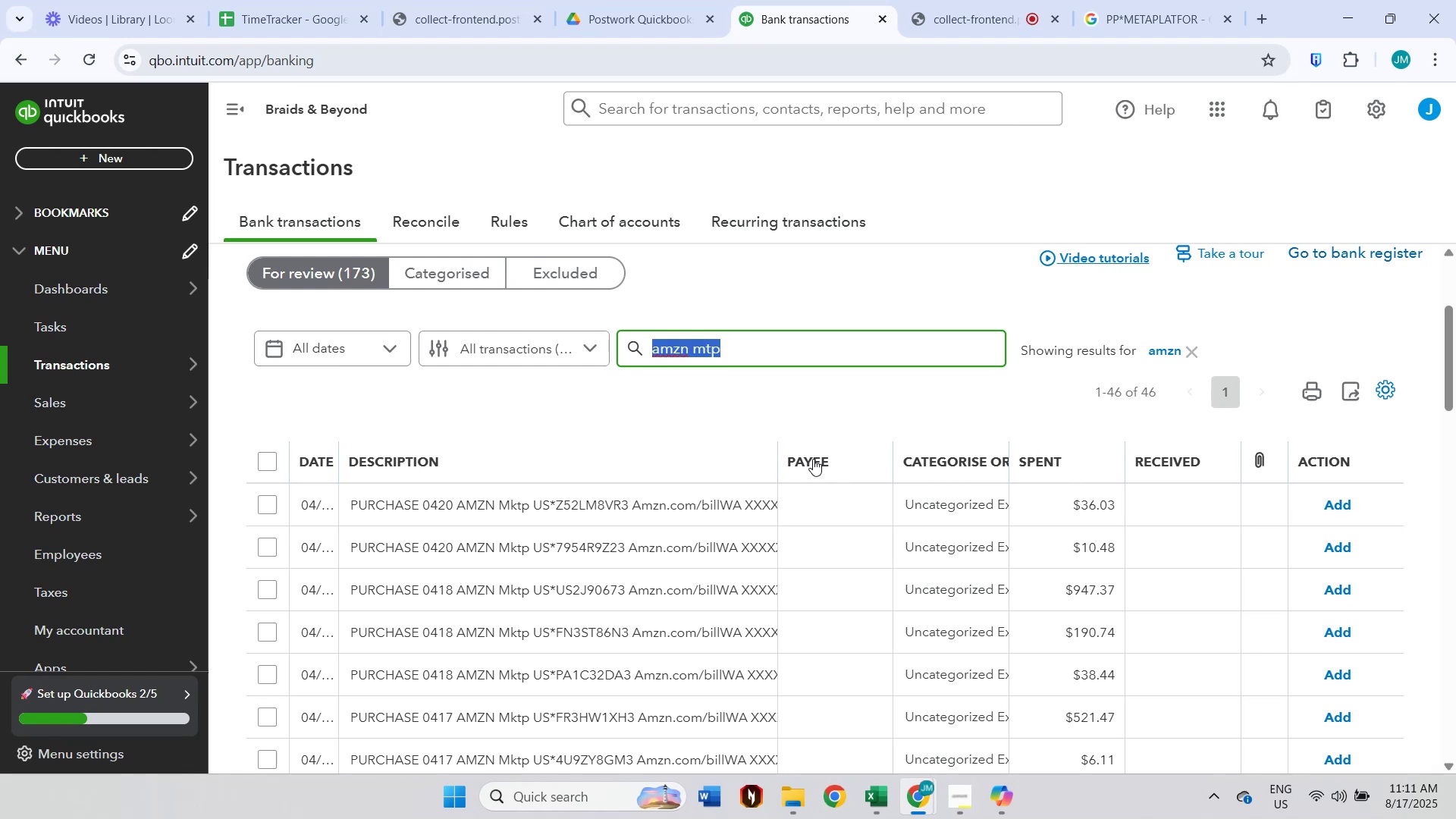 
key(Control+C)
 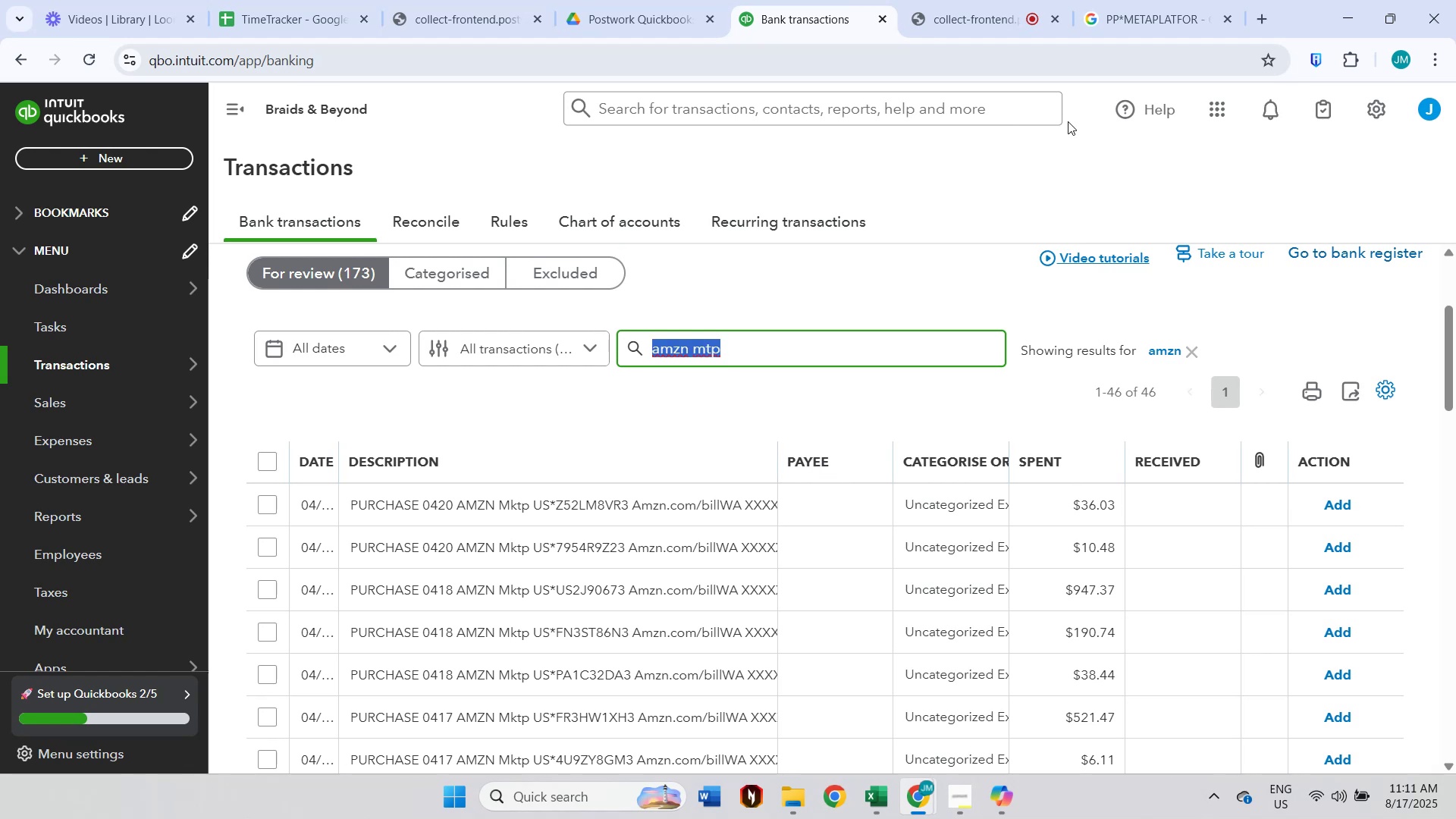 
left_click([1138, 9])
 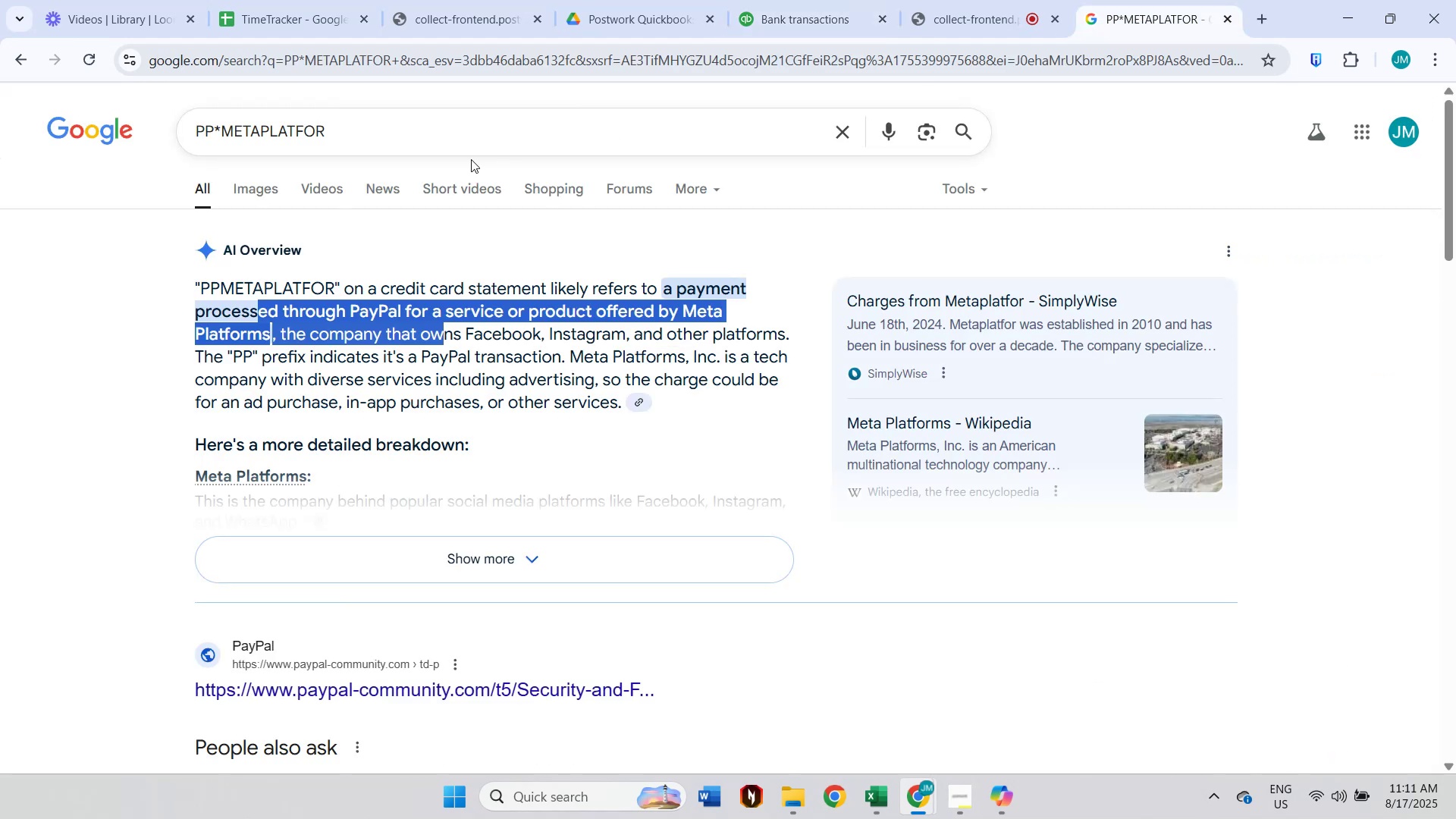 
left_click([399, 134])
 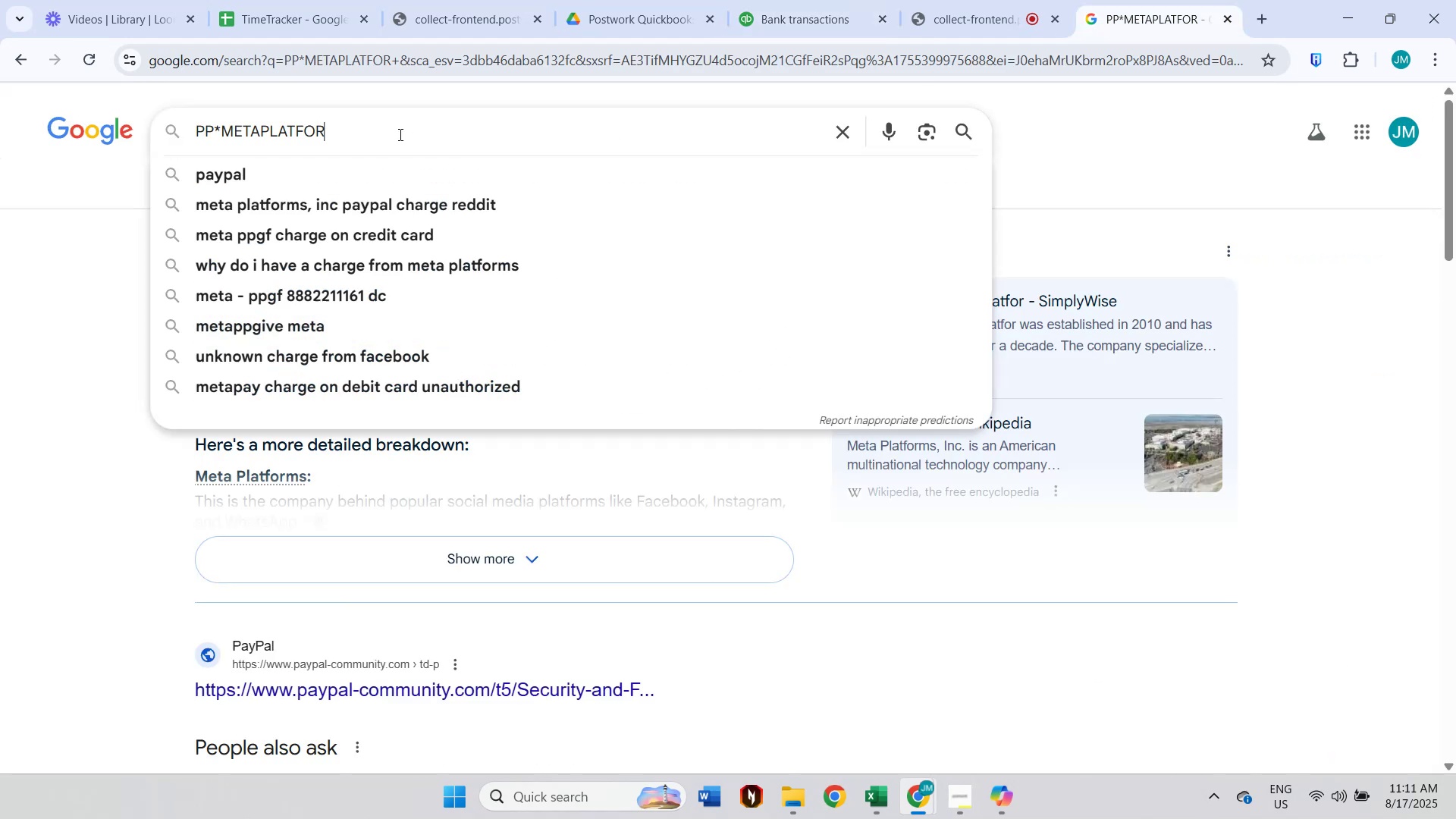 
double_click([399, 134])
 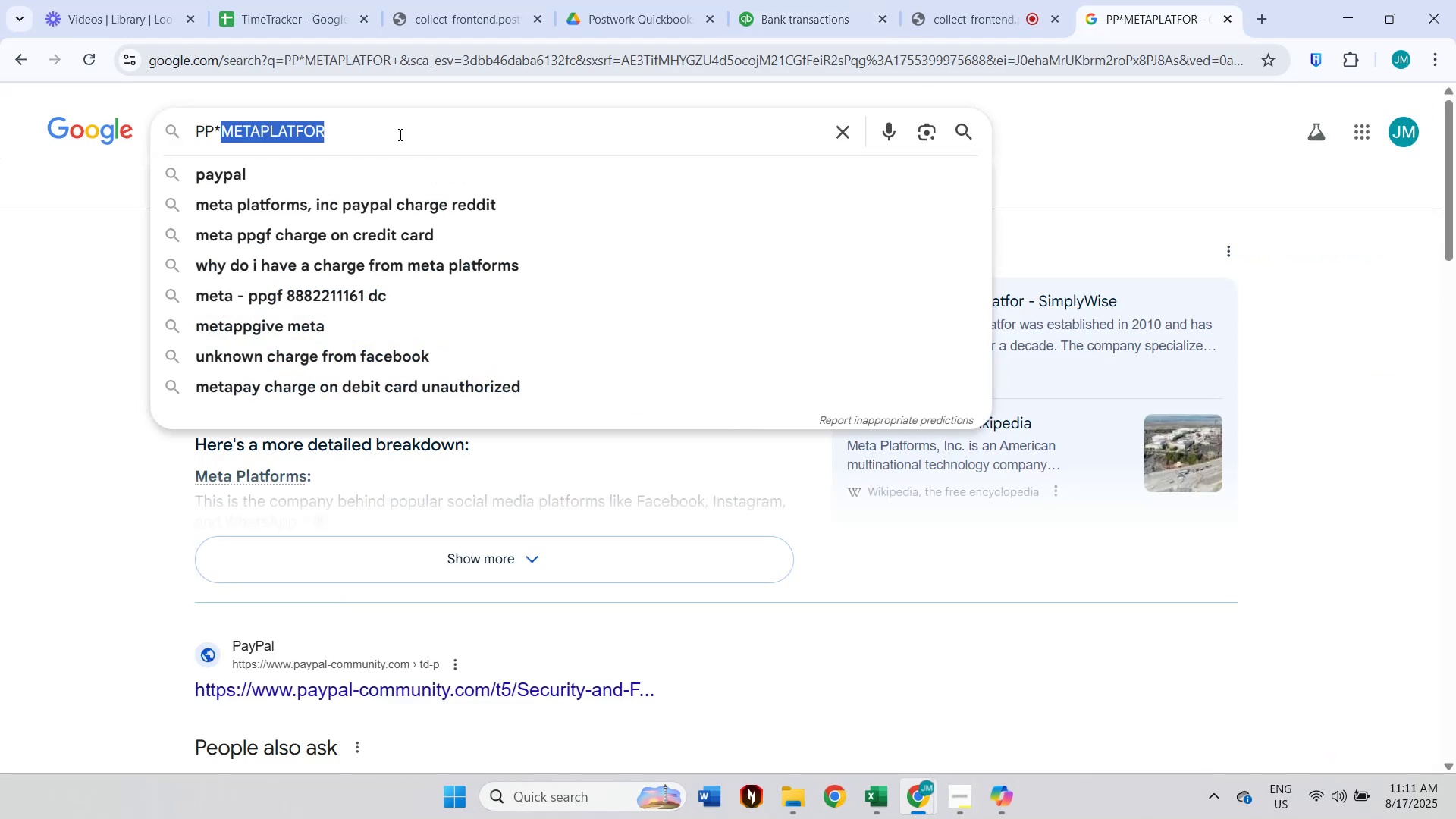 
key(Control+A)
 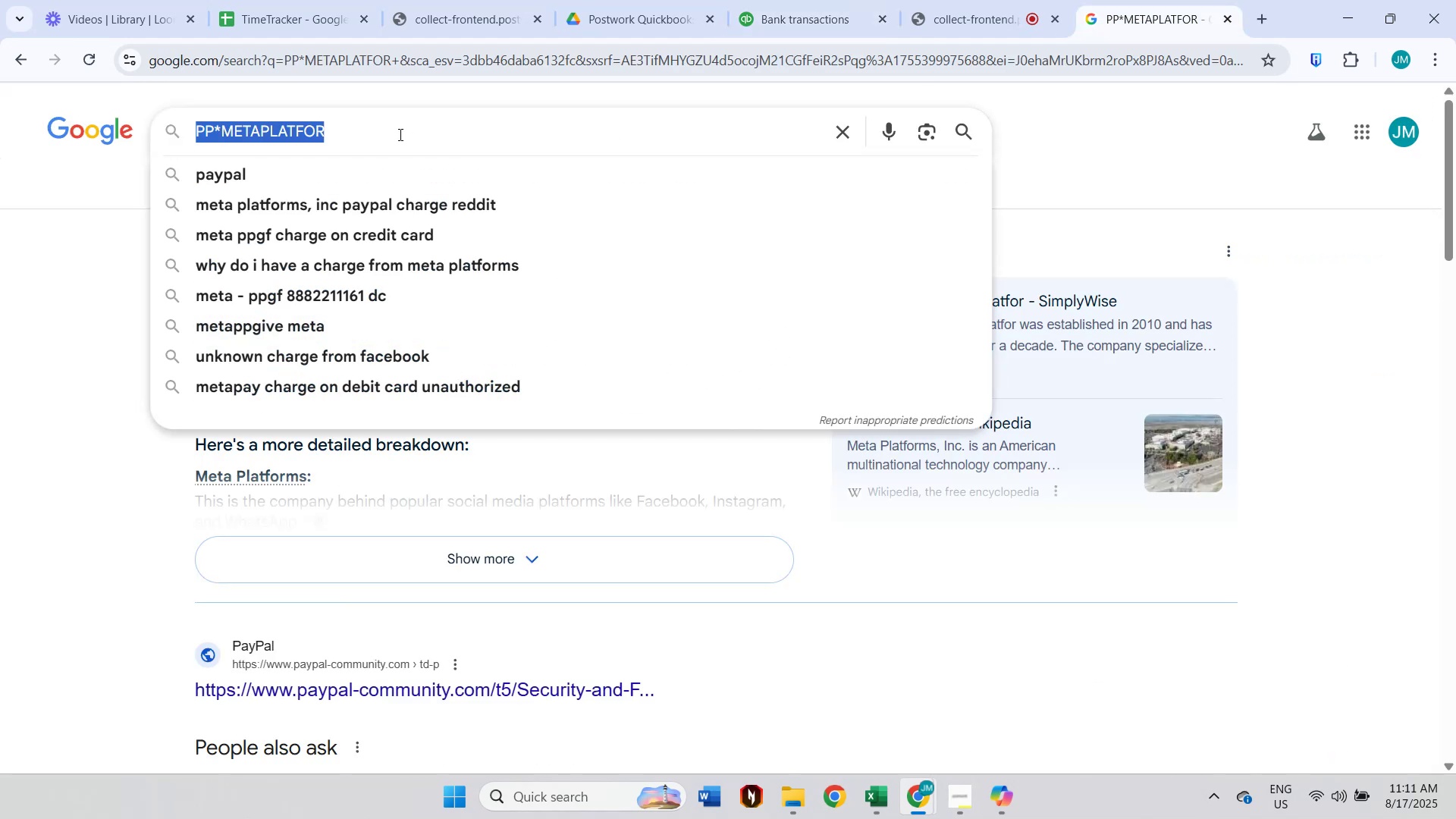 
key(Control+V)
 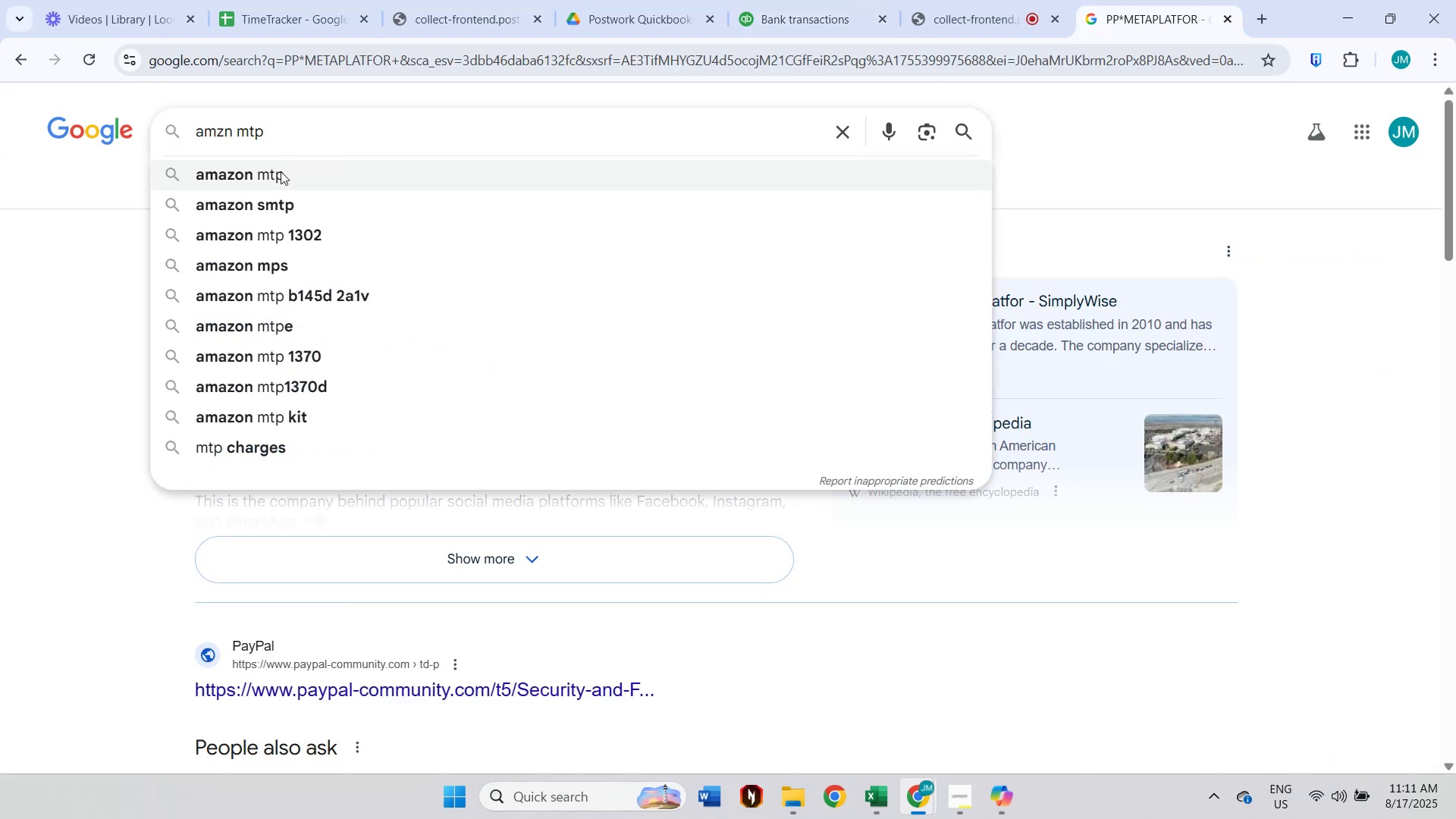 
left_click([271, 174])
 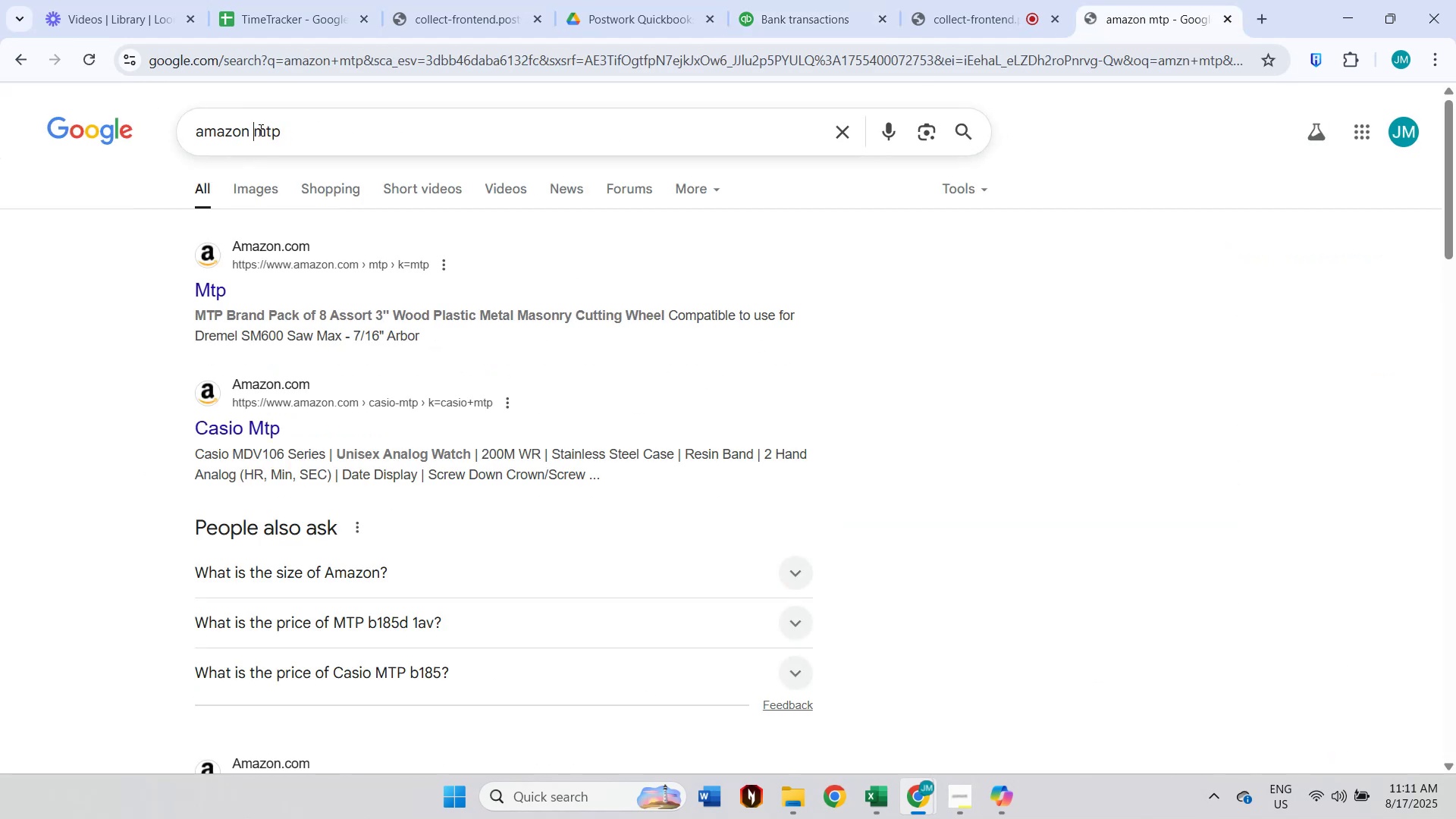 
double_click([269, 130])
 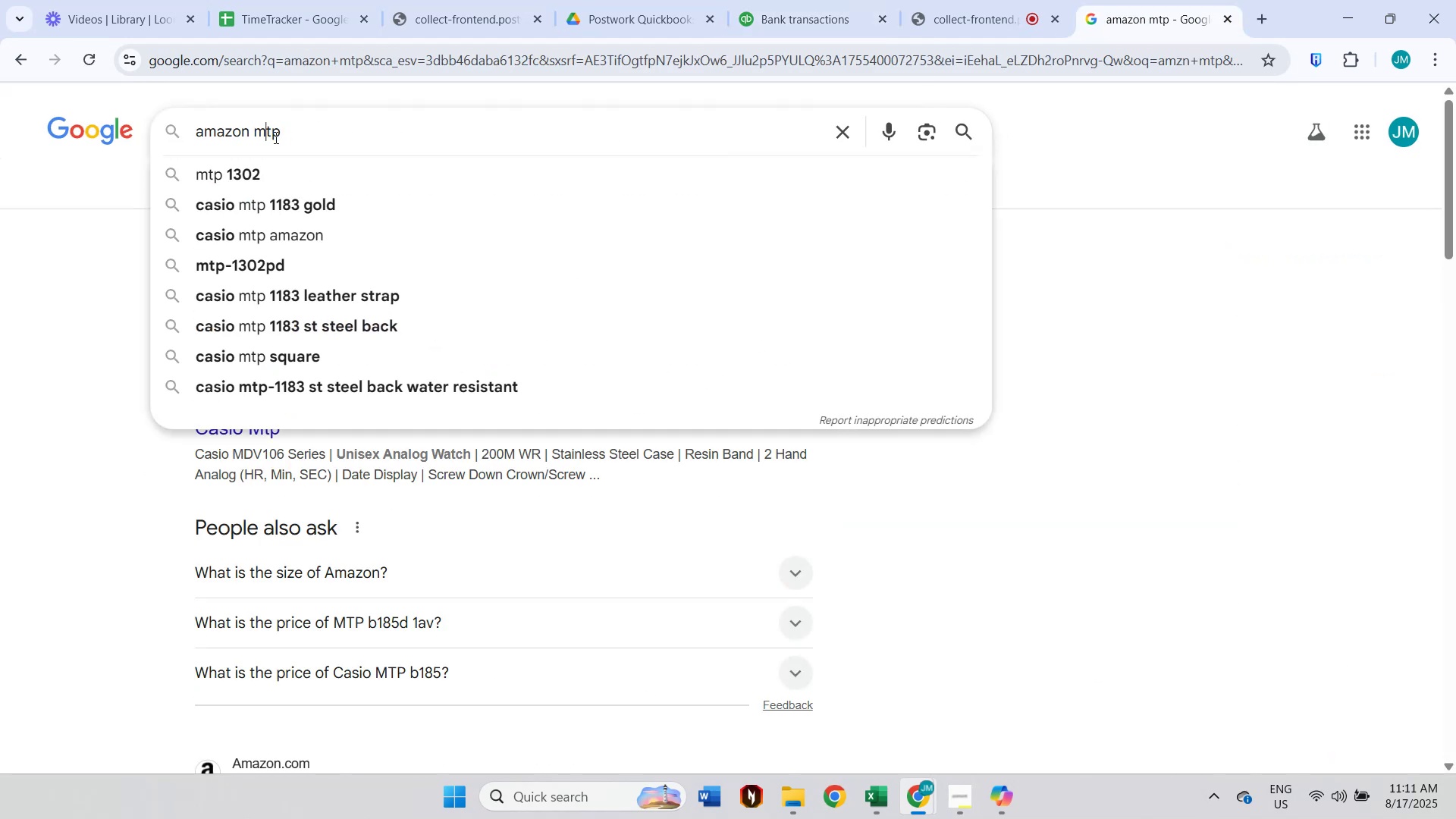 
key(K)
 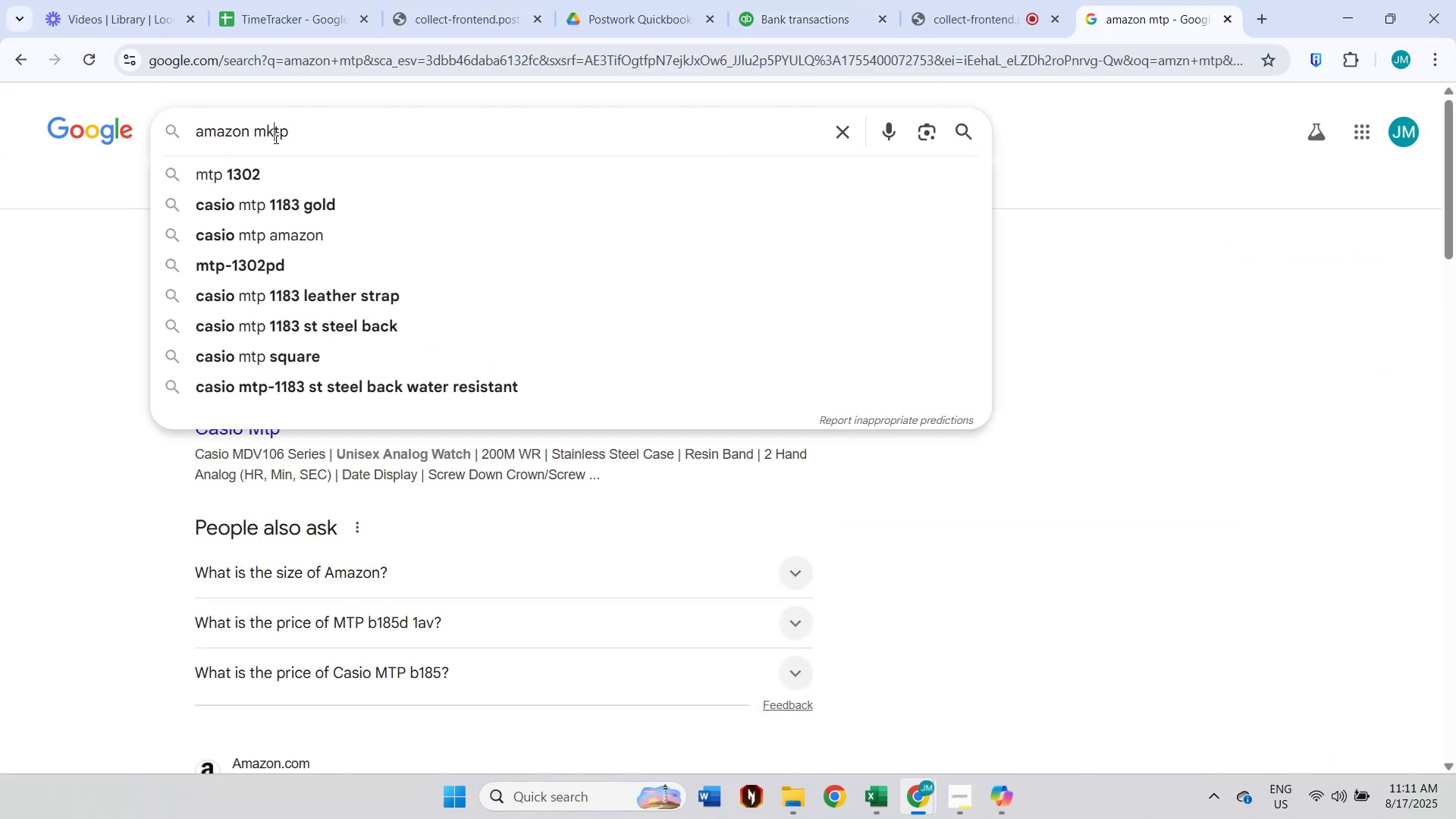 
key(Enter)
 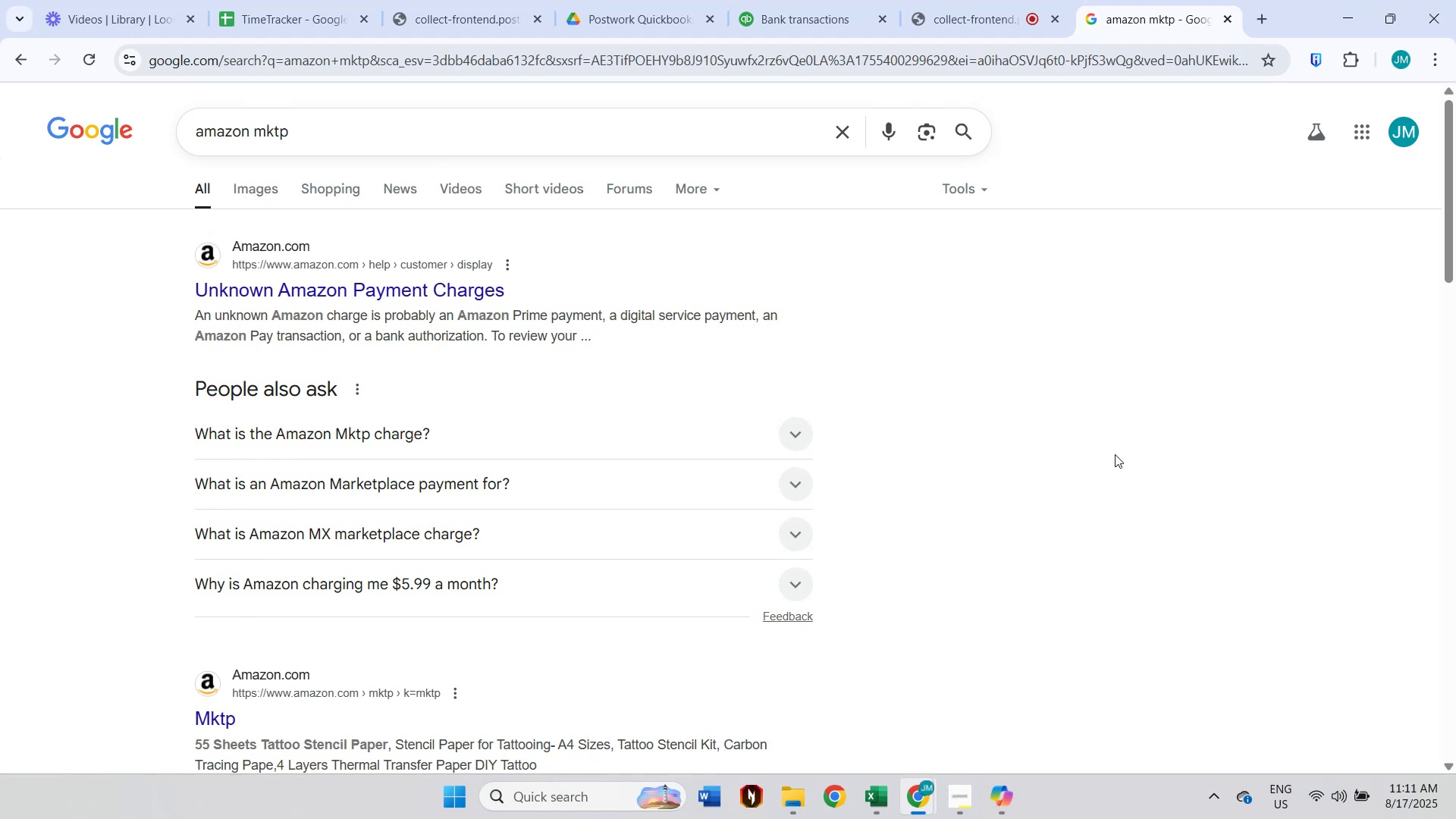 
wait(10.84)
 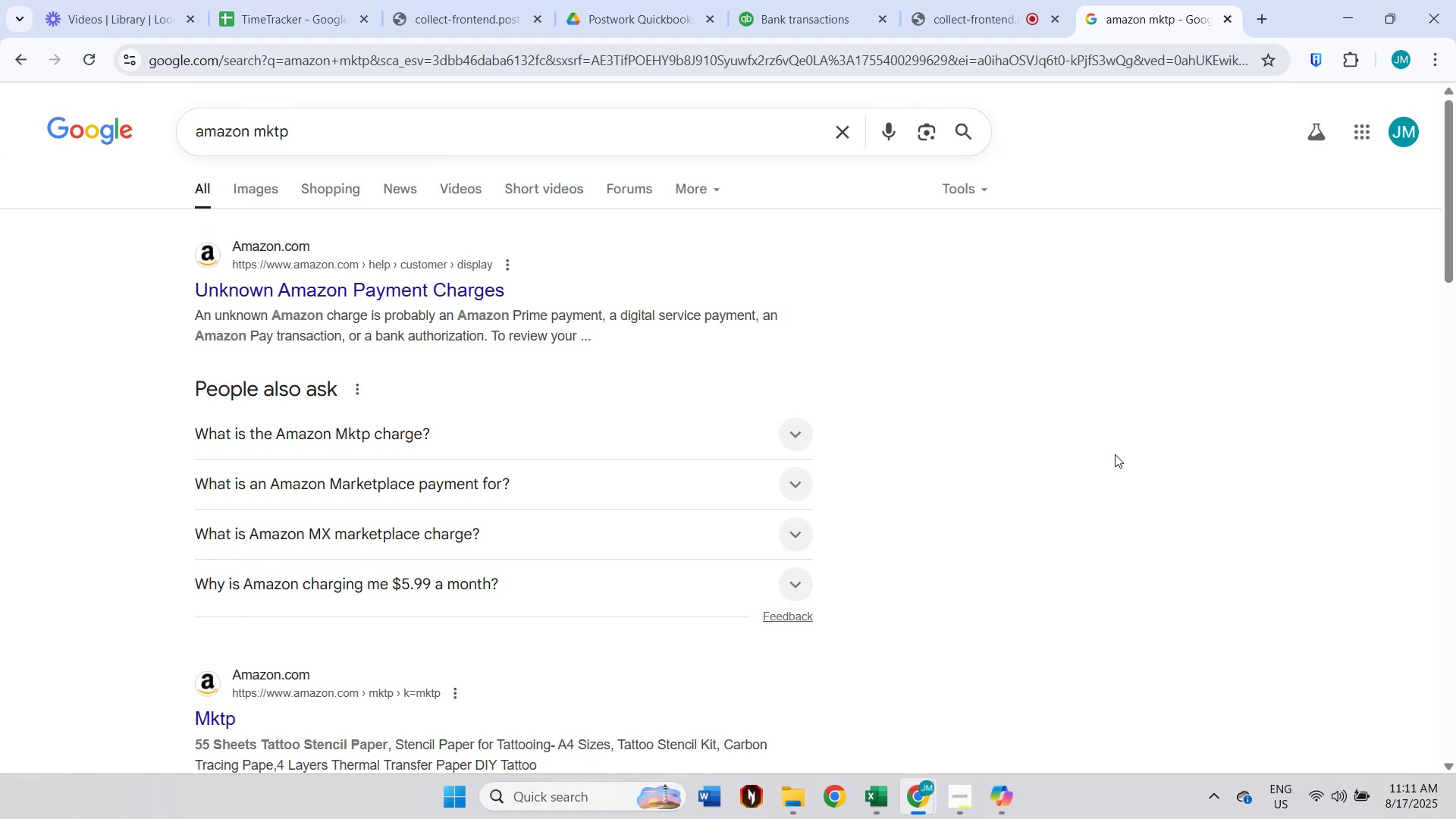 
left_click([704, 438])
 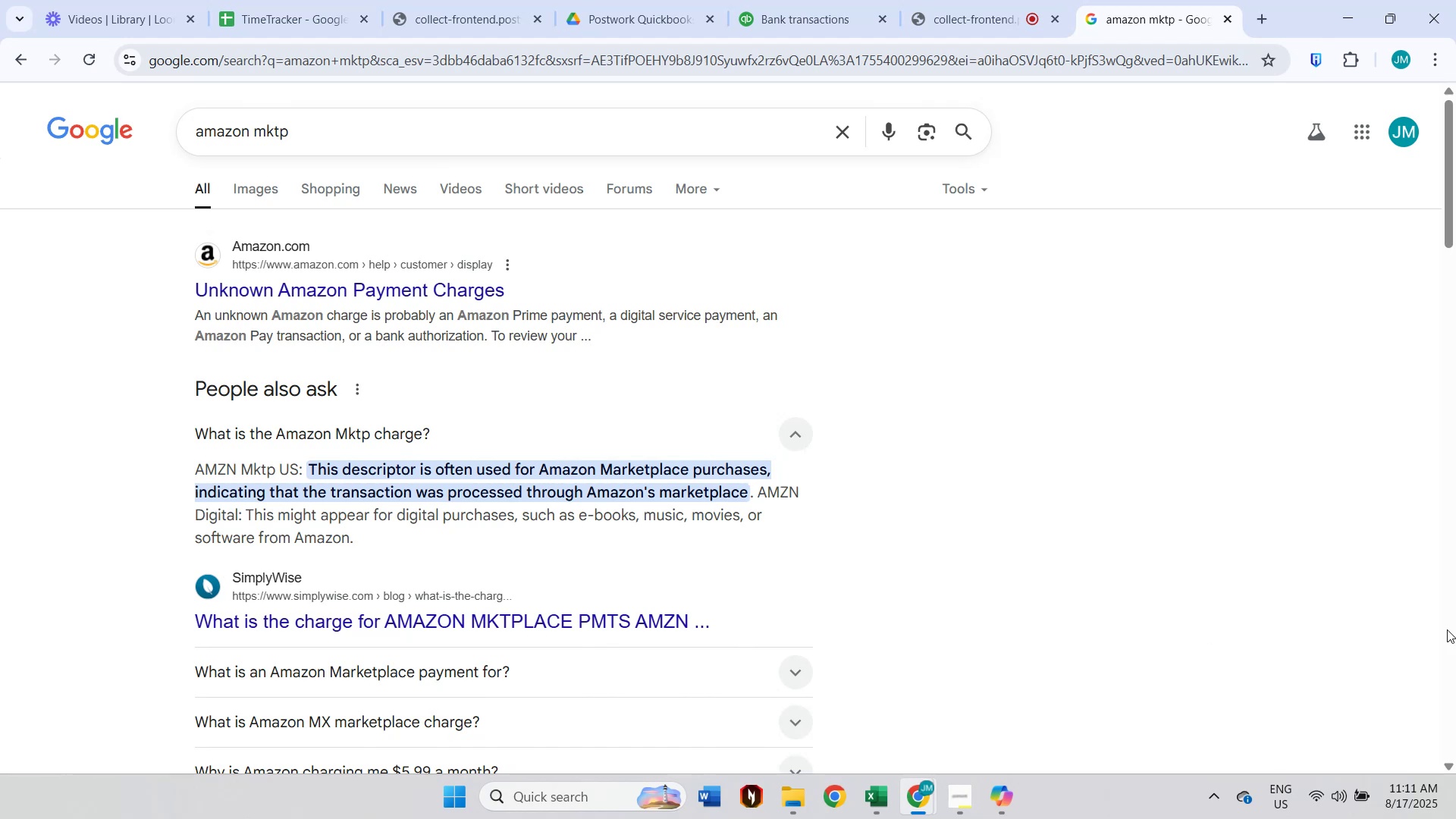 
wait(7.71)
 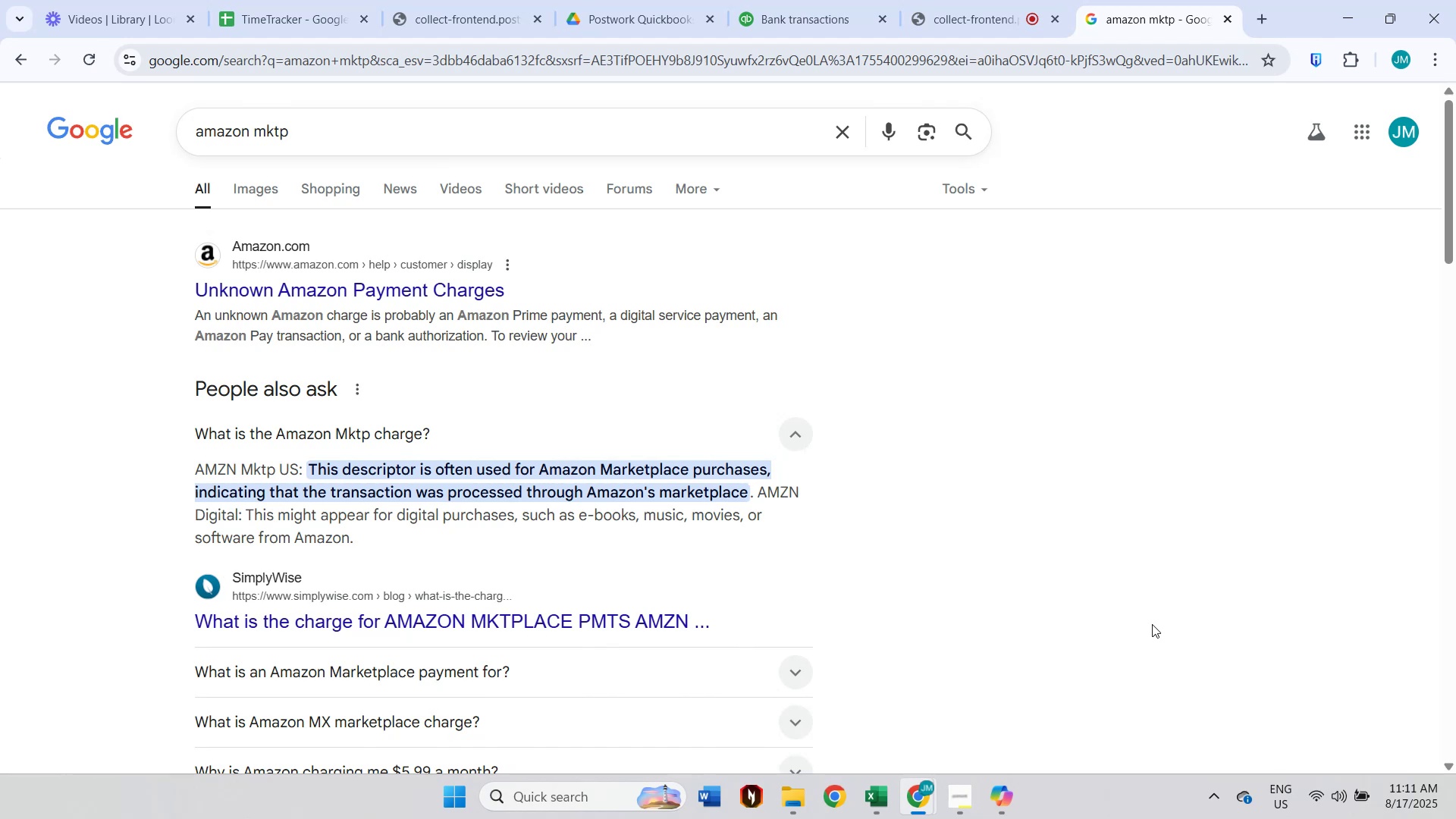 
left_click([784, 2])
 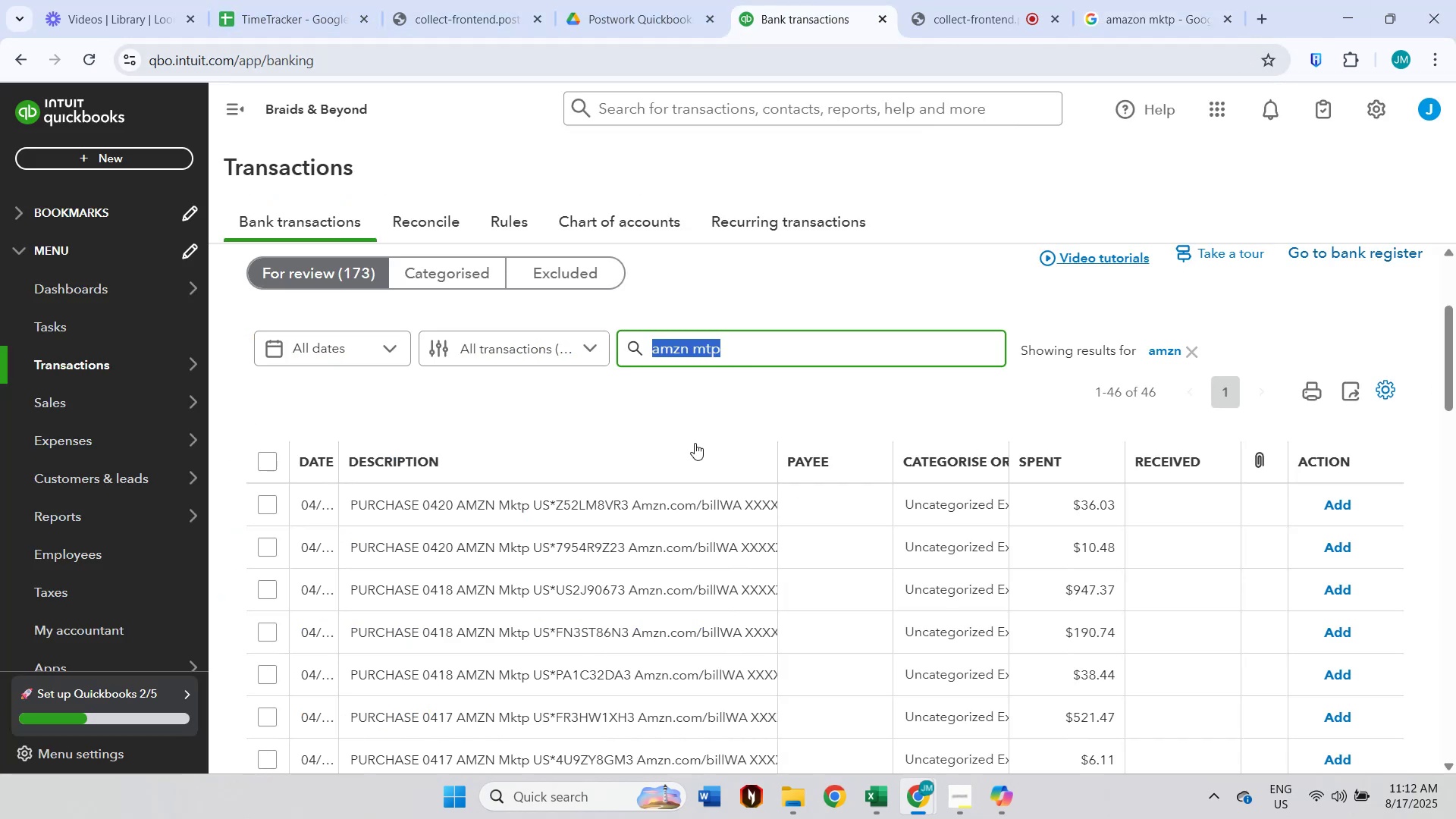 
scroll: coordinate [555, 390], scroll_direction: down, amount: 17.0
 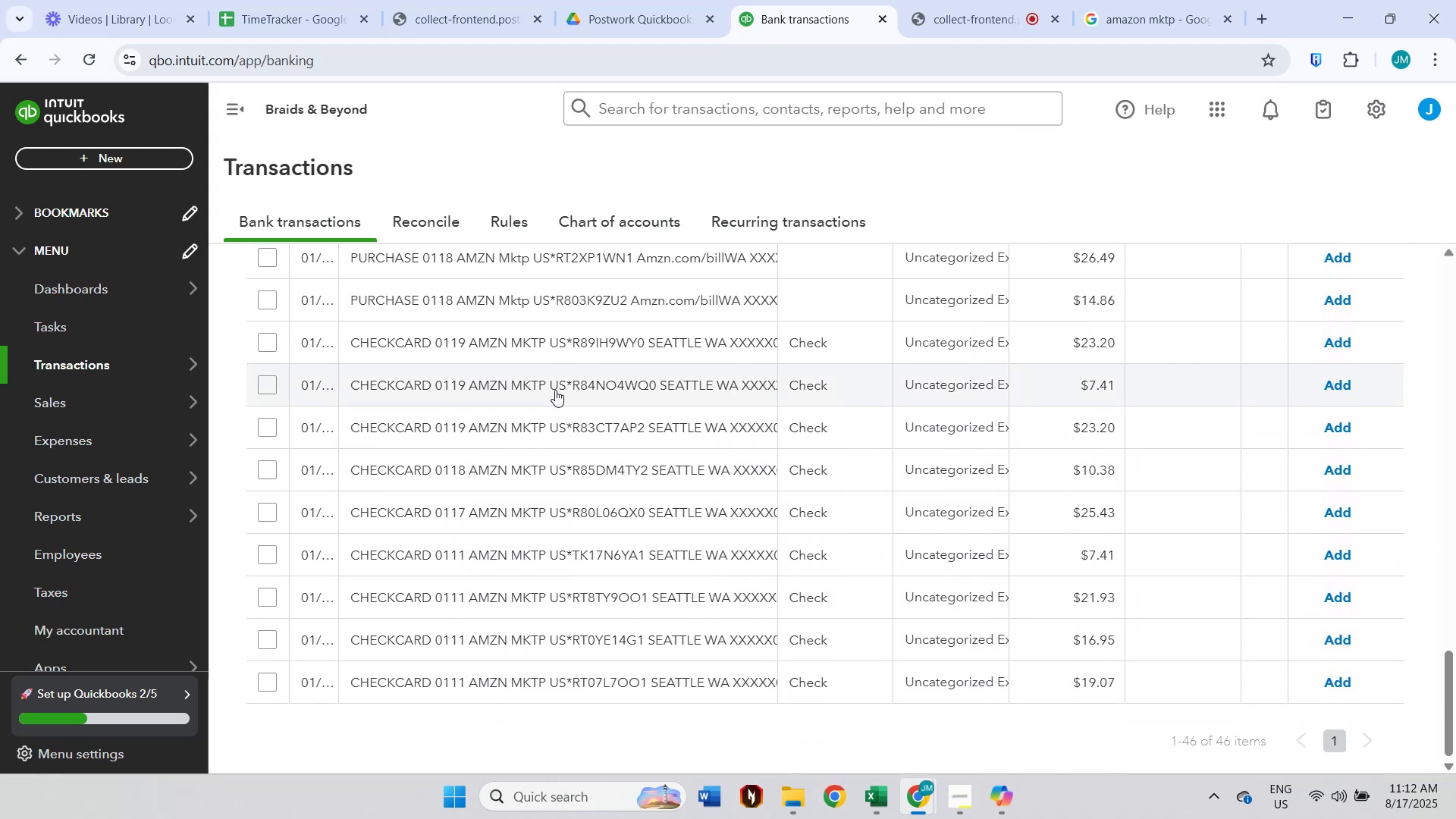 
scroll: coordinate [555, 390], scroll_direction: up, amount: 21.0
 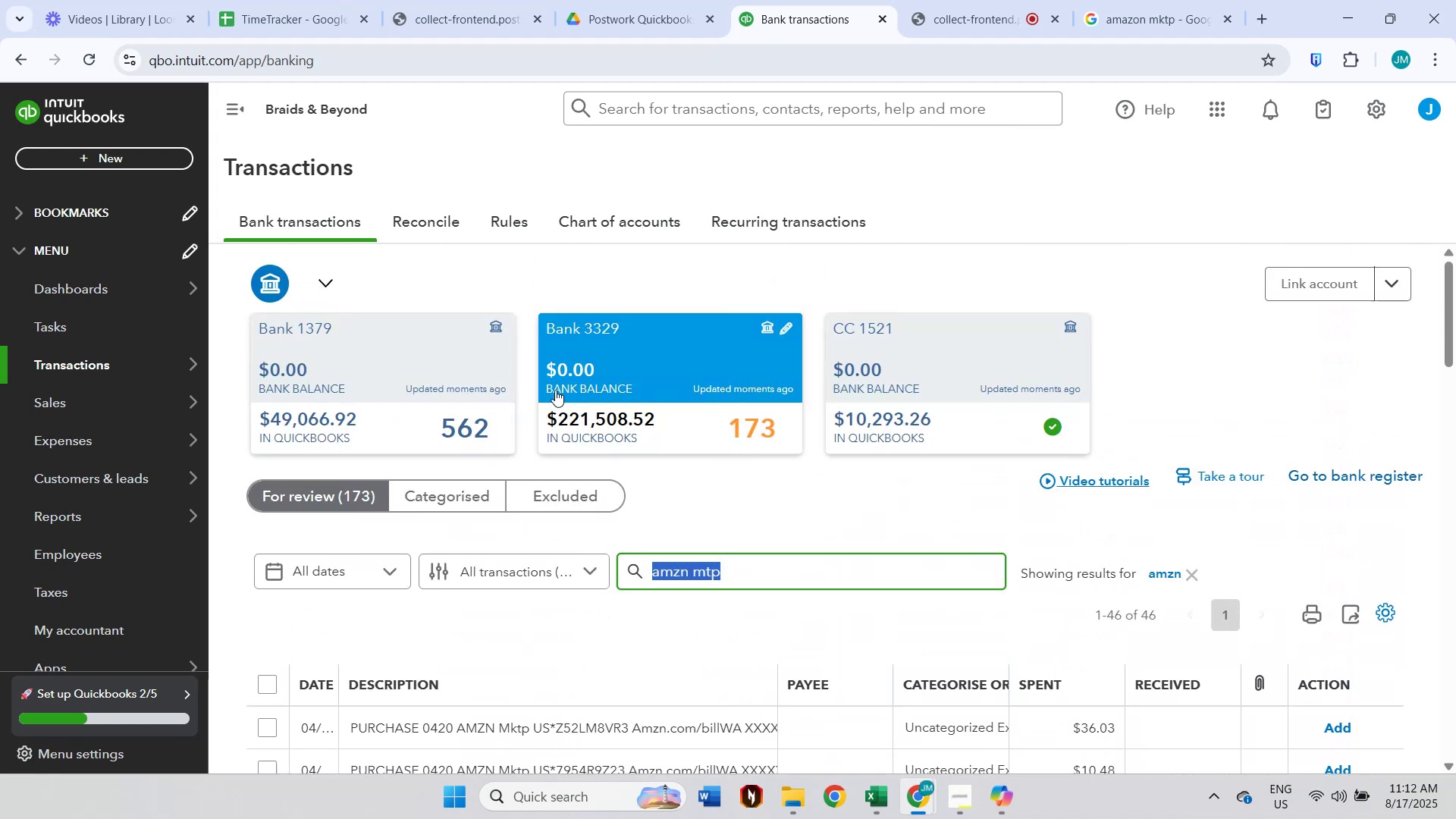 
scroll: coordinate [555, 390], scroll_direction: down, amount: 3.0
 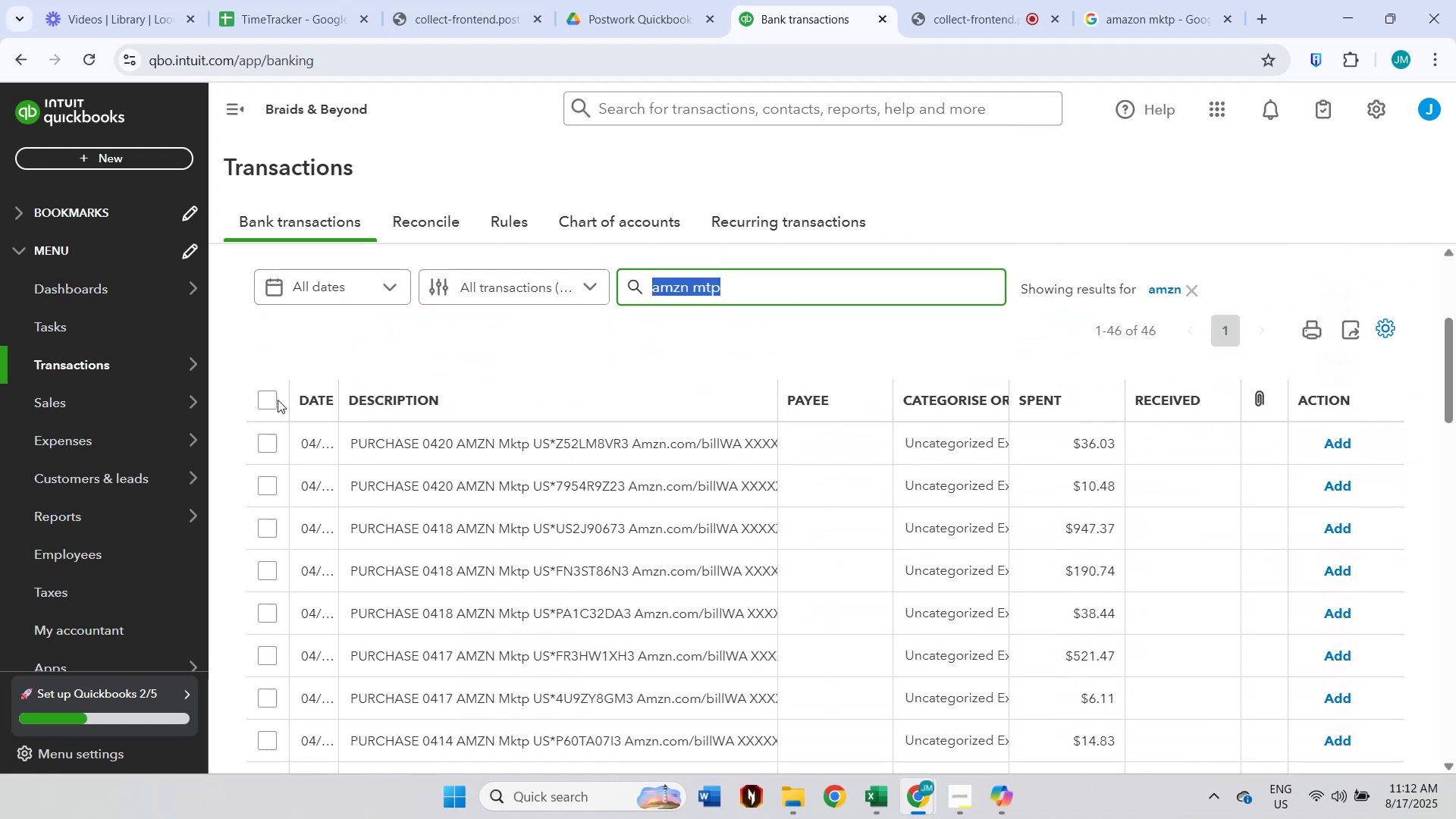 
left_click([271, 401])
 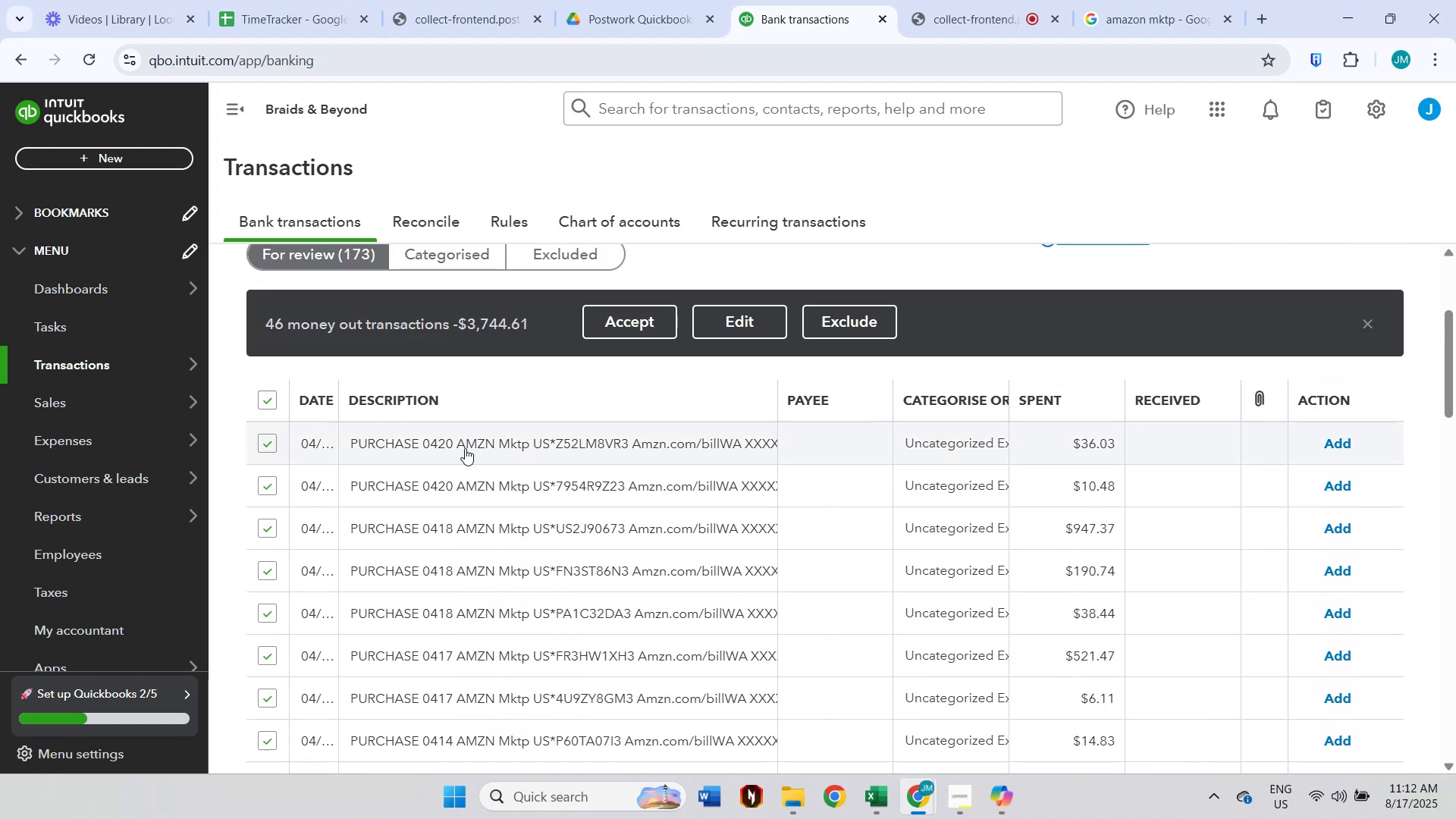 
scroll: coordinate [654, 456], scroll_direction: up, amount: 1.0
 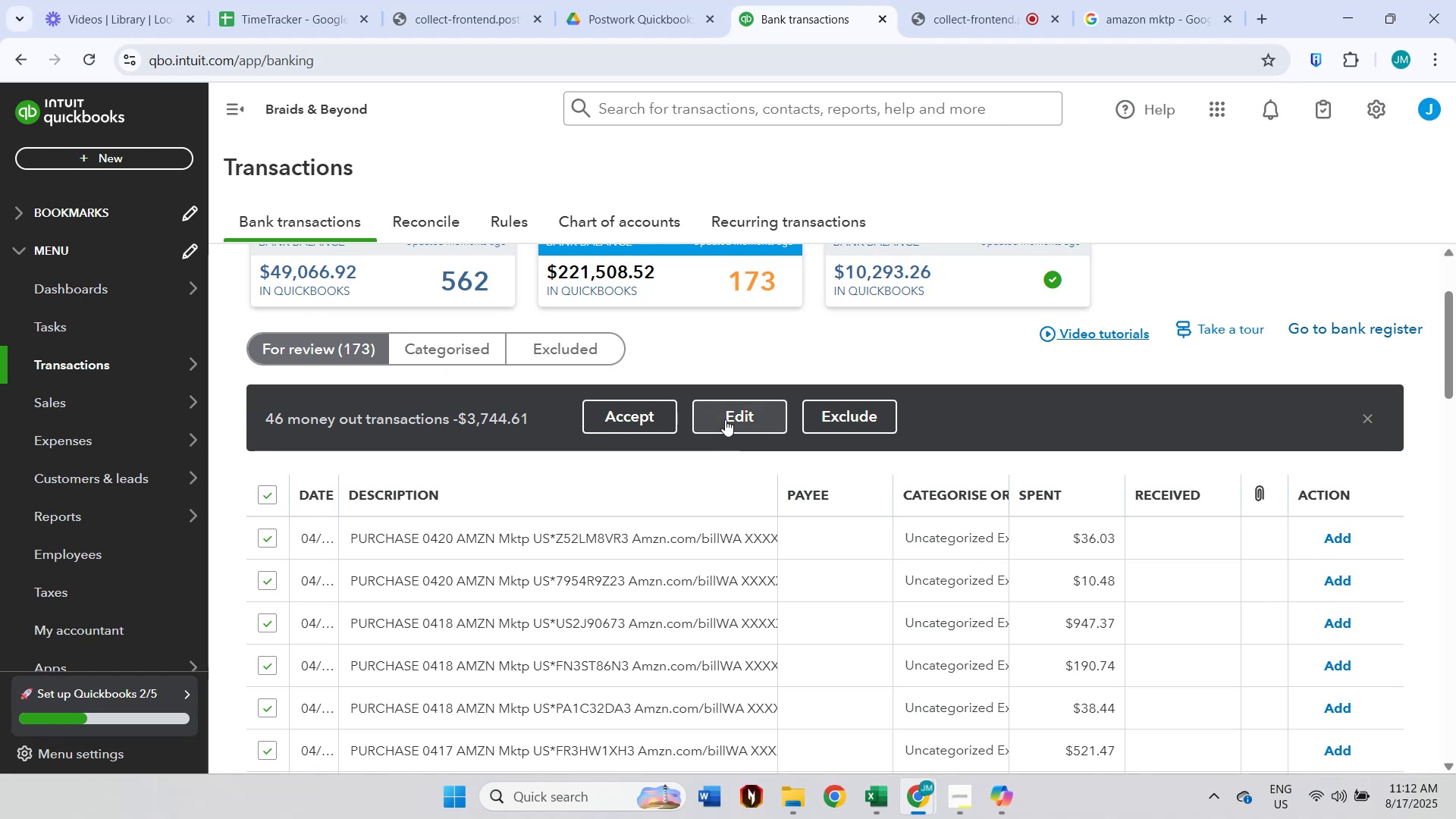 
left_click([725, 419])
 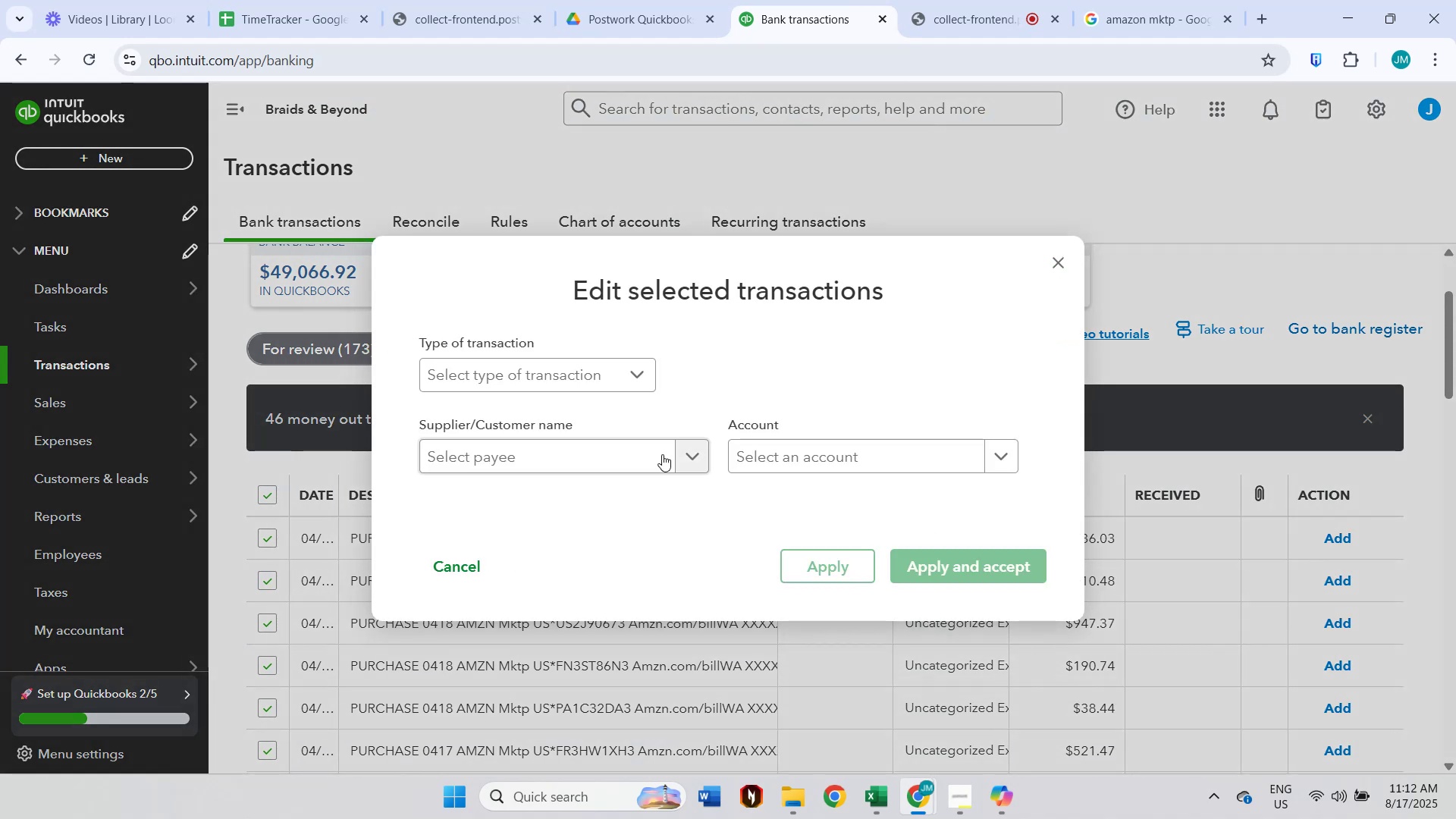 
left_click([599, 460])
 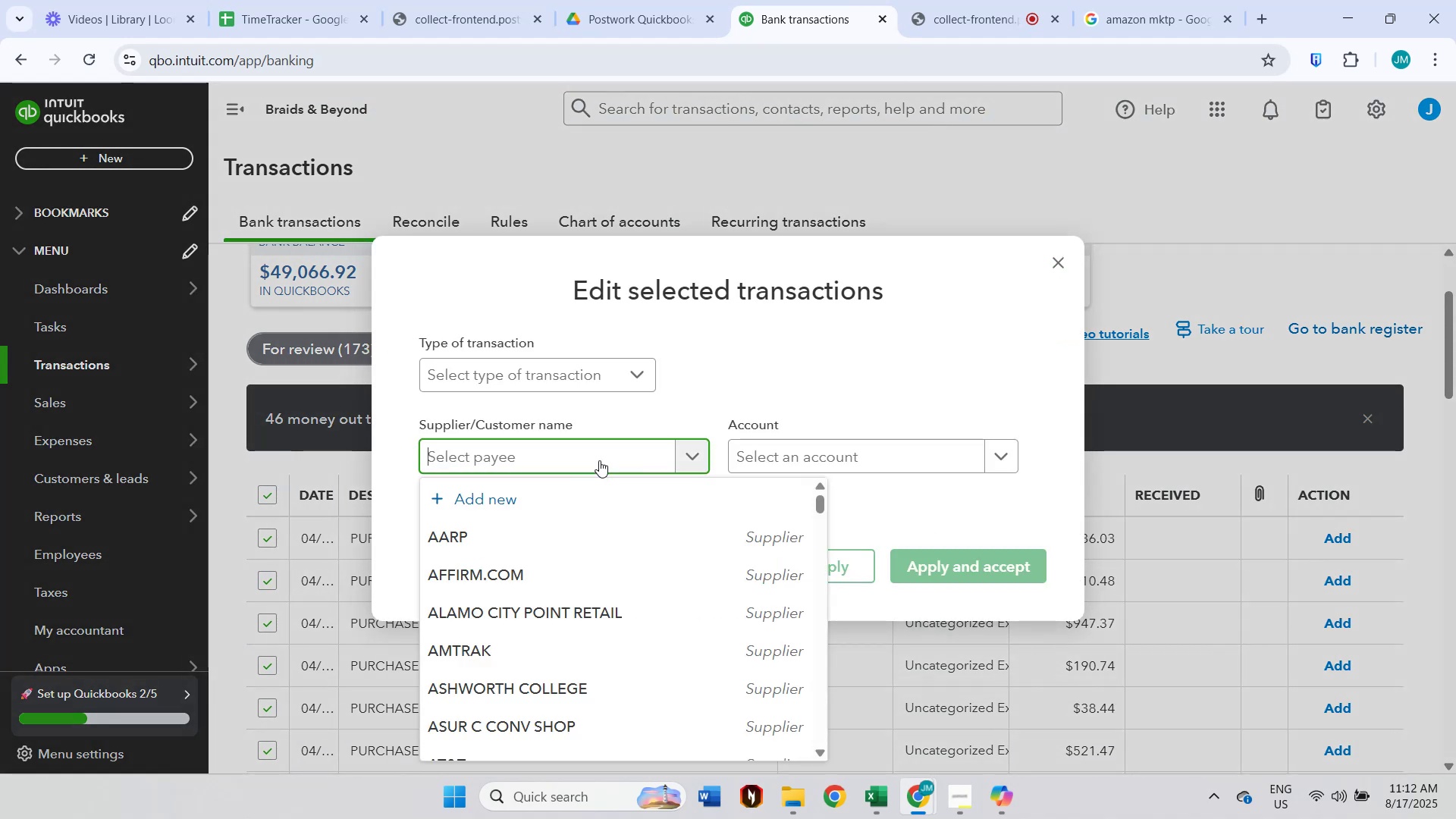 
type(Amazon)
 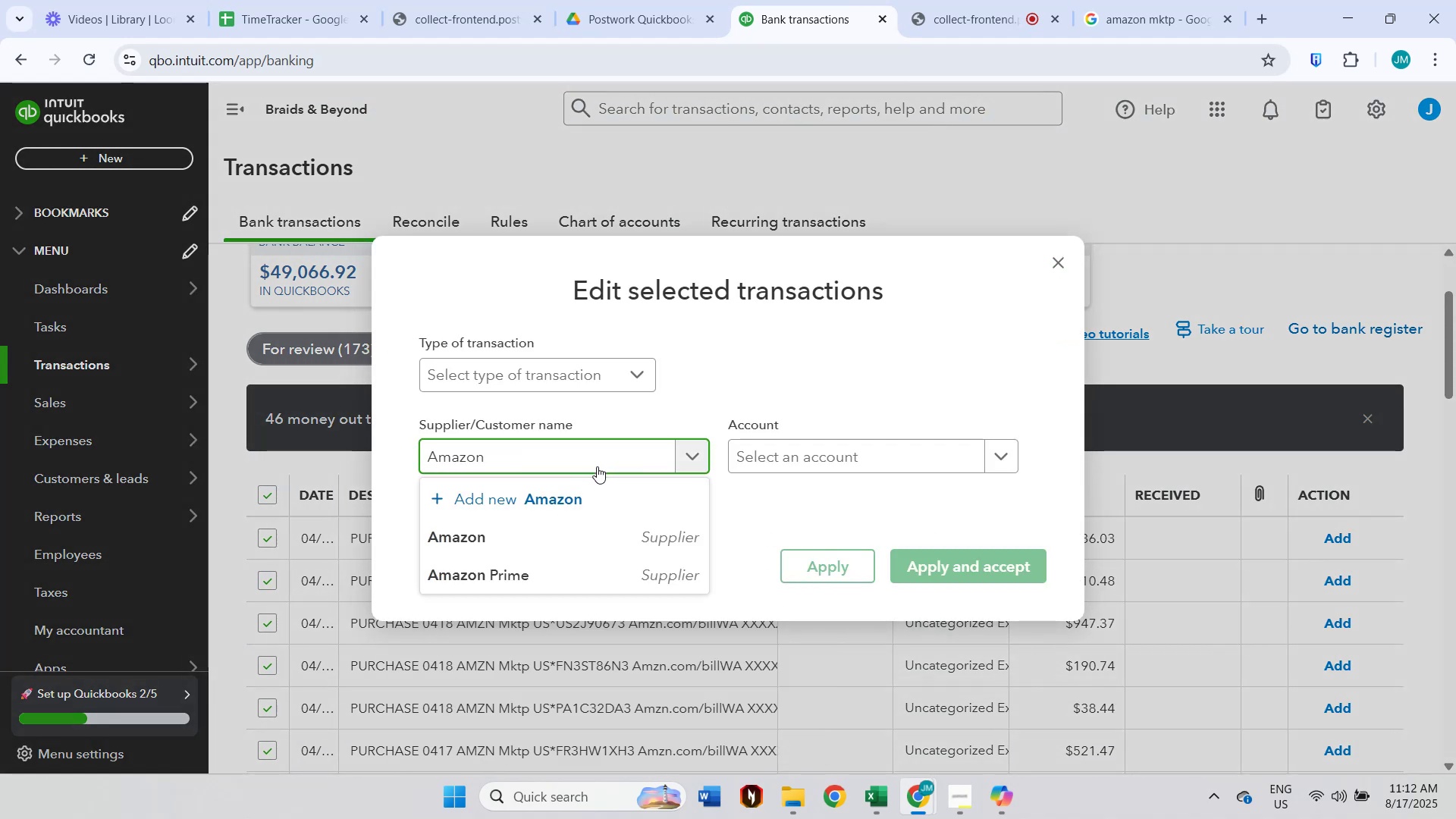 
left_click([578, 526])
 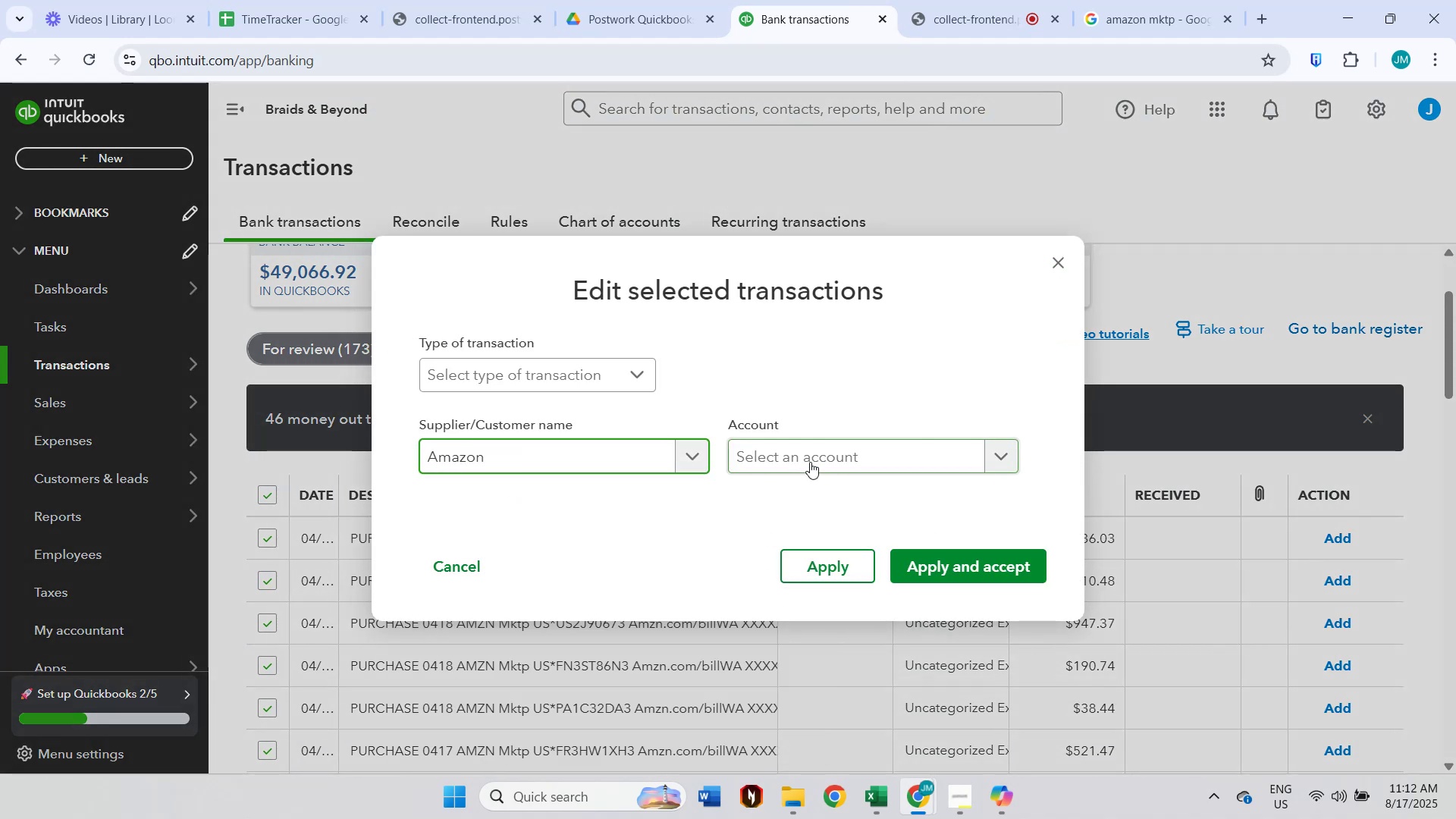 
left_click([810, 462])
 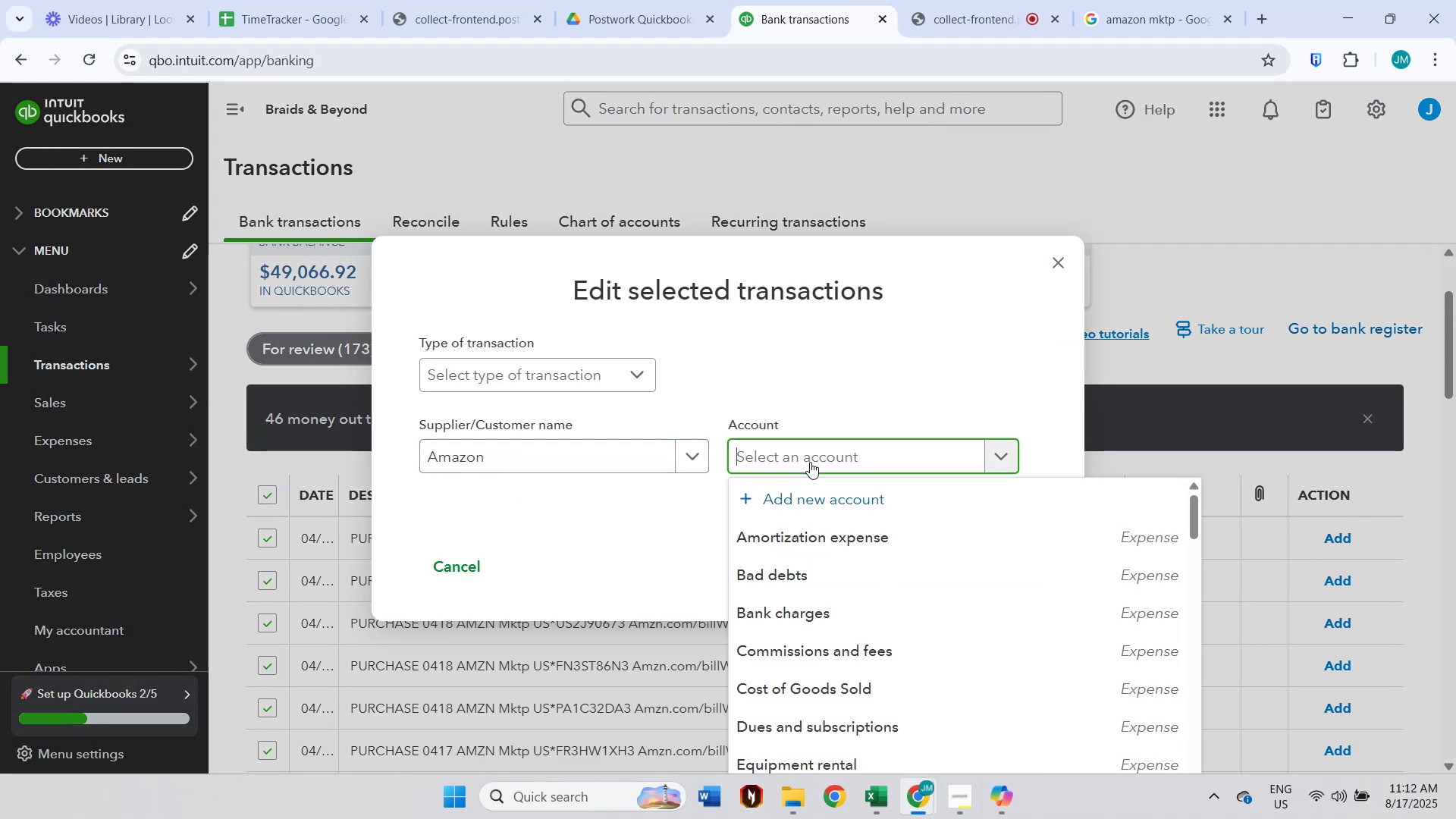 
type(pur)
key(Backspace)
key(Backspace)
key(Backspace)
 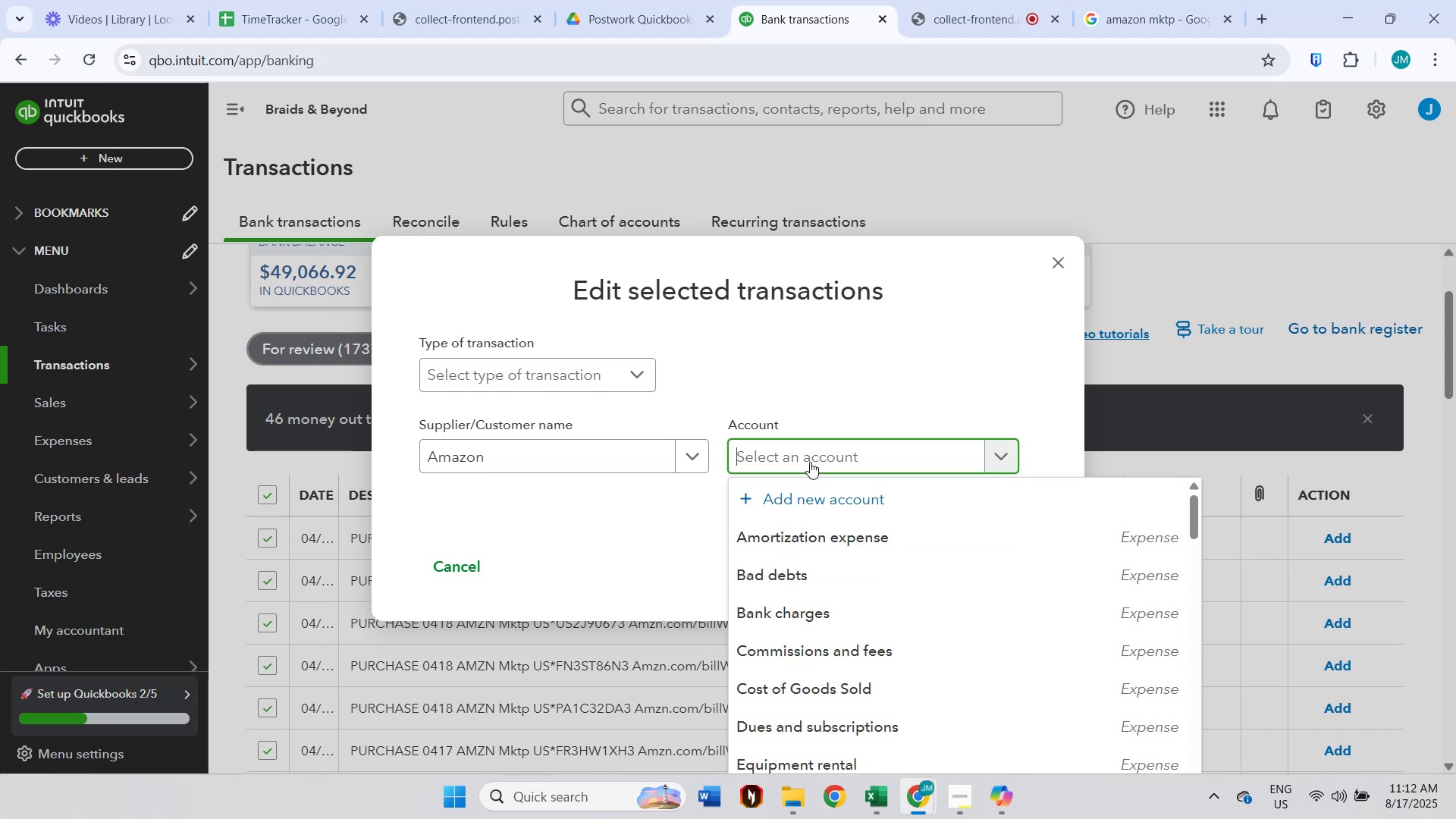 
wait(7.65)
 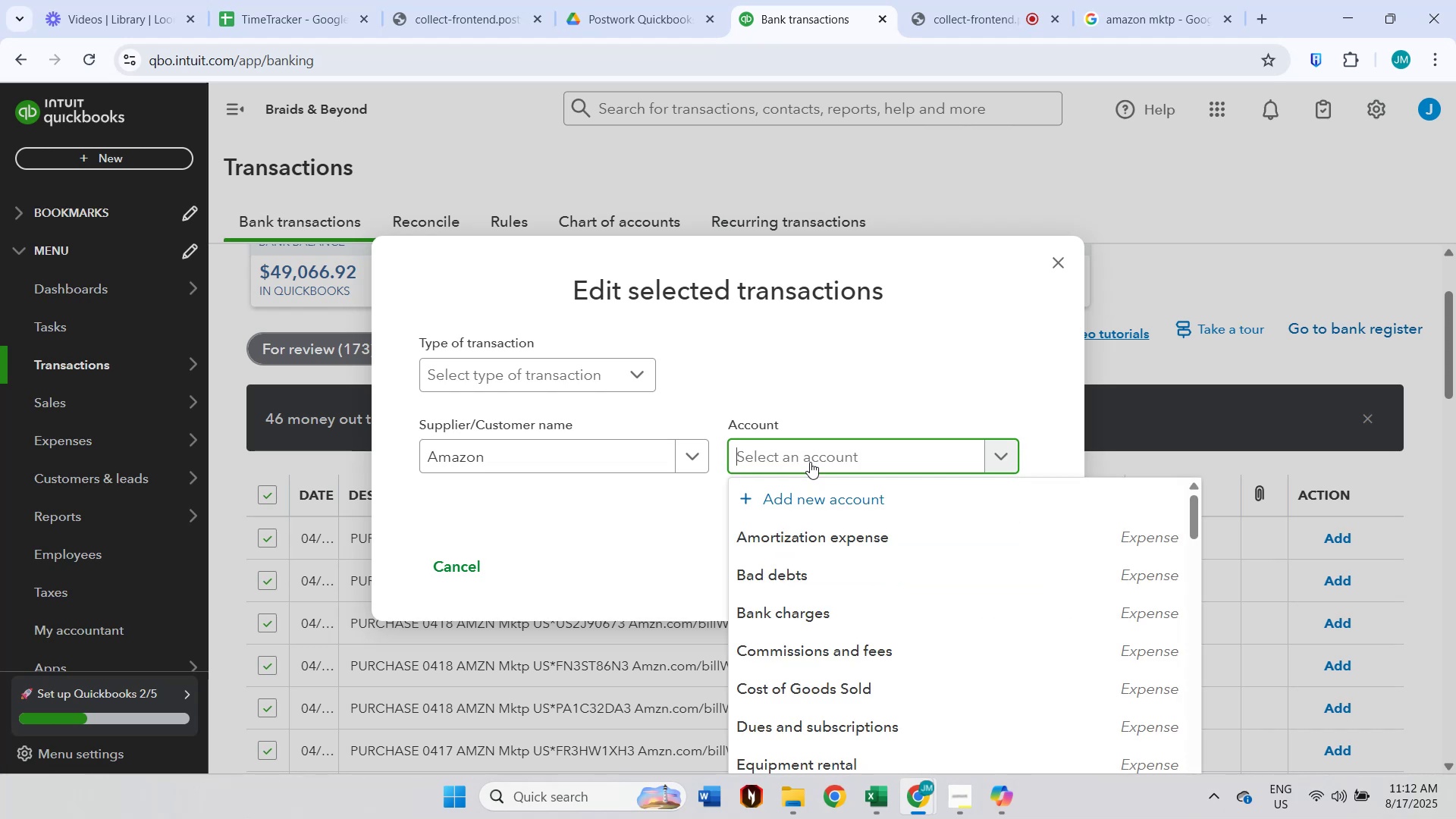 
type(supp)
 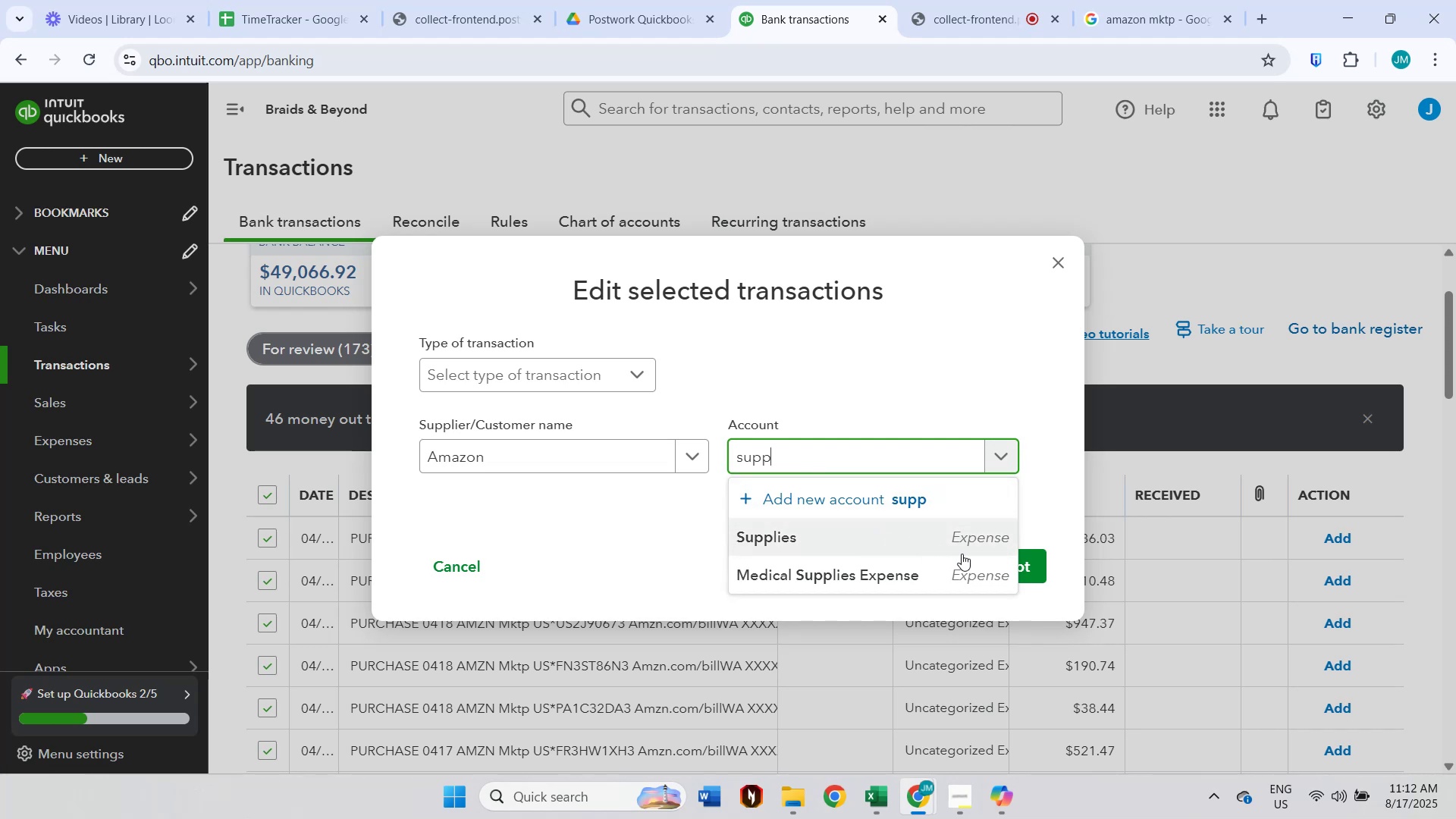 
wait(7.67)
 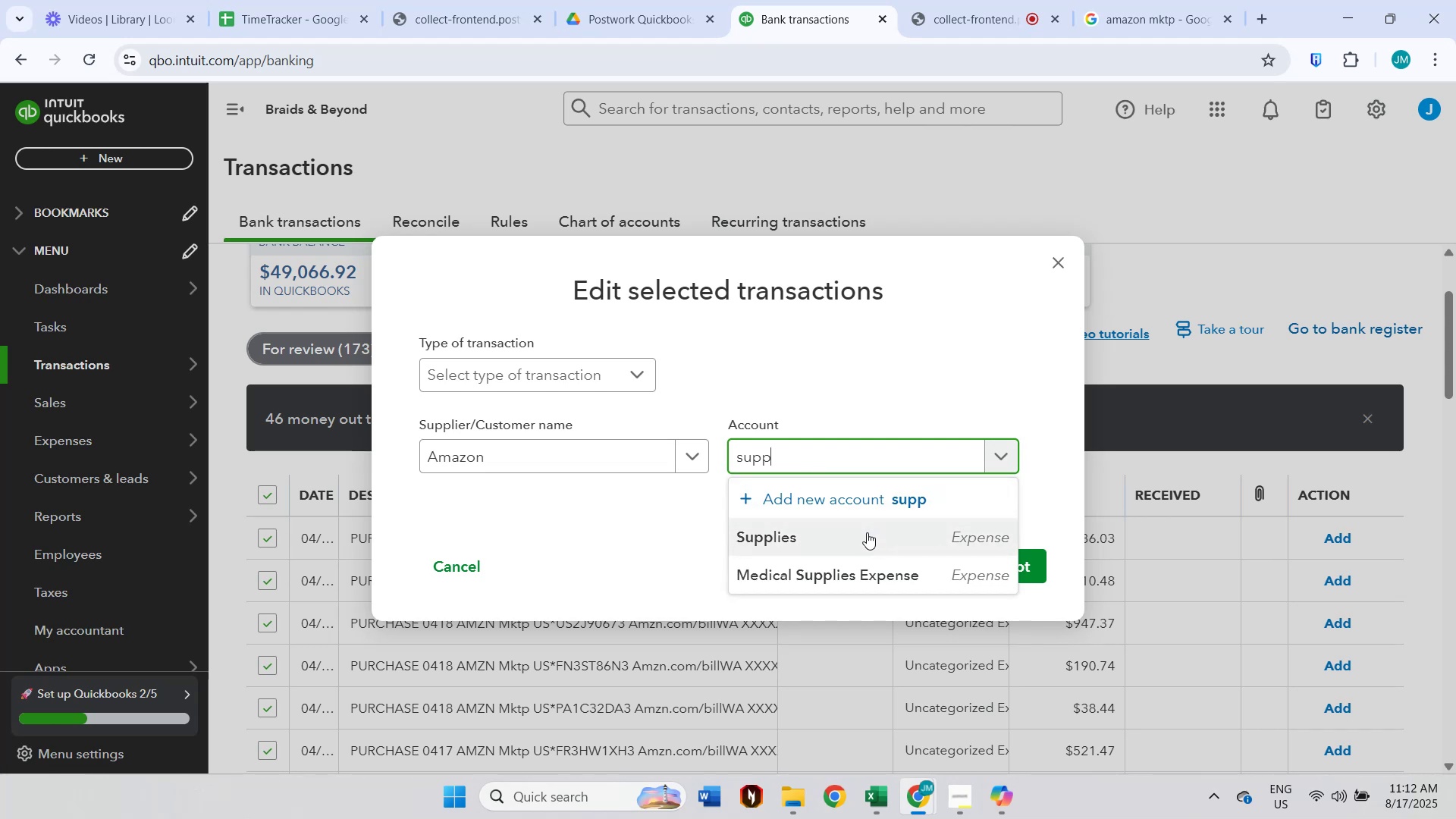 
left_click([879, 535])
 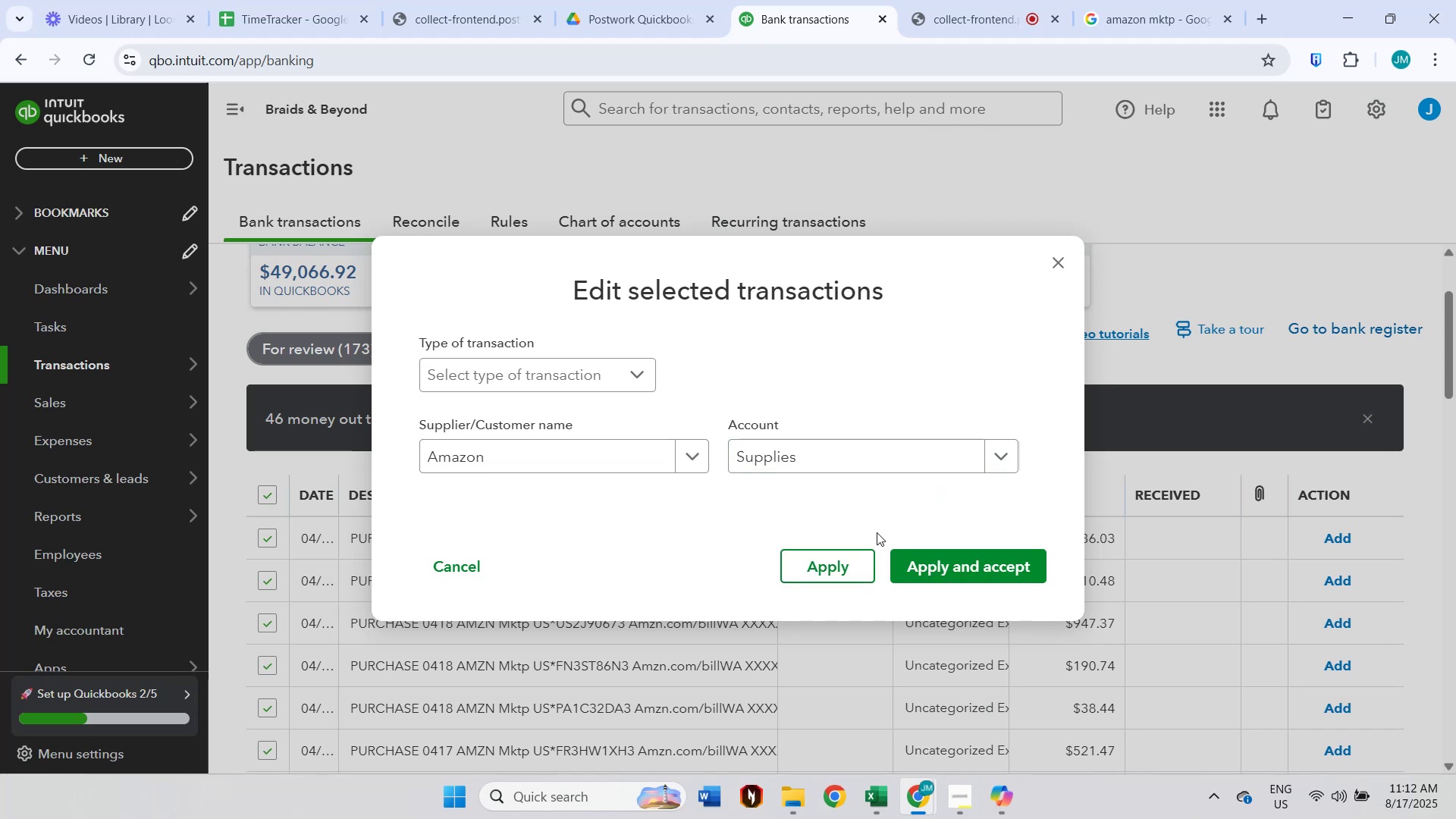 
left_click([809, 469])
 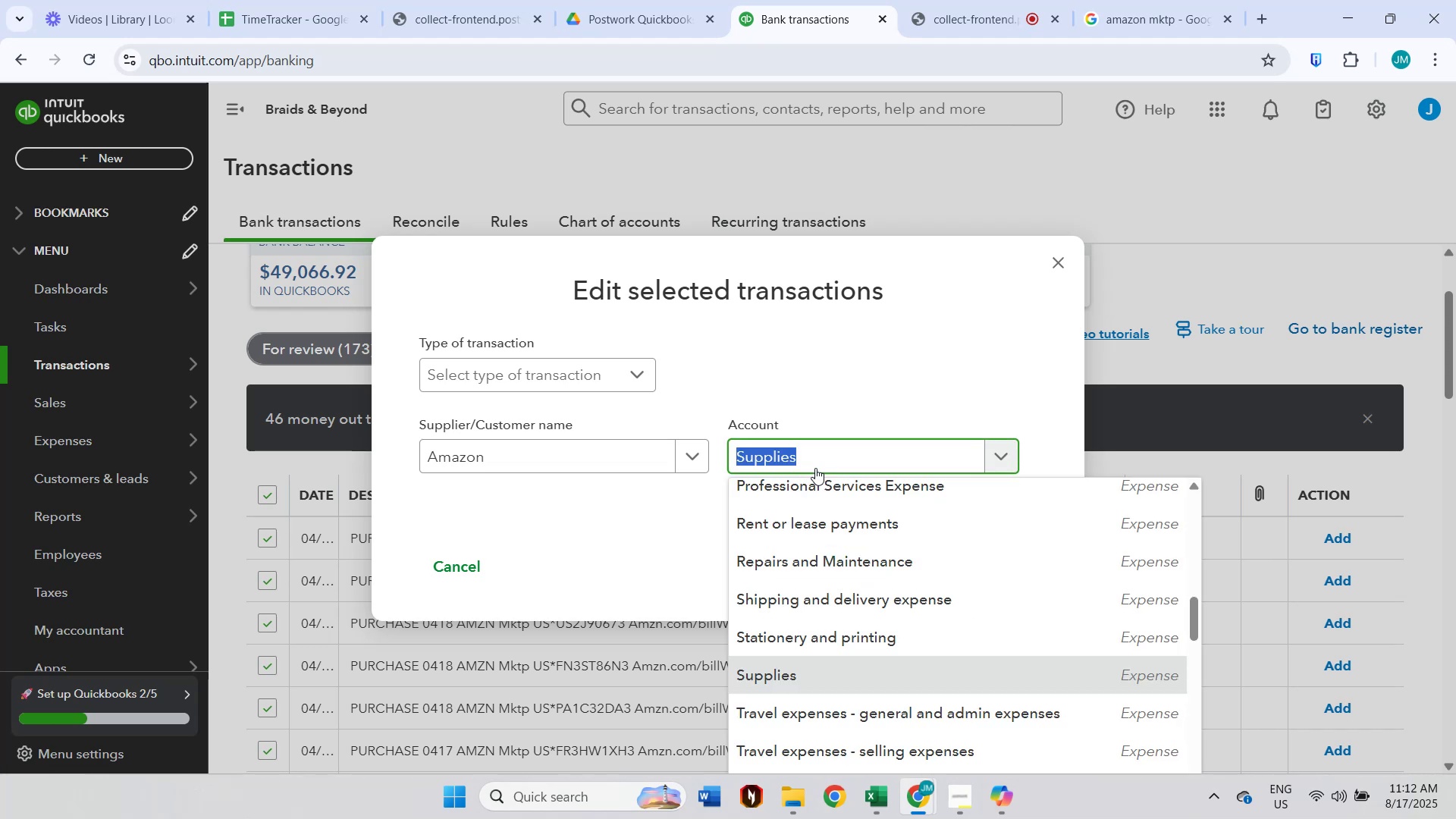 
left_click([882, 408])
 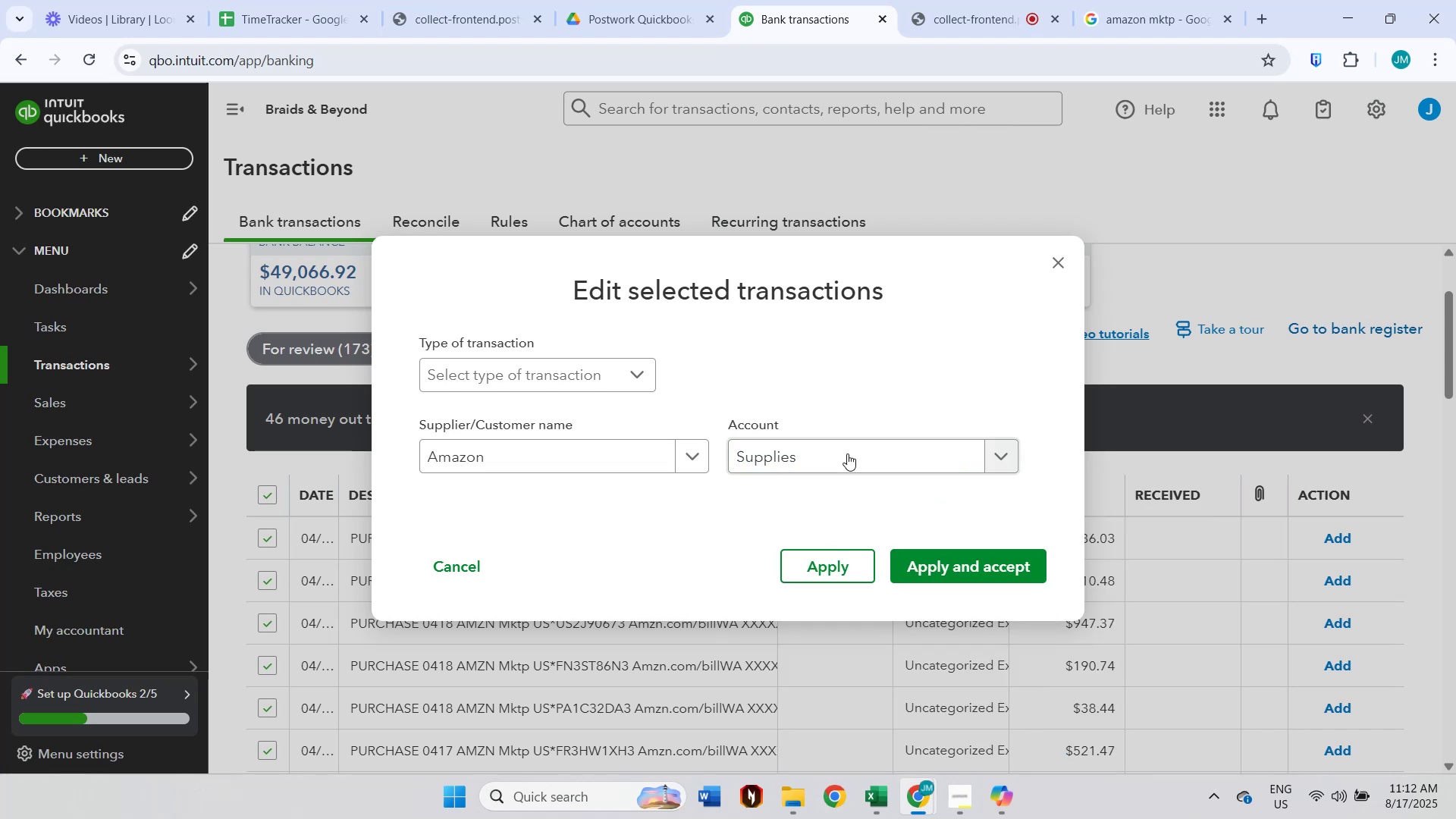 
left_click([838, 466])
 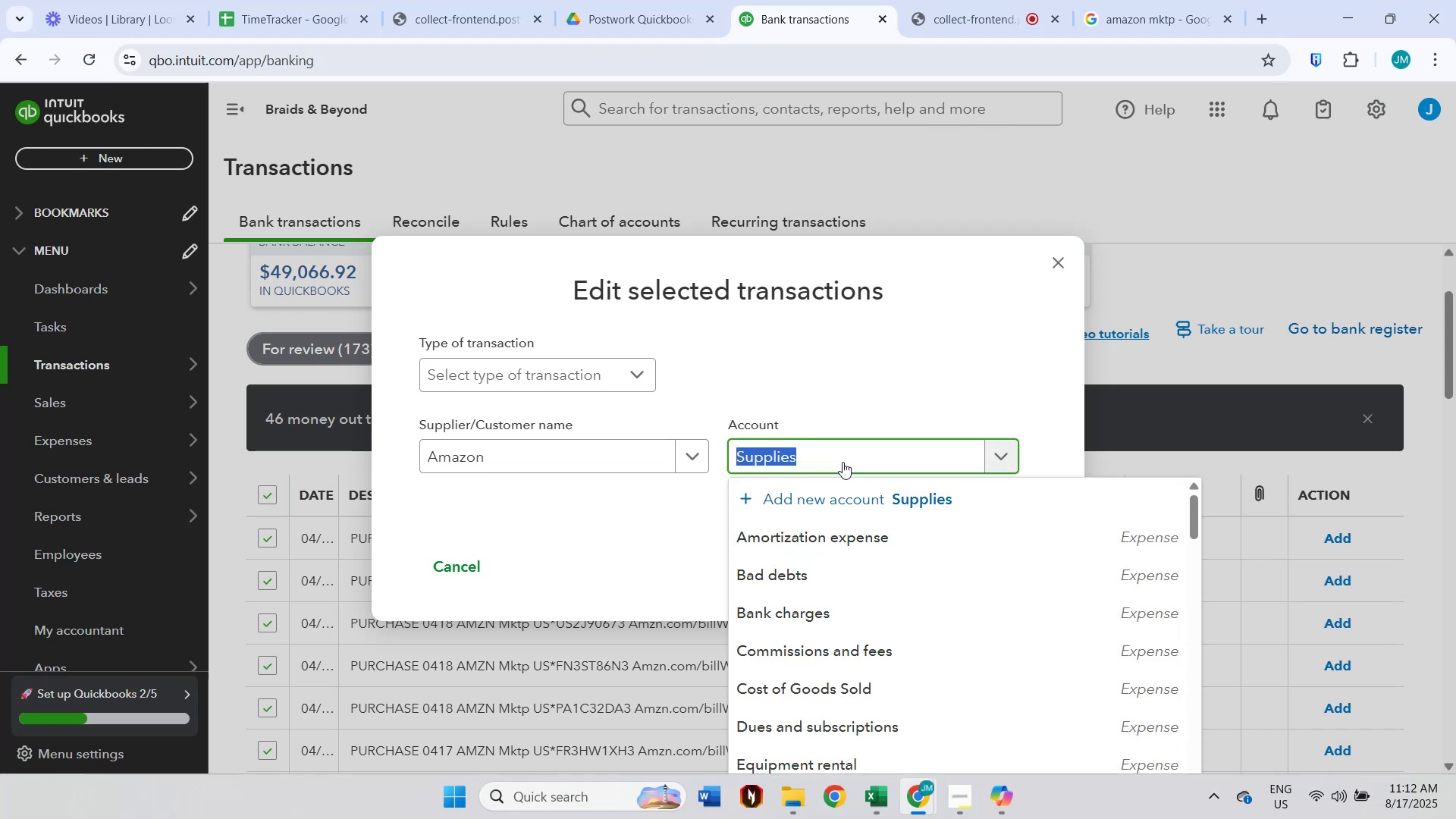 
left_click([909, 383])
 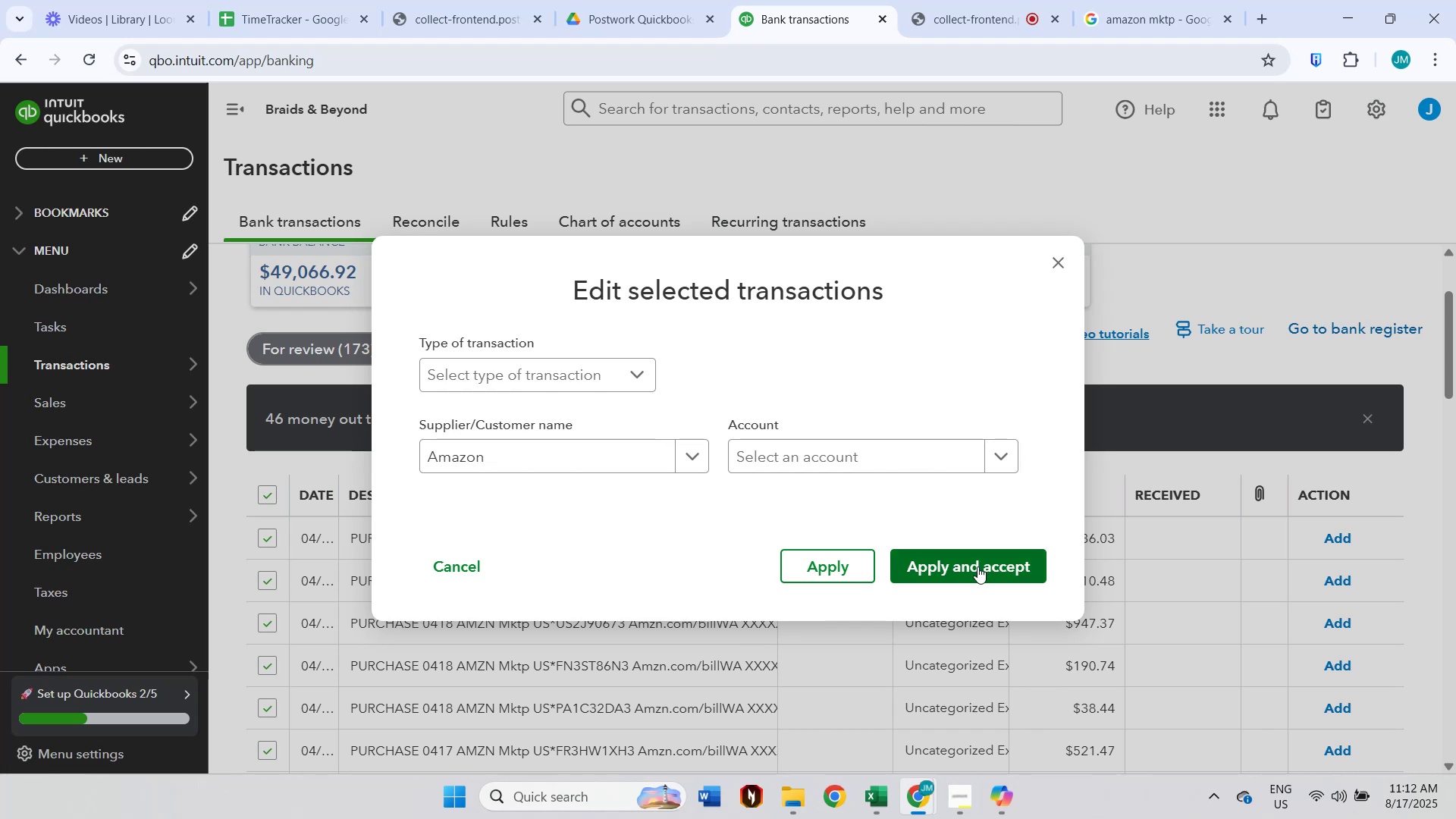 
left_click([890, 442])
 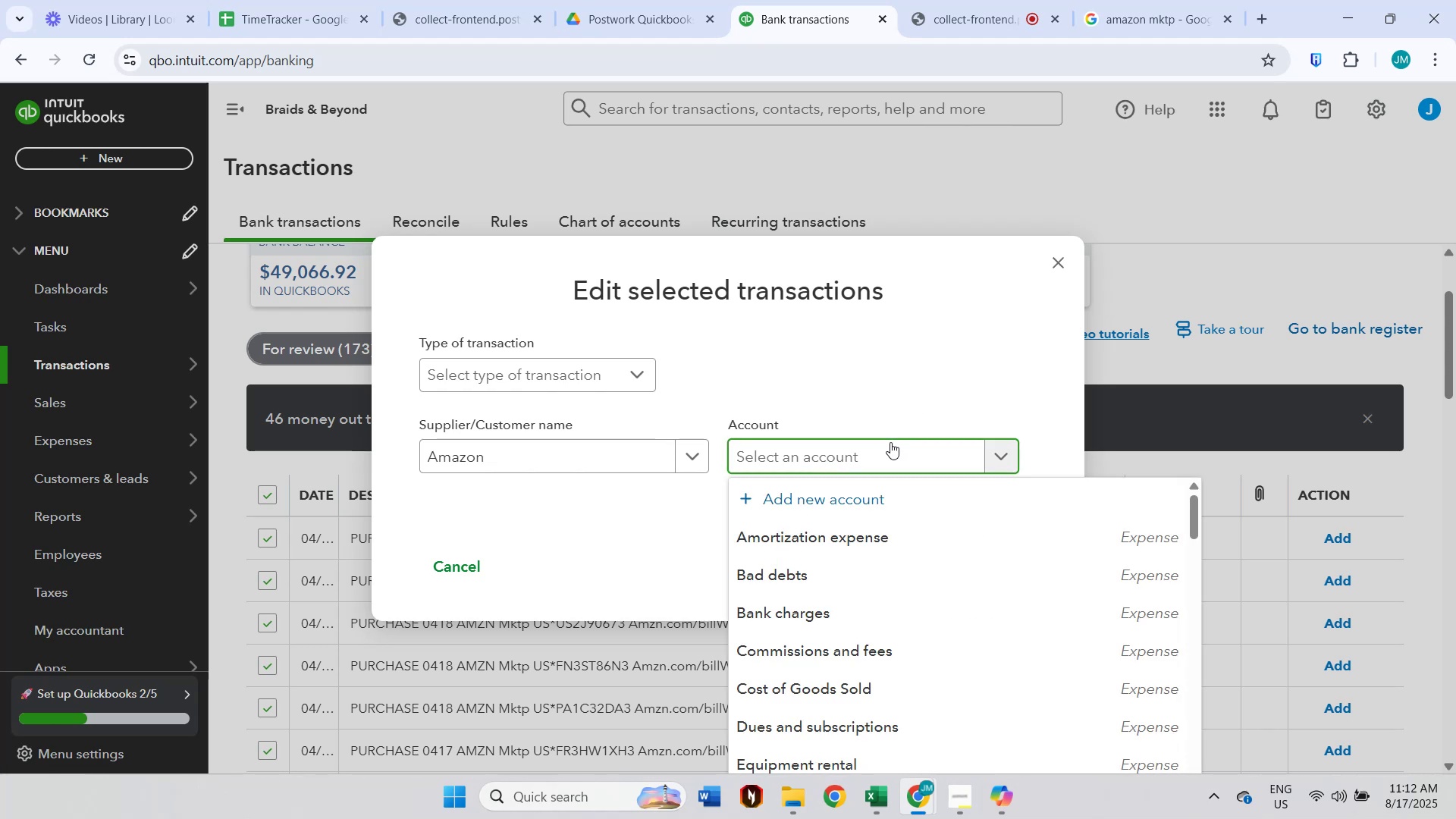 
type(sup)
 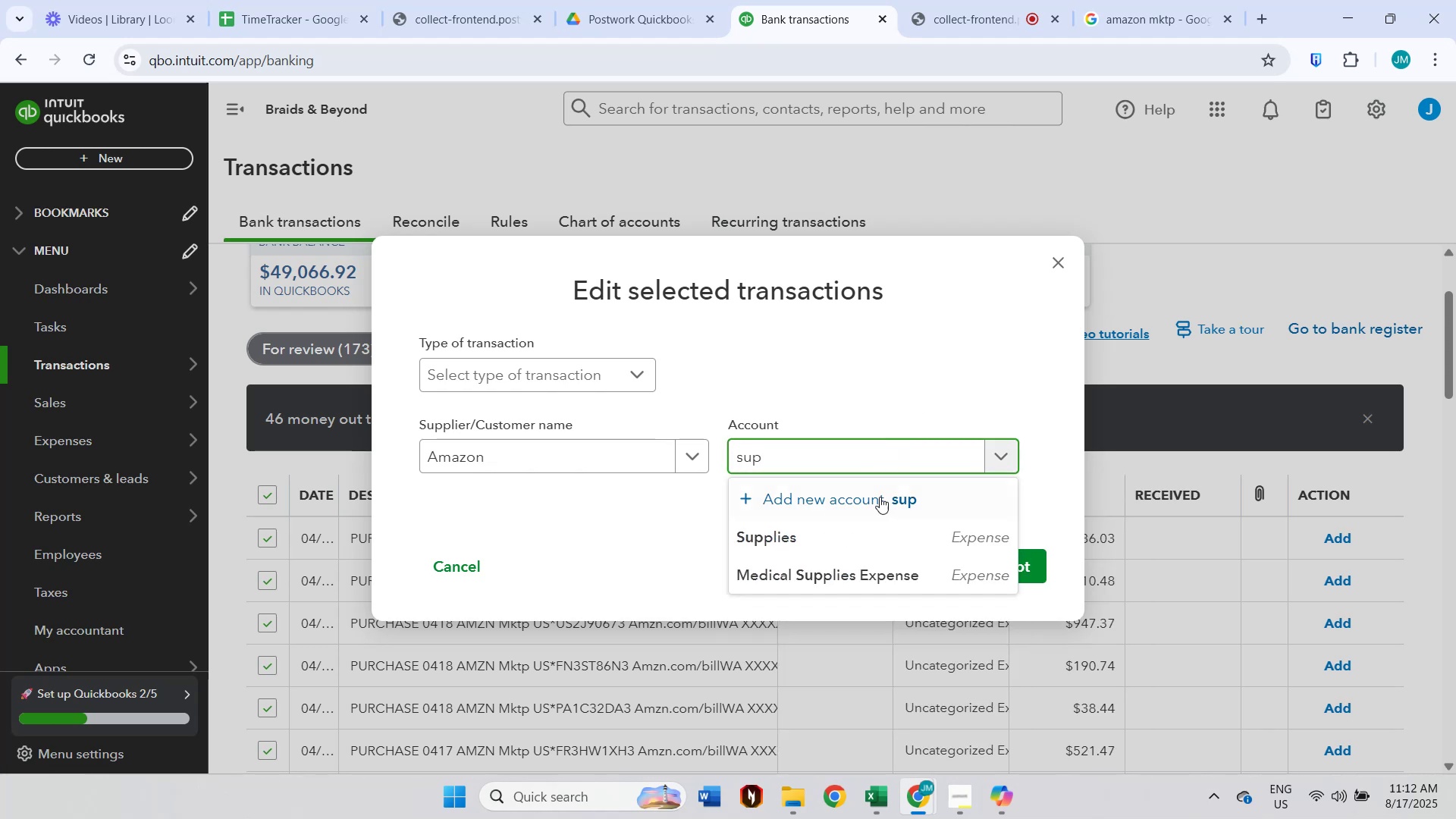 
left_click([874, 534])
 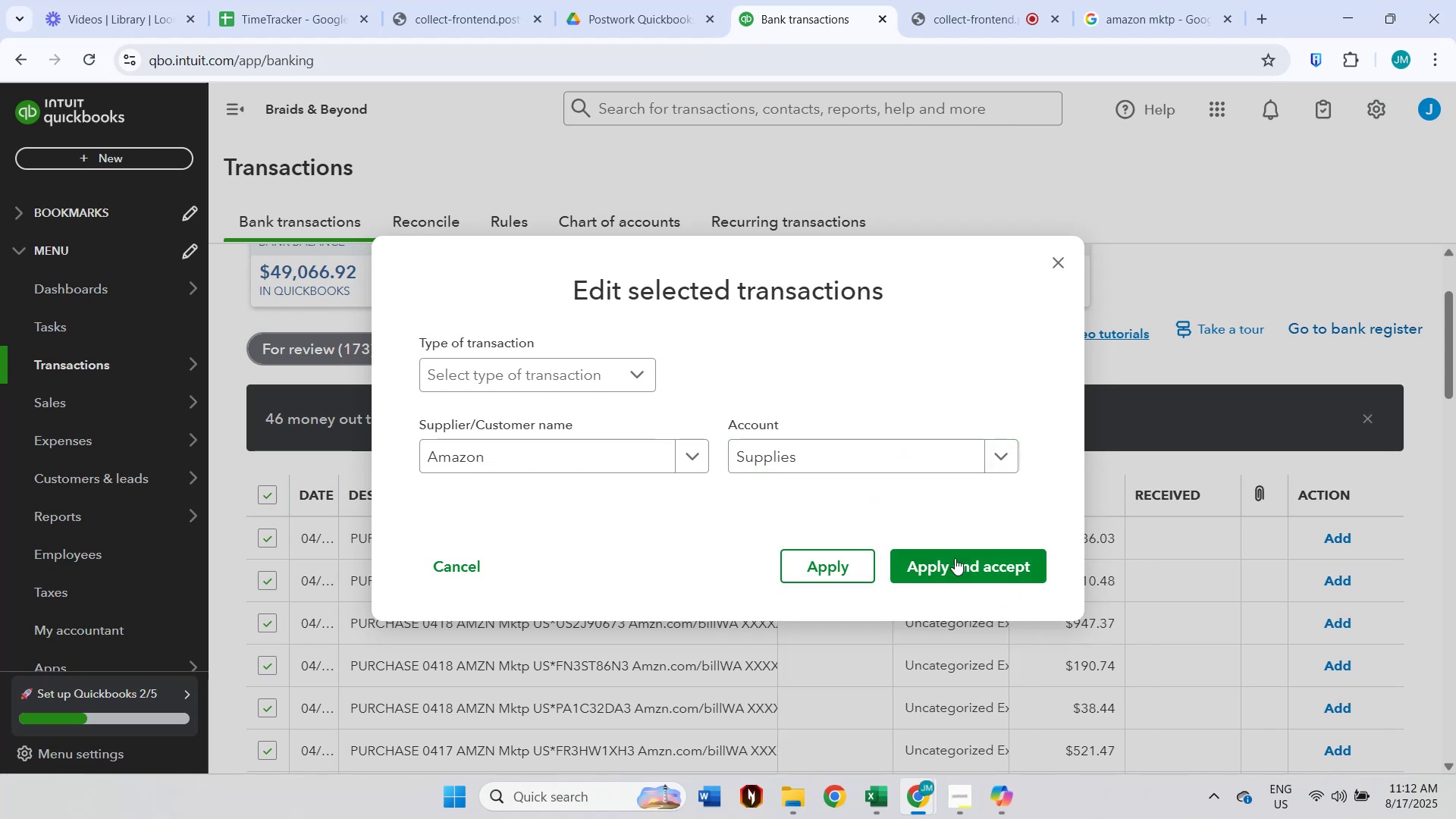 
left_click([961, 559])
 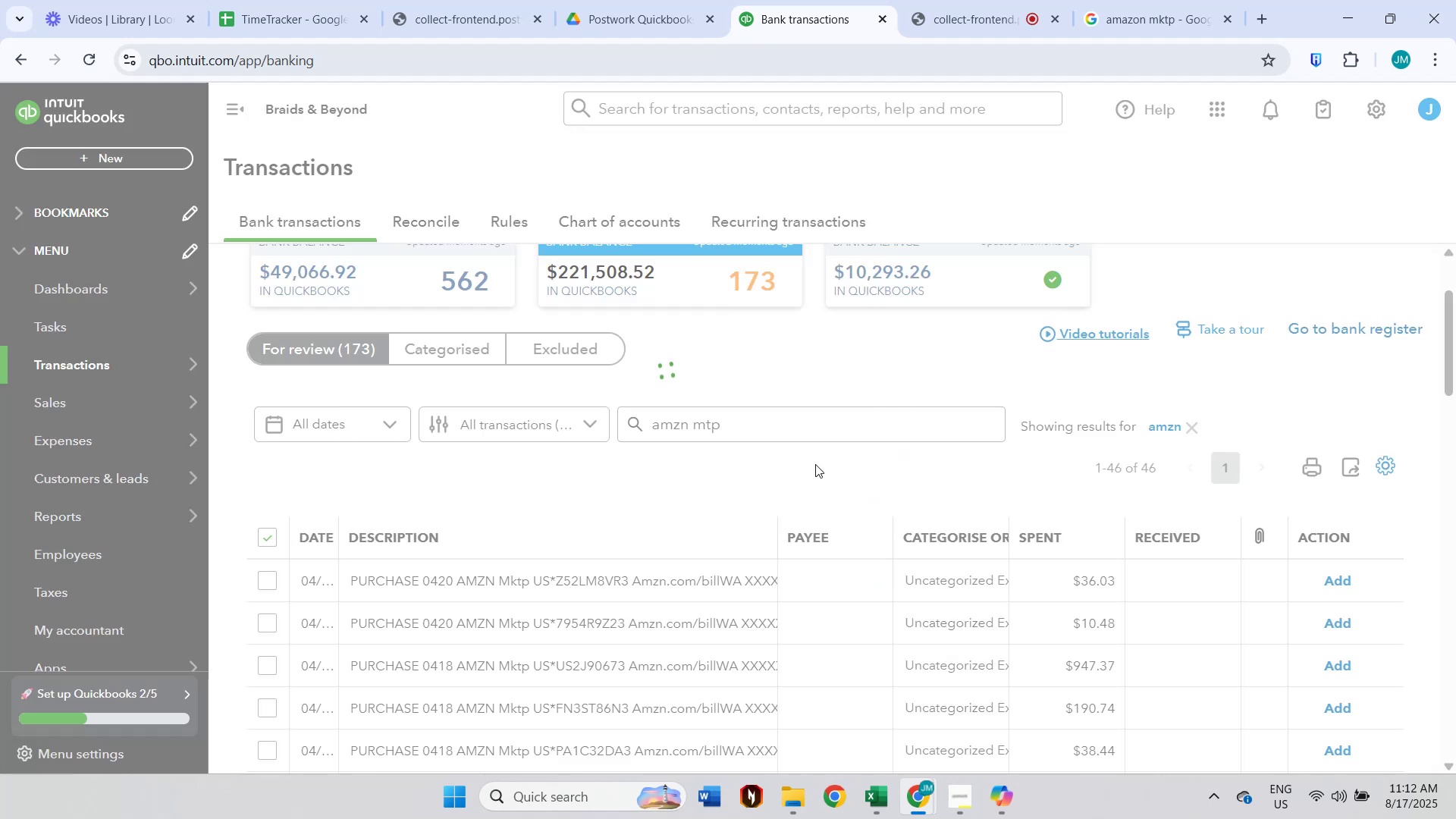 
wait(6.96)
 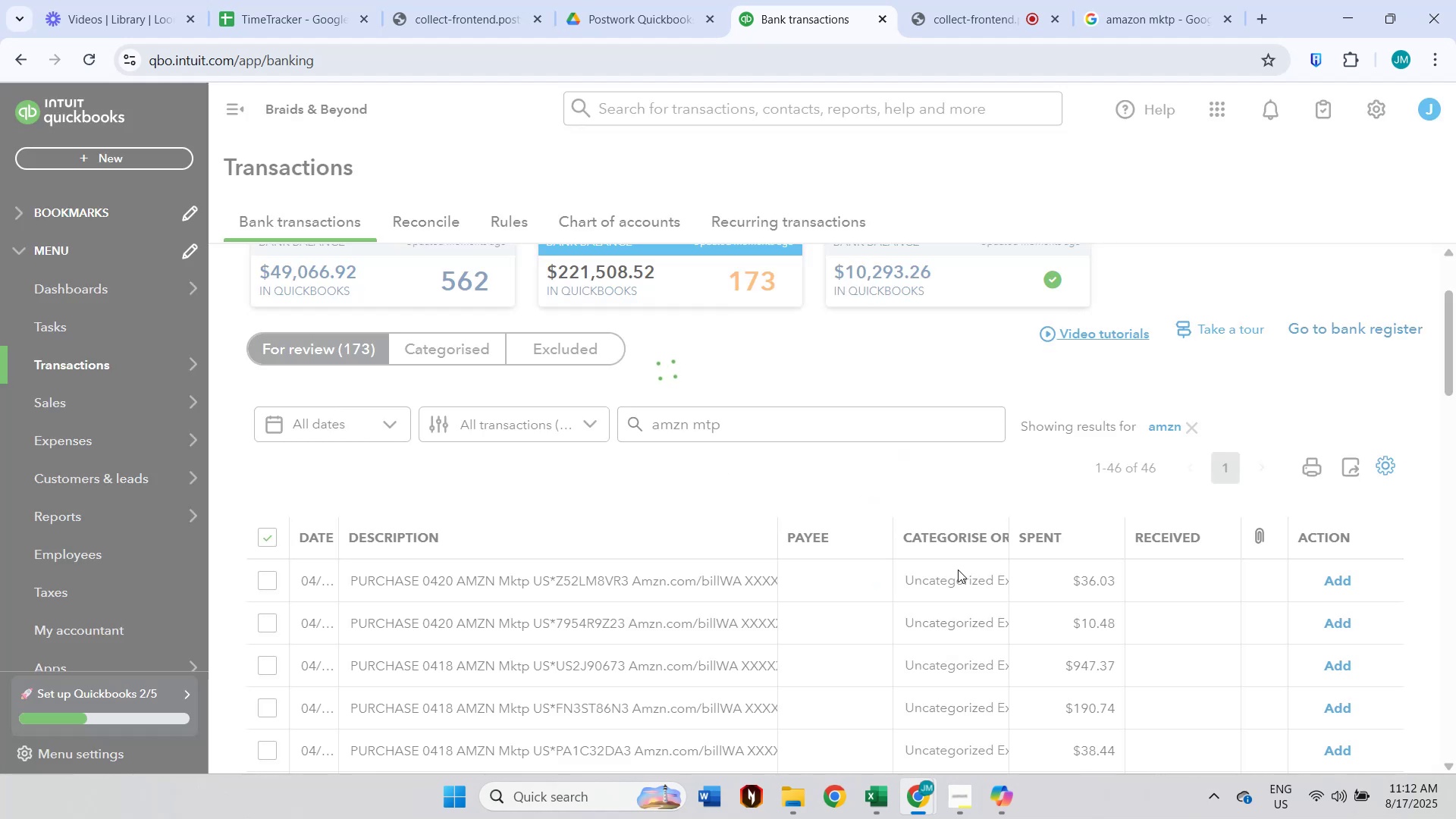 
scroll: coordinate [815, 466], scroll_direction: down, amount: 4.0
 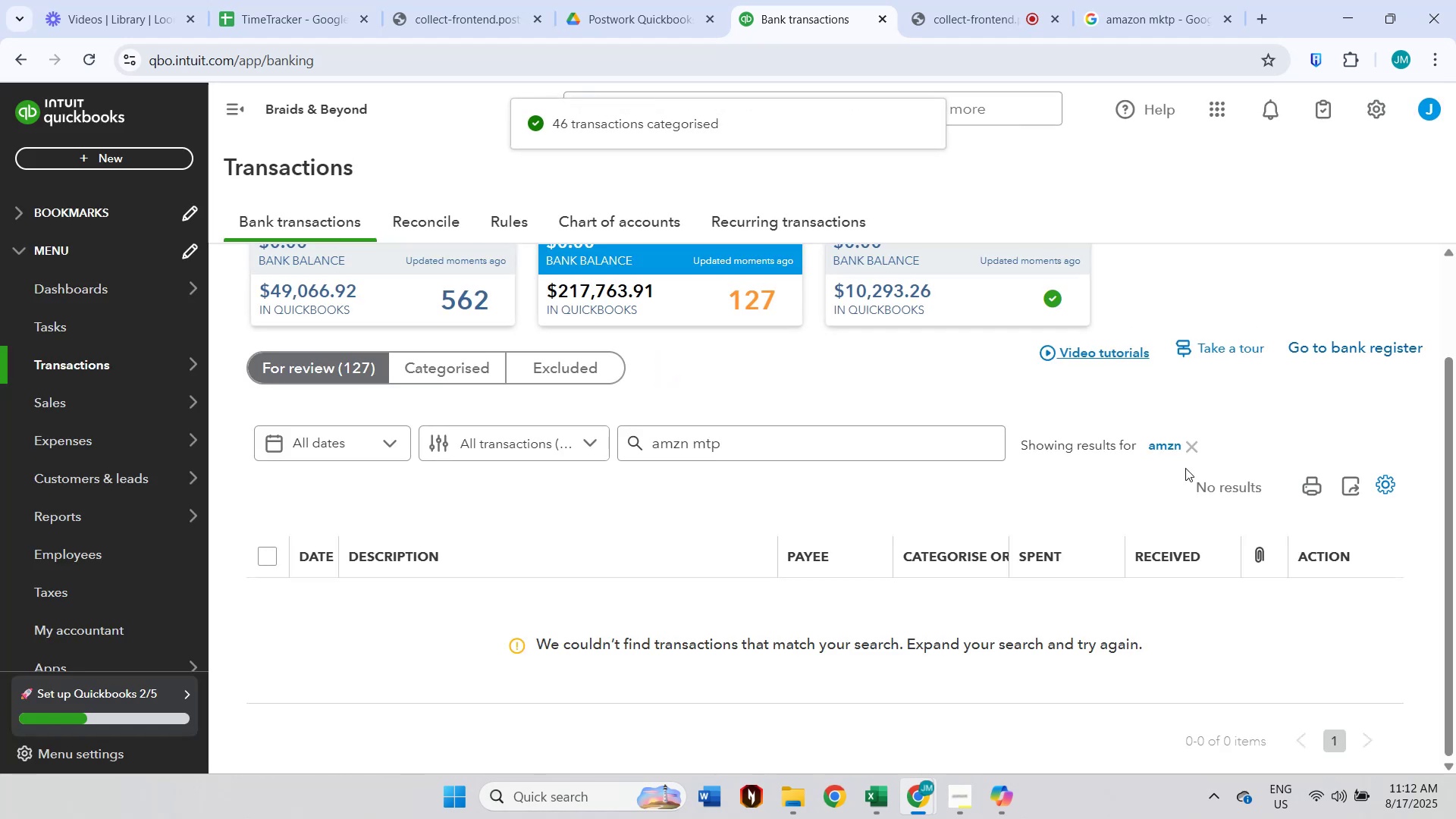 
left_click([1197, 447])
 